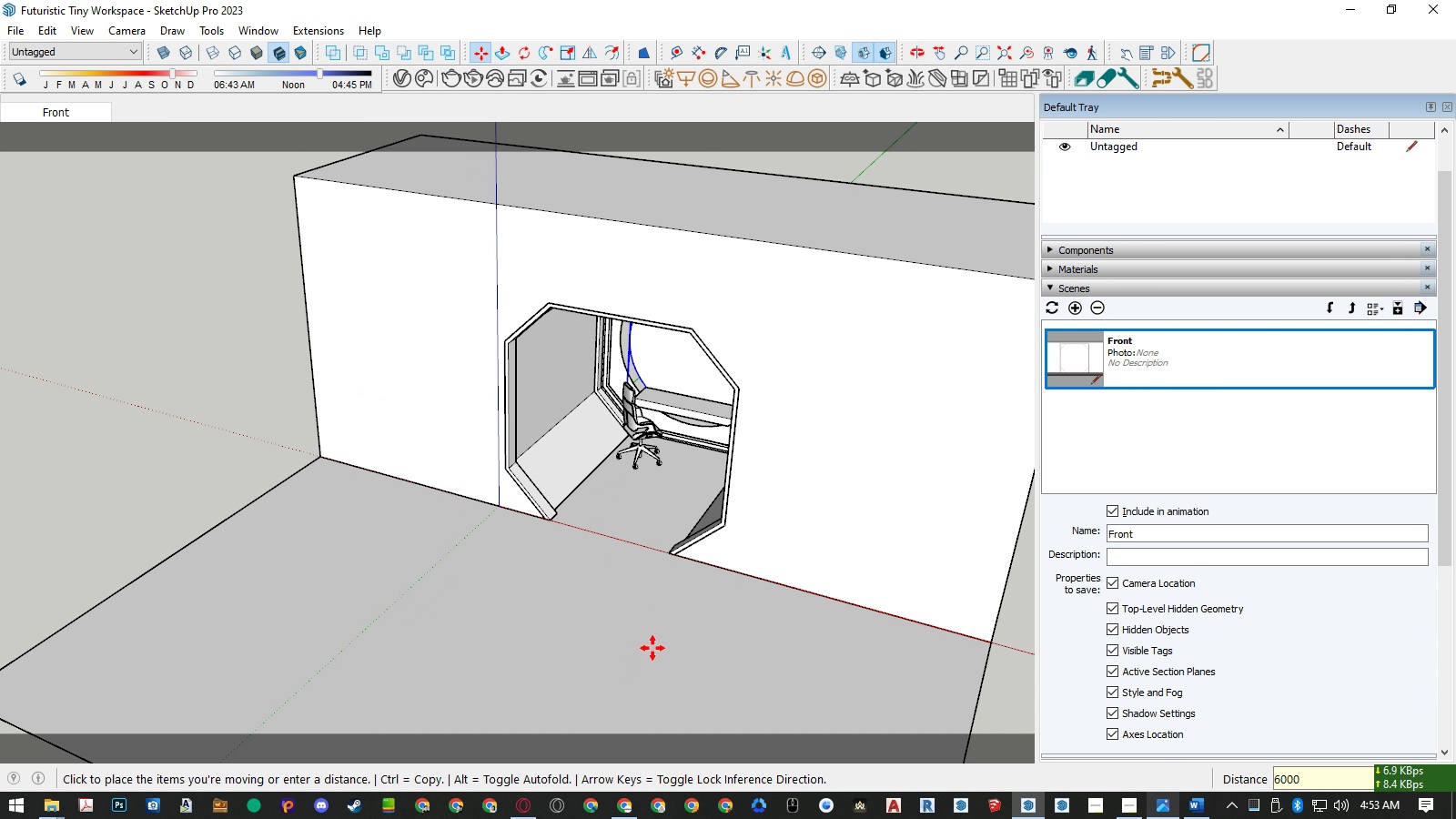 
key(NumpadEnter)
 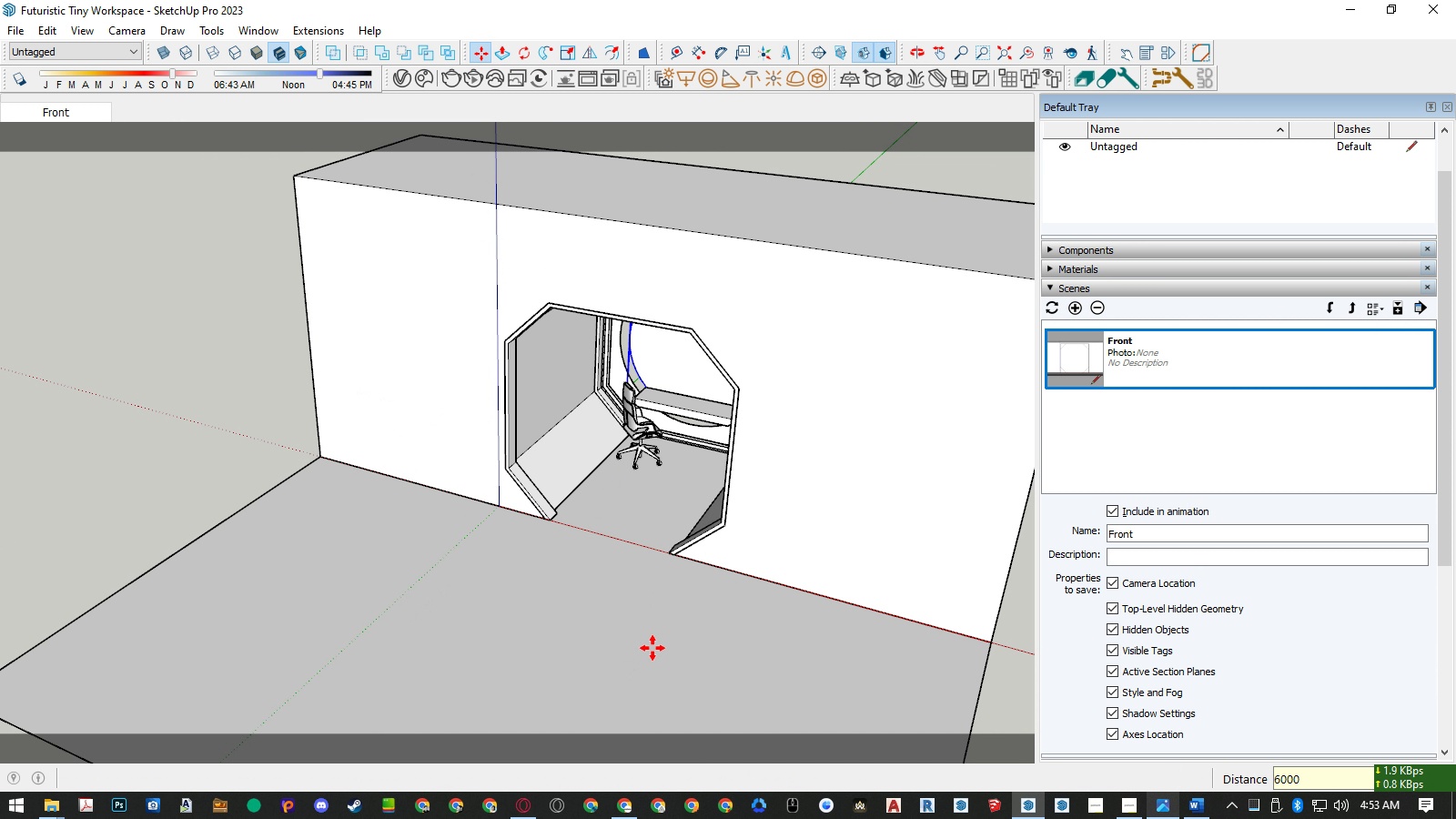 
key(Space)
 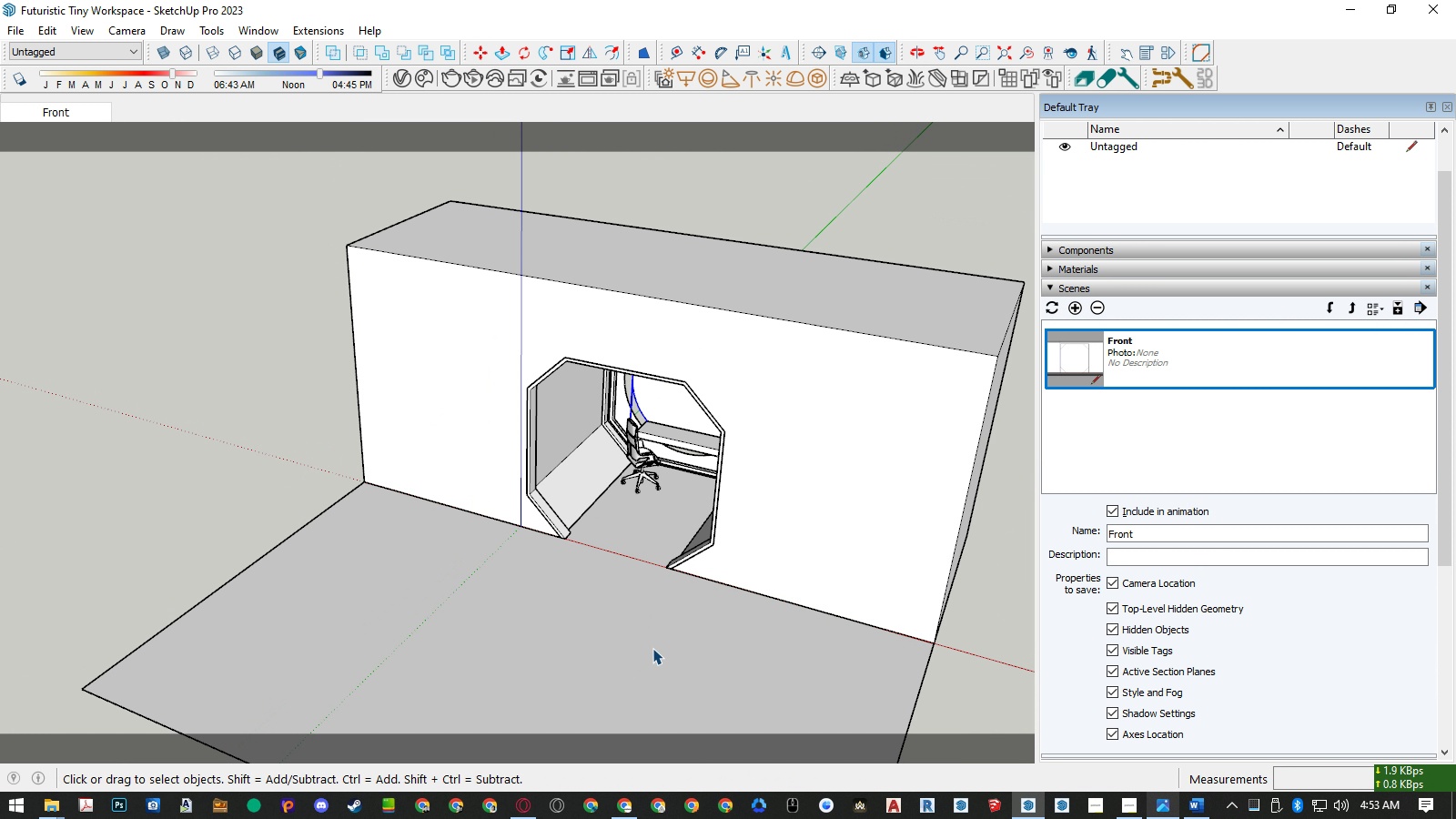 
scroll: coordinate [652, 648], scroll_direction: down, amount: 3.0
 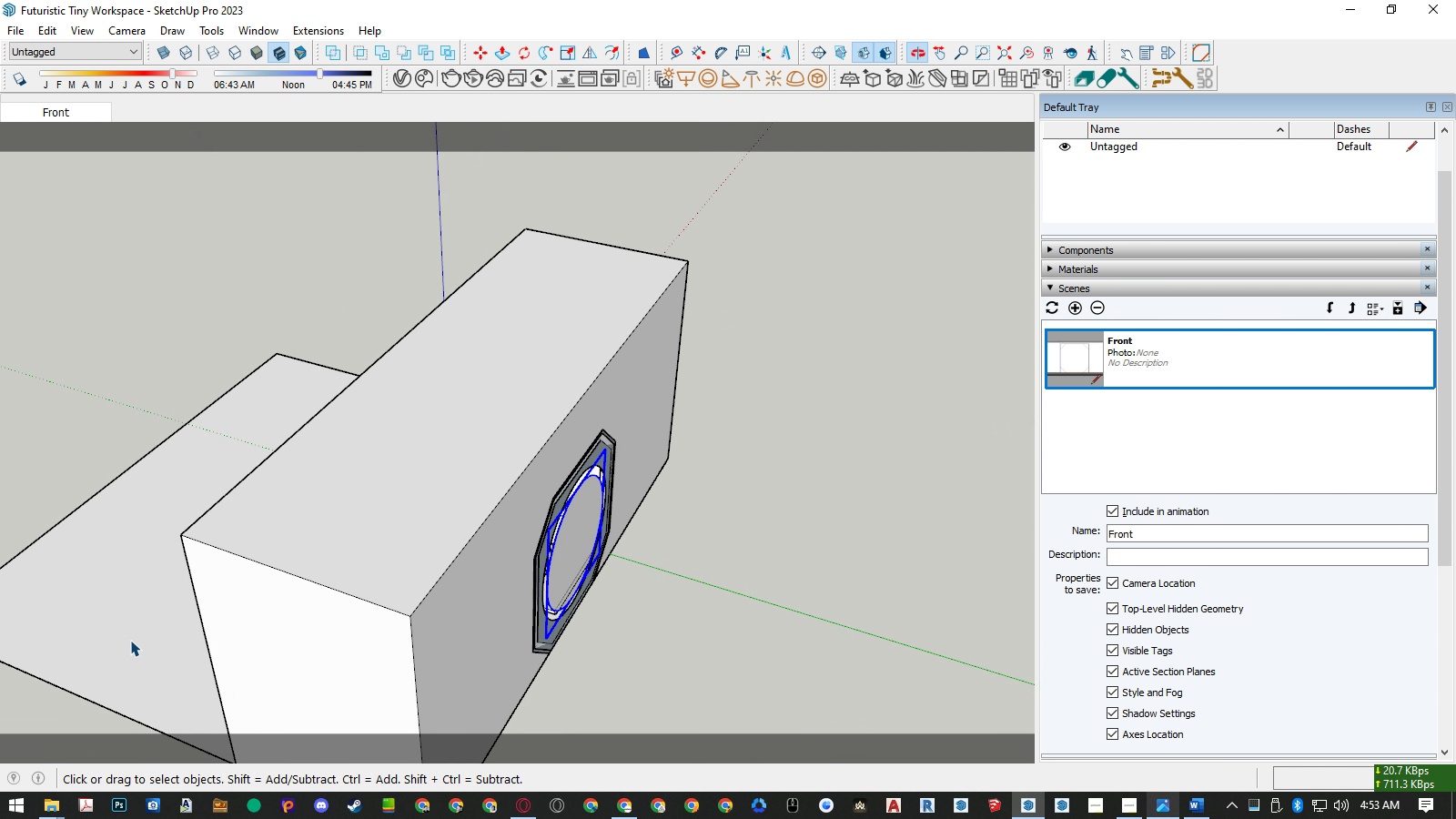 
wait(5.45)
 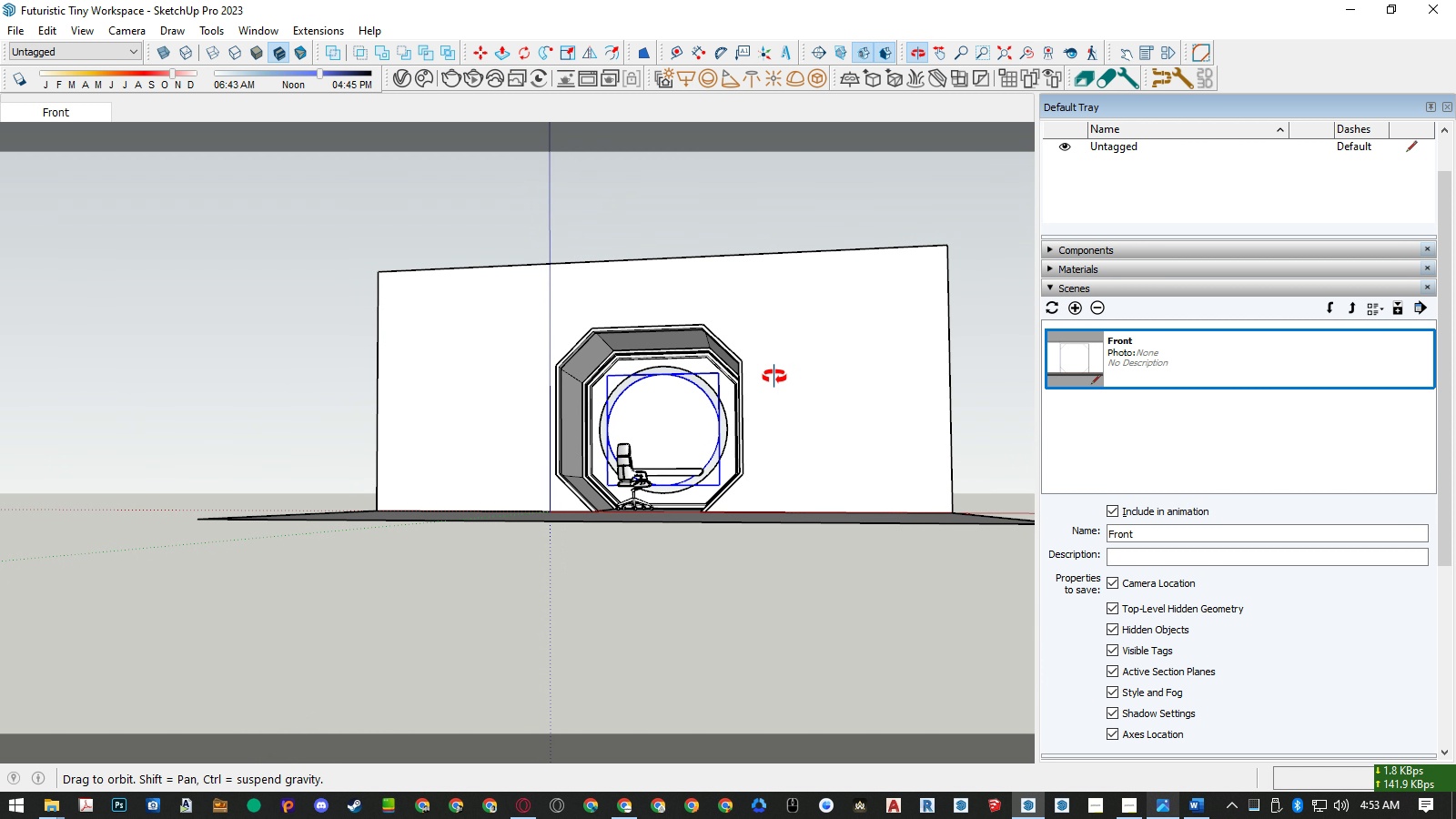 
scroll: coordinate [551, 584], scroll_direction: up, amount: 7.0
 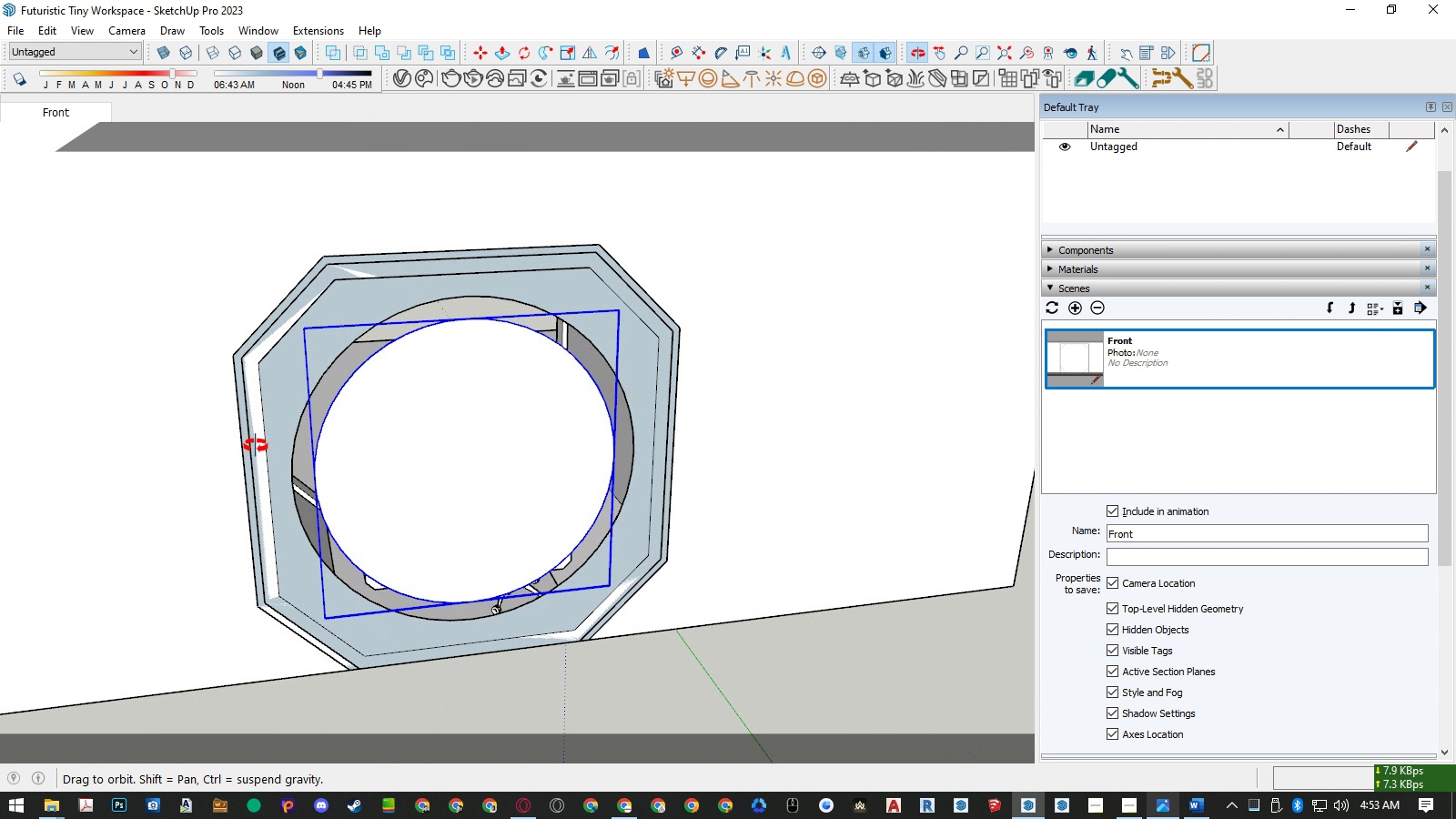 
key(Control+Z)
 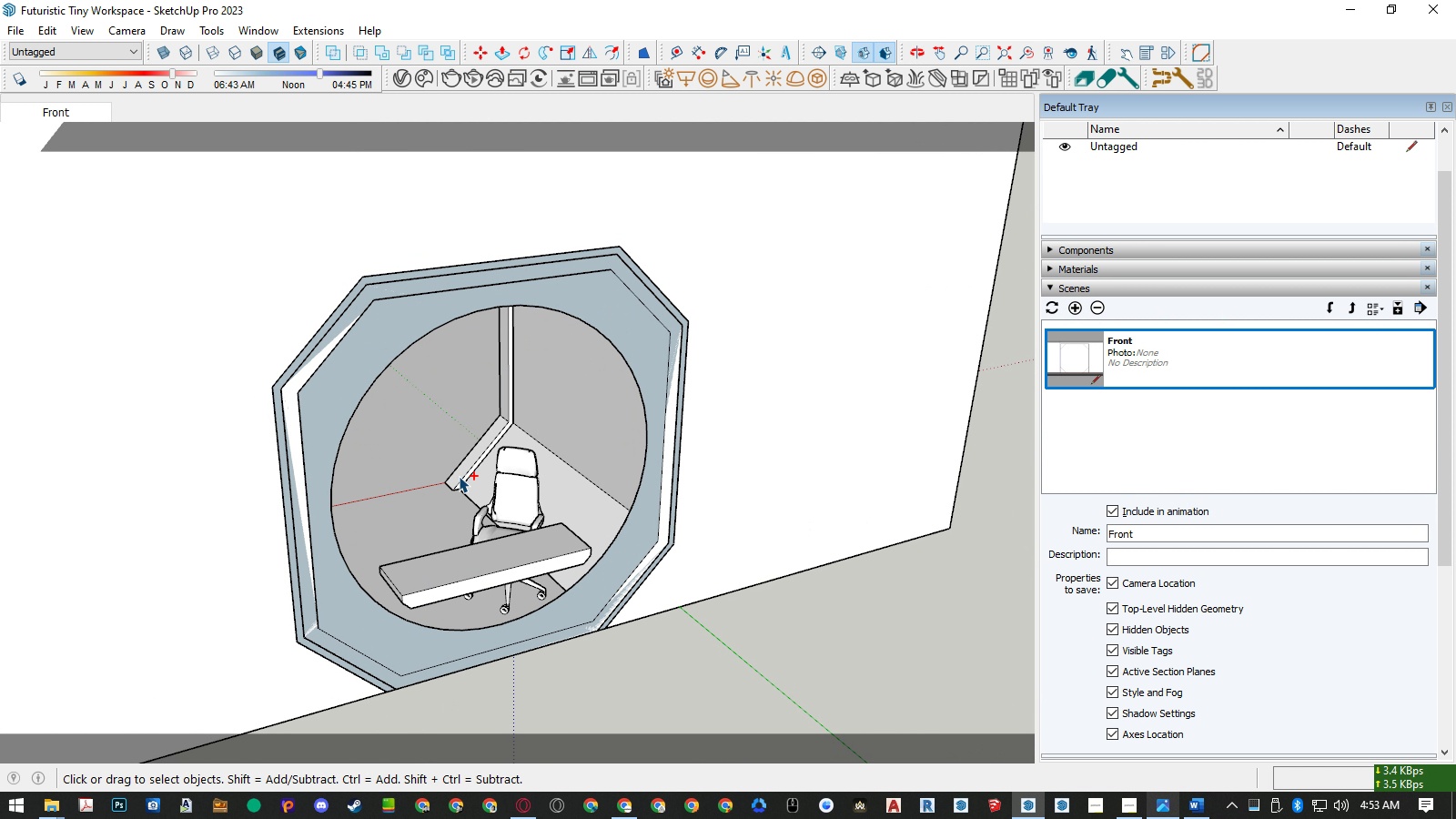 
key(Control+Z)
 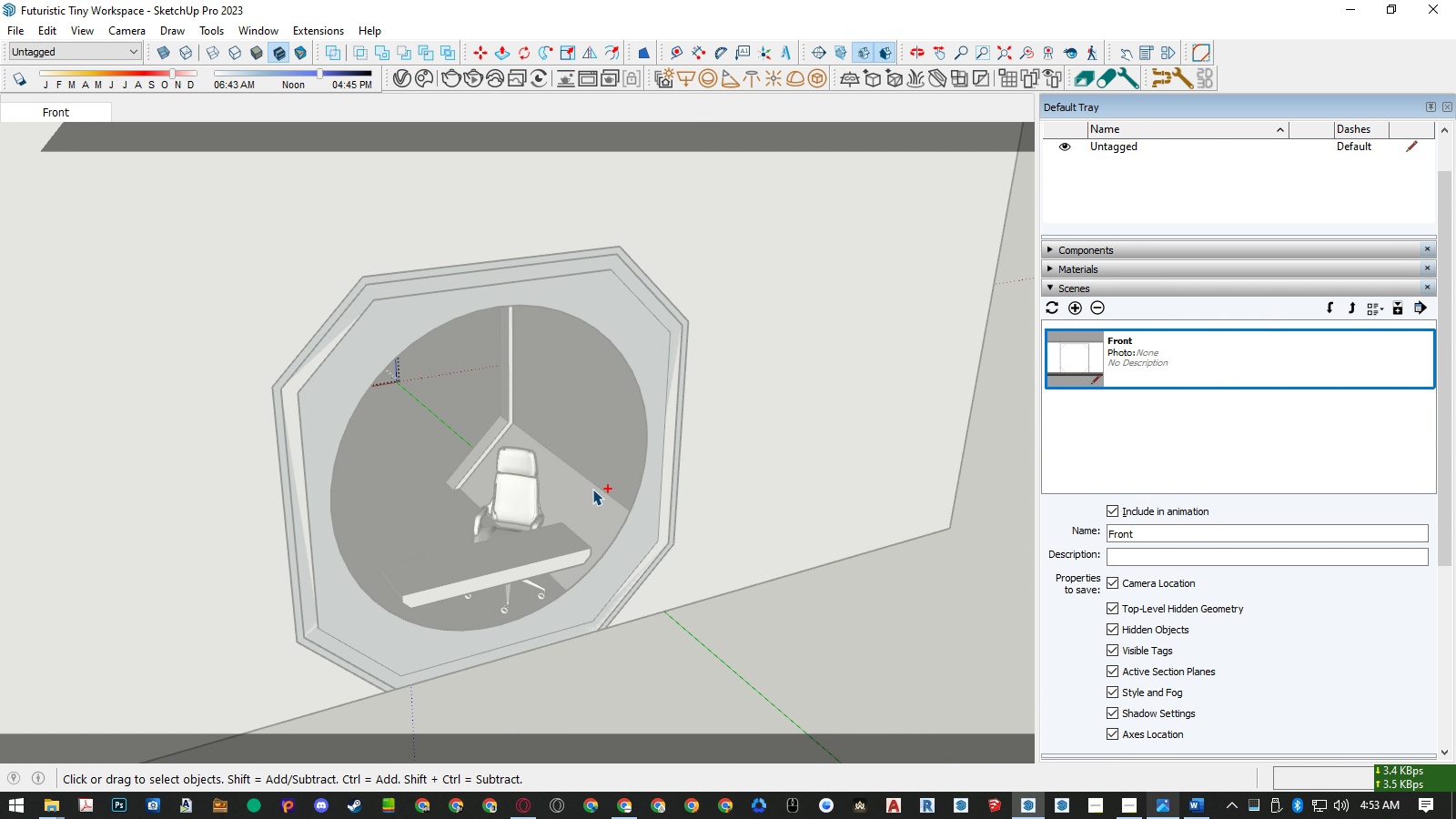 
key(Control+Z)
 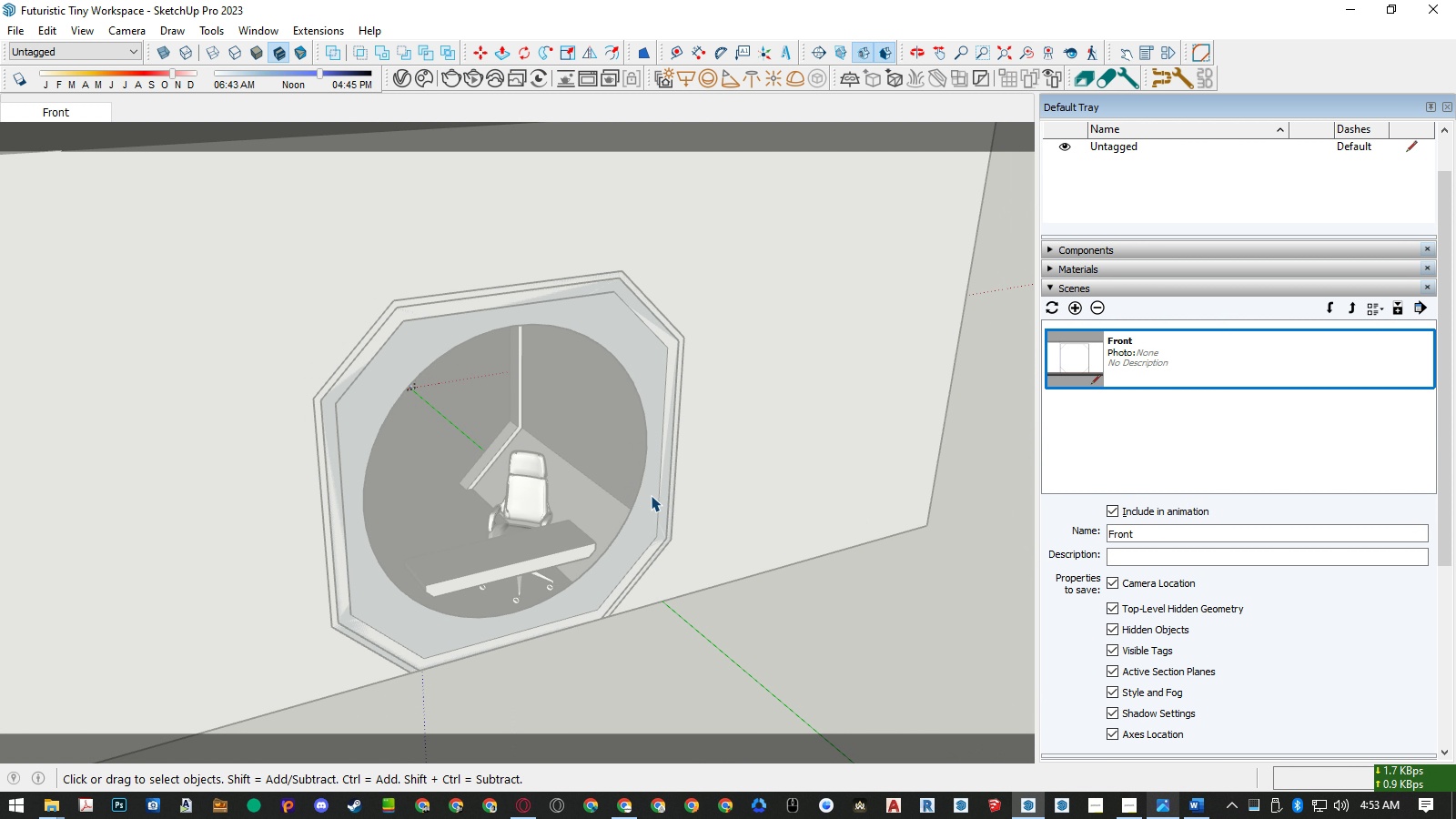 
scroll: coordinate [470, 478], scroll_direction: down, amount: 13.0
 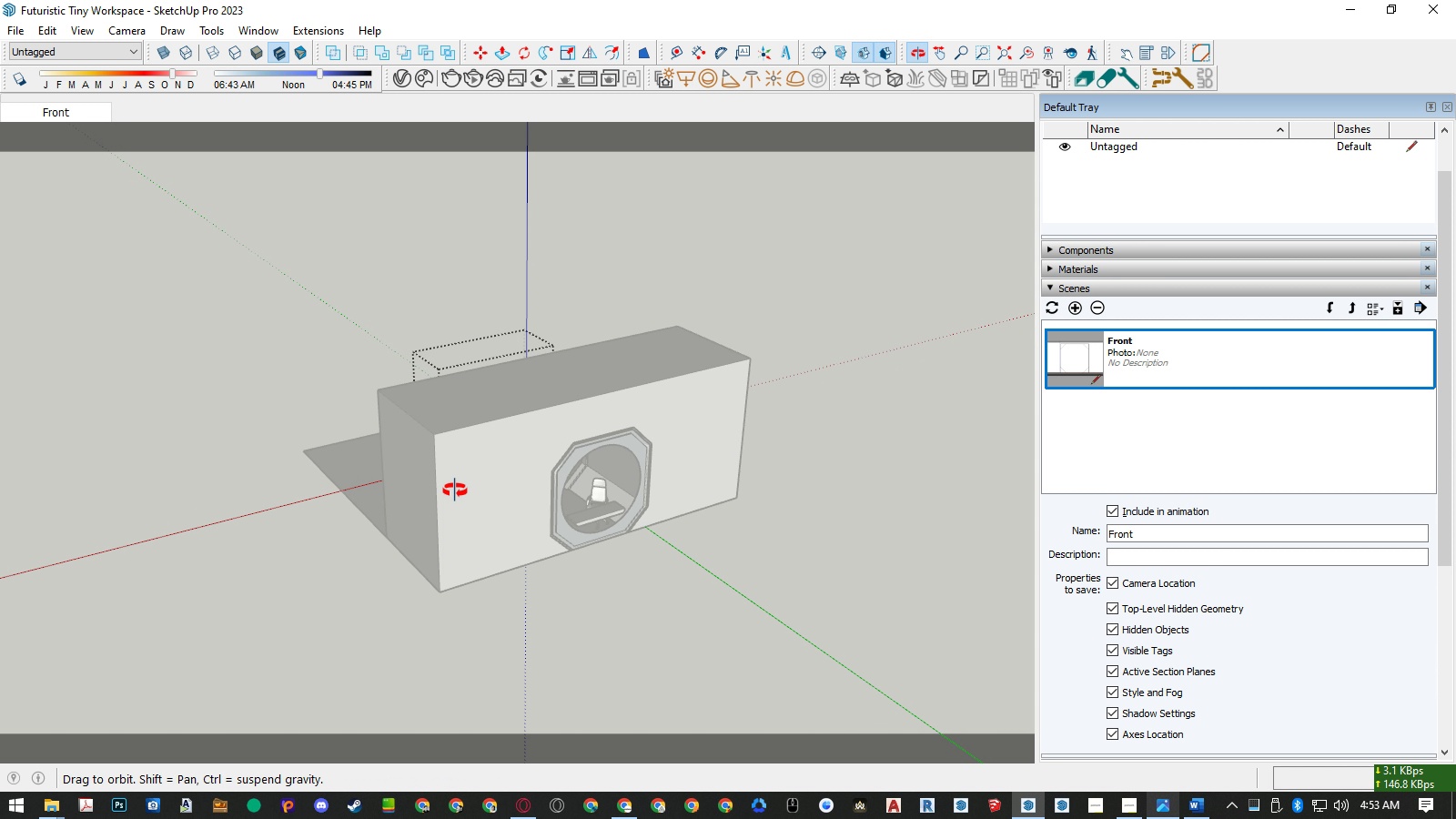 
key(Control+Y)
 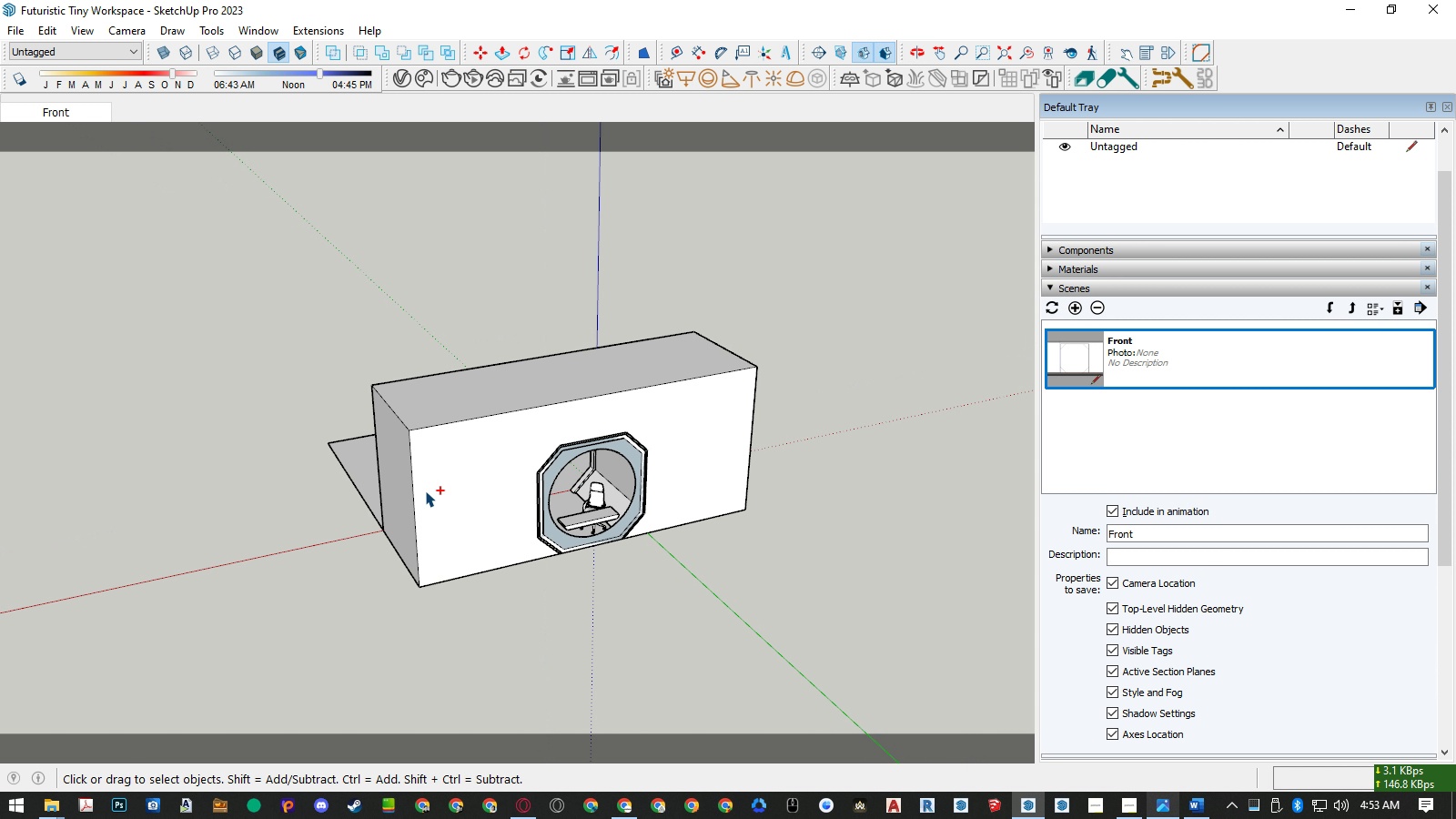 
key(Control+Y)
 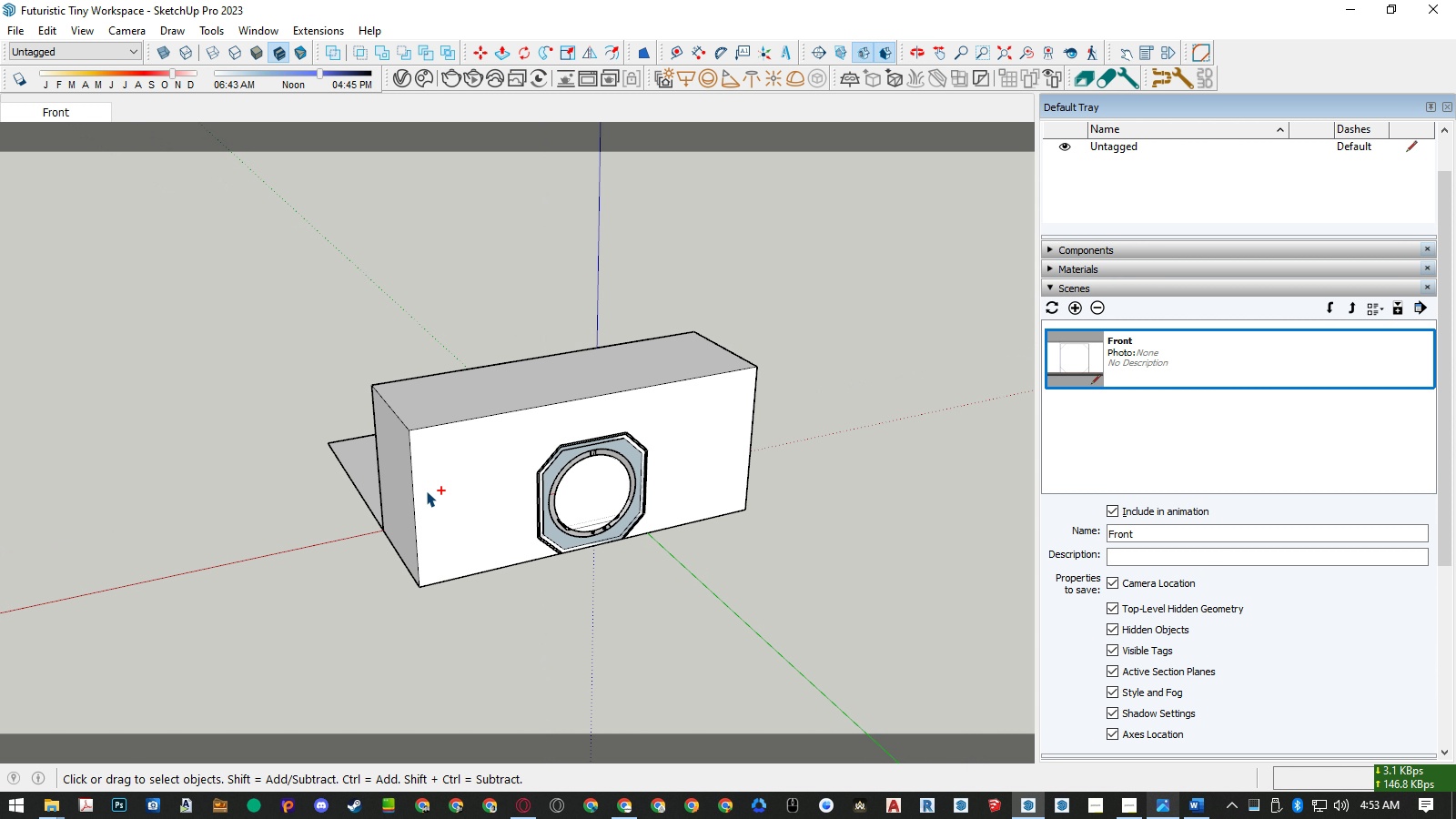 
key(Control+Y)
 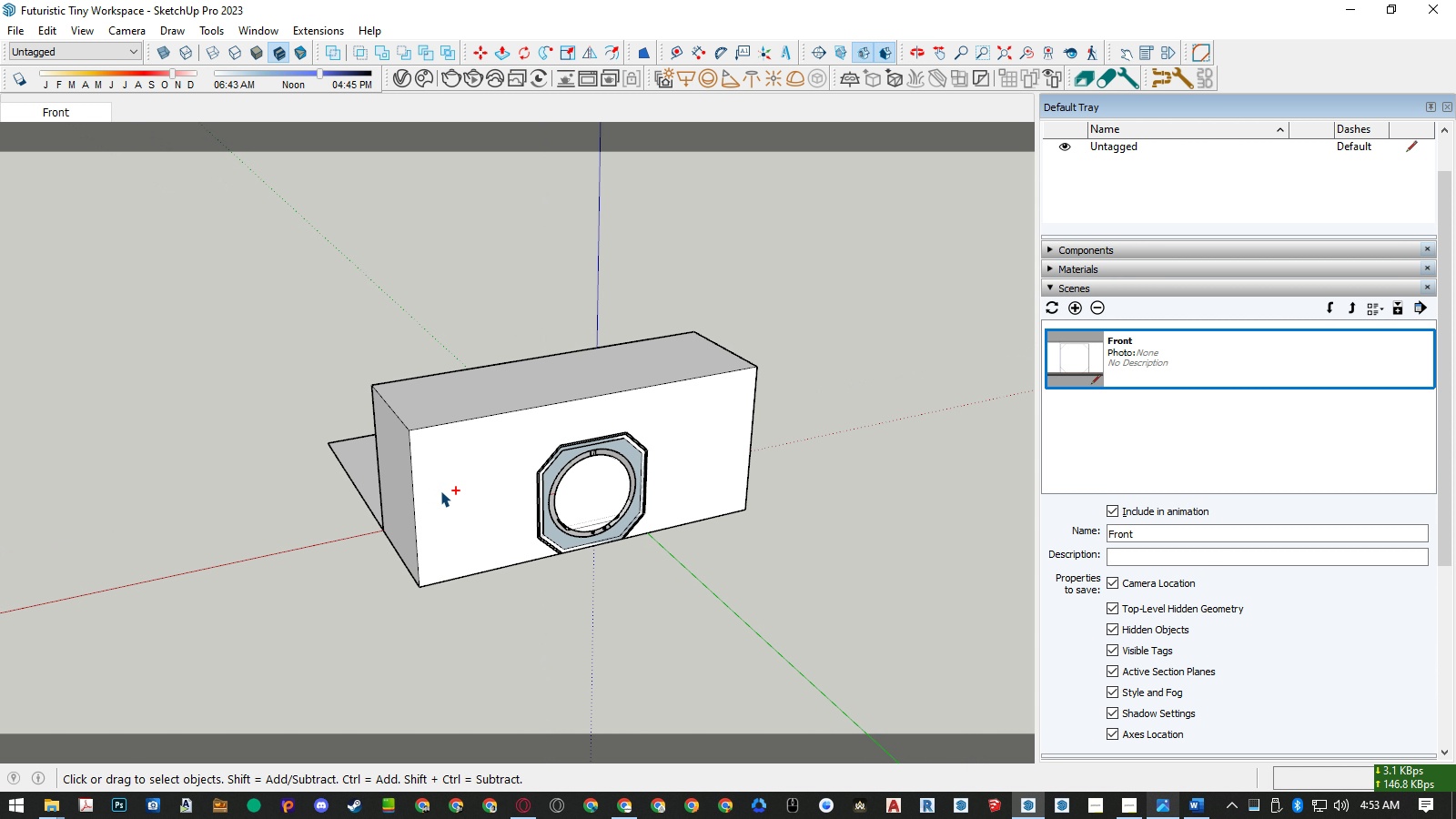 
key(Control+Y)
 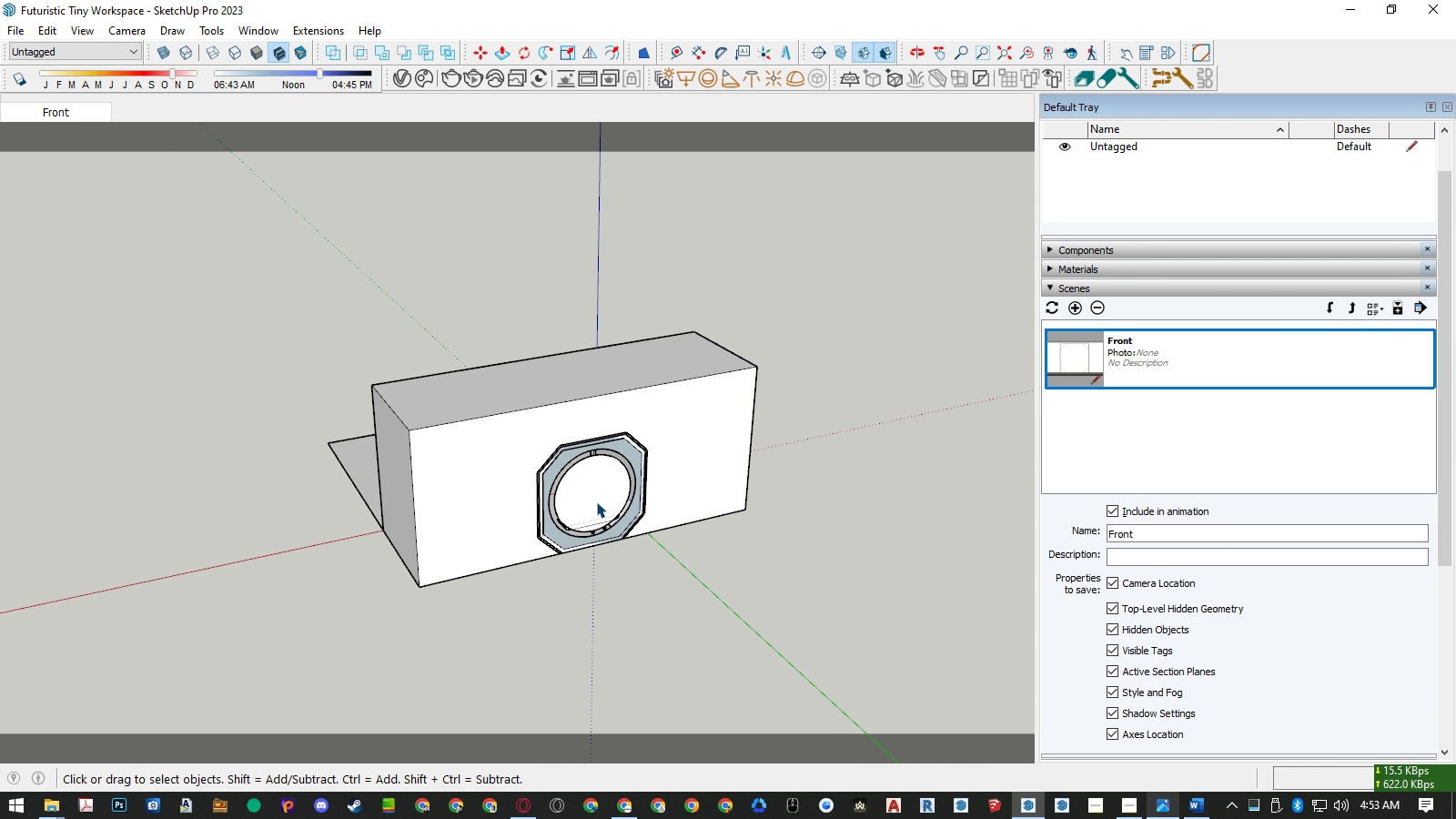 
left_click([596, 501])
 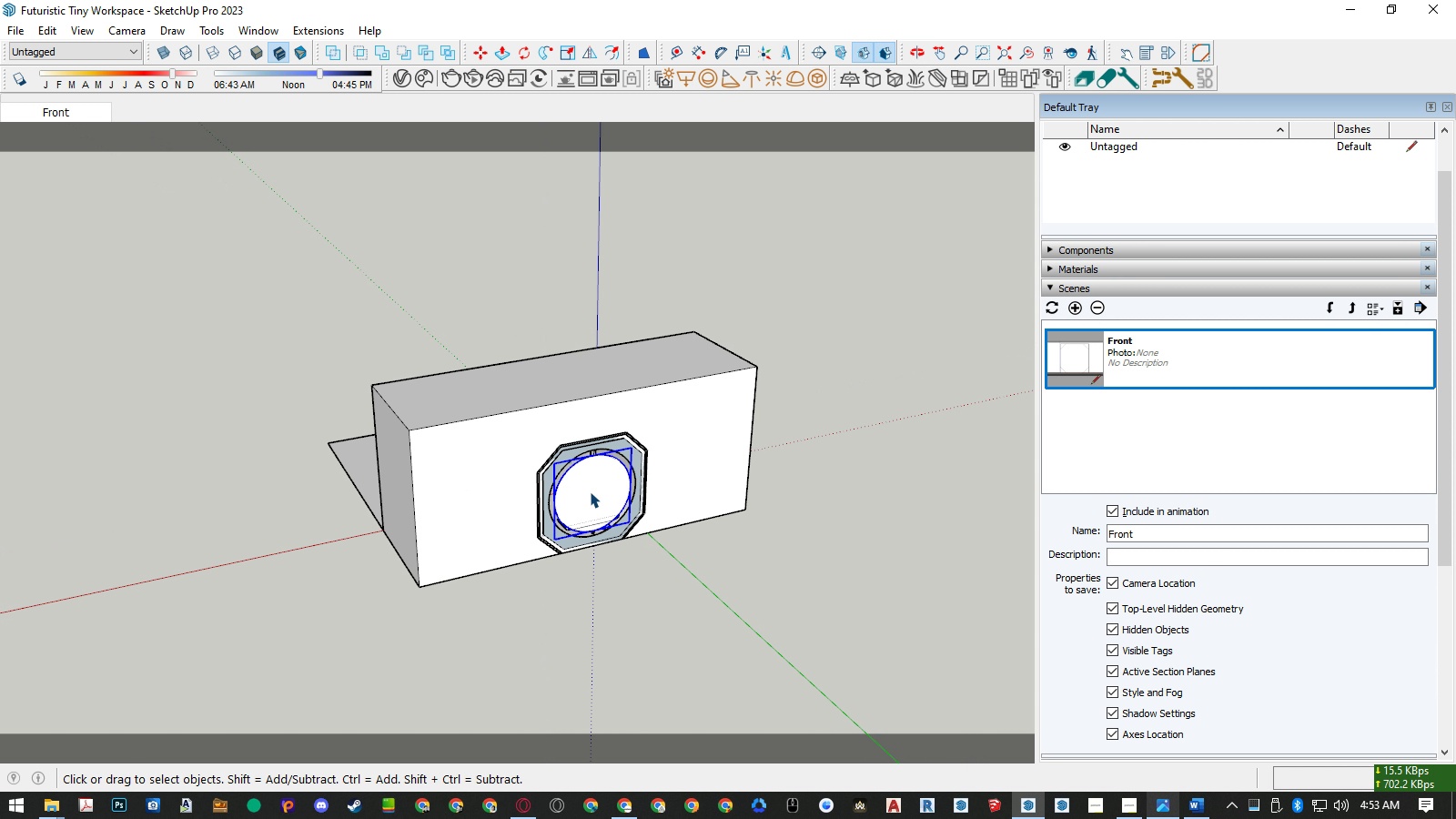 
double_click([590, 491])
 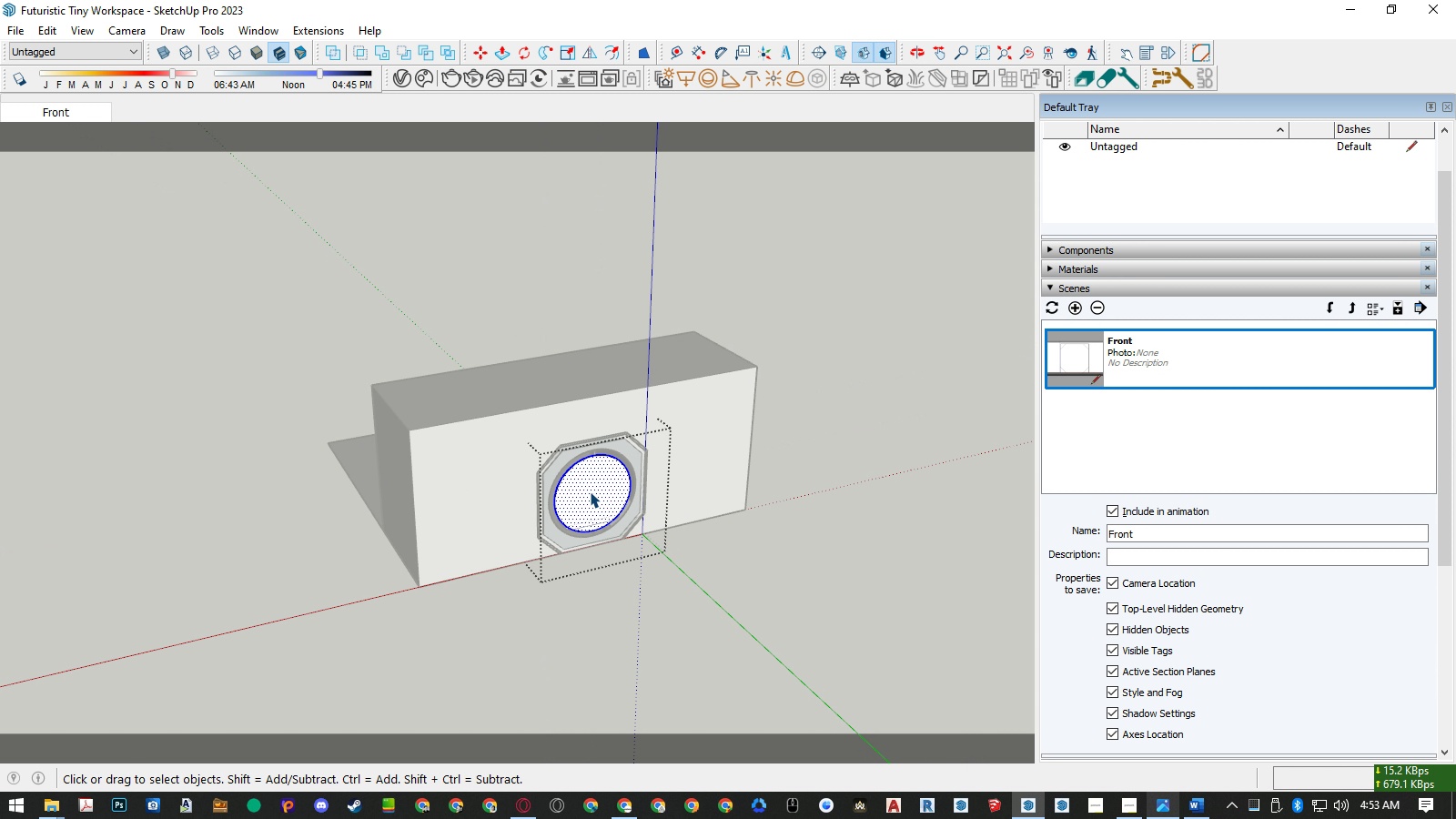 
triple_click([590, 491])
 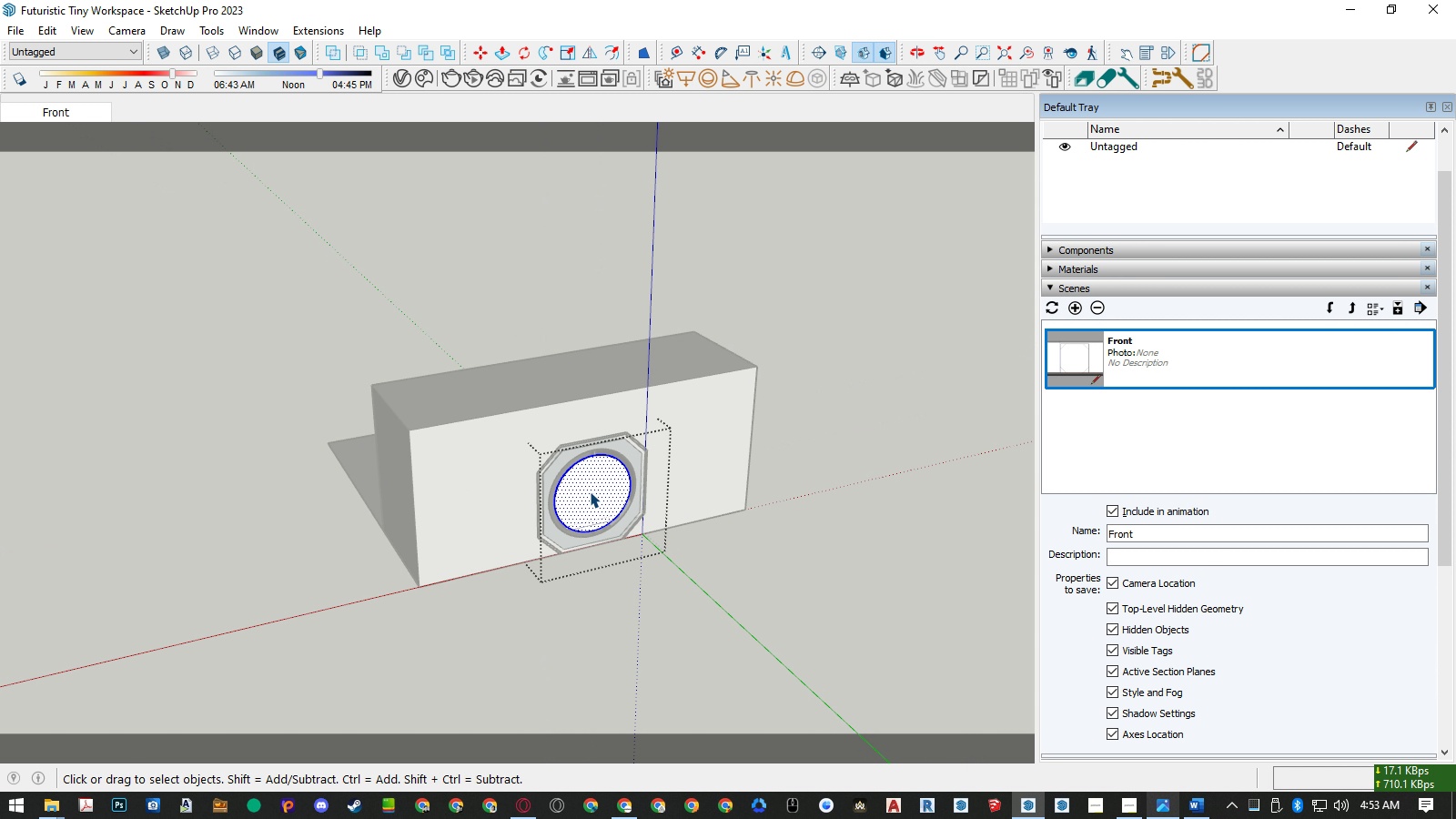 
key(Escape)
 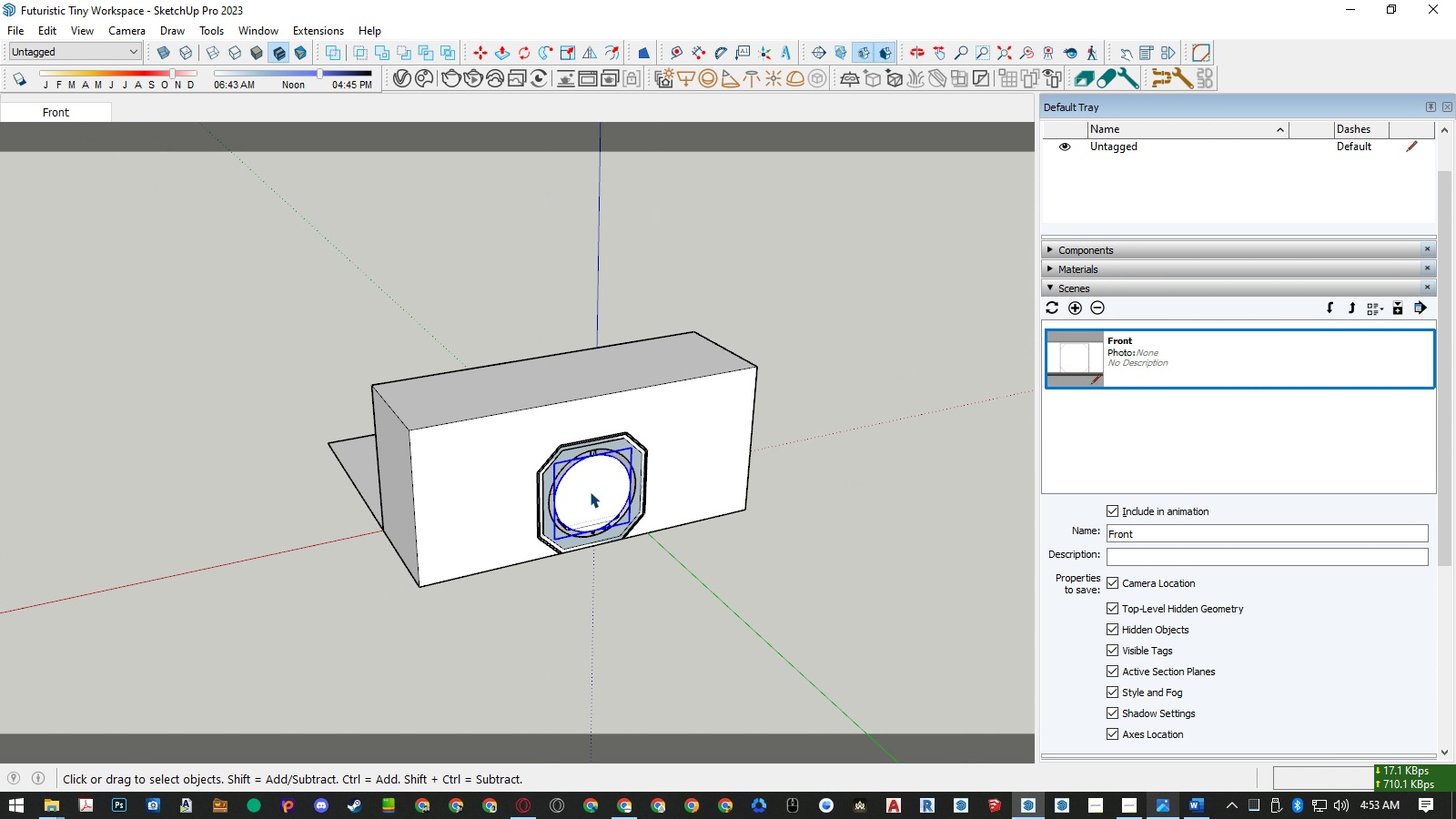 
left_click([590, 491])
 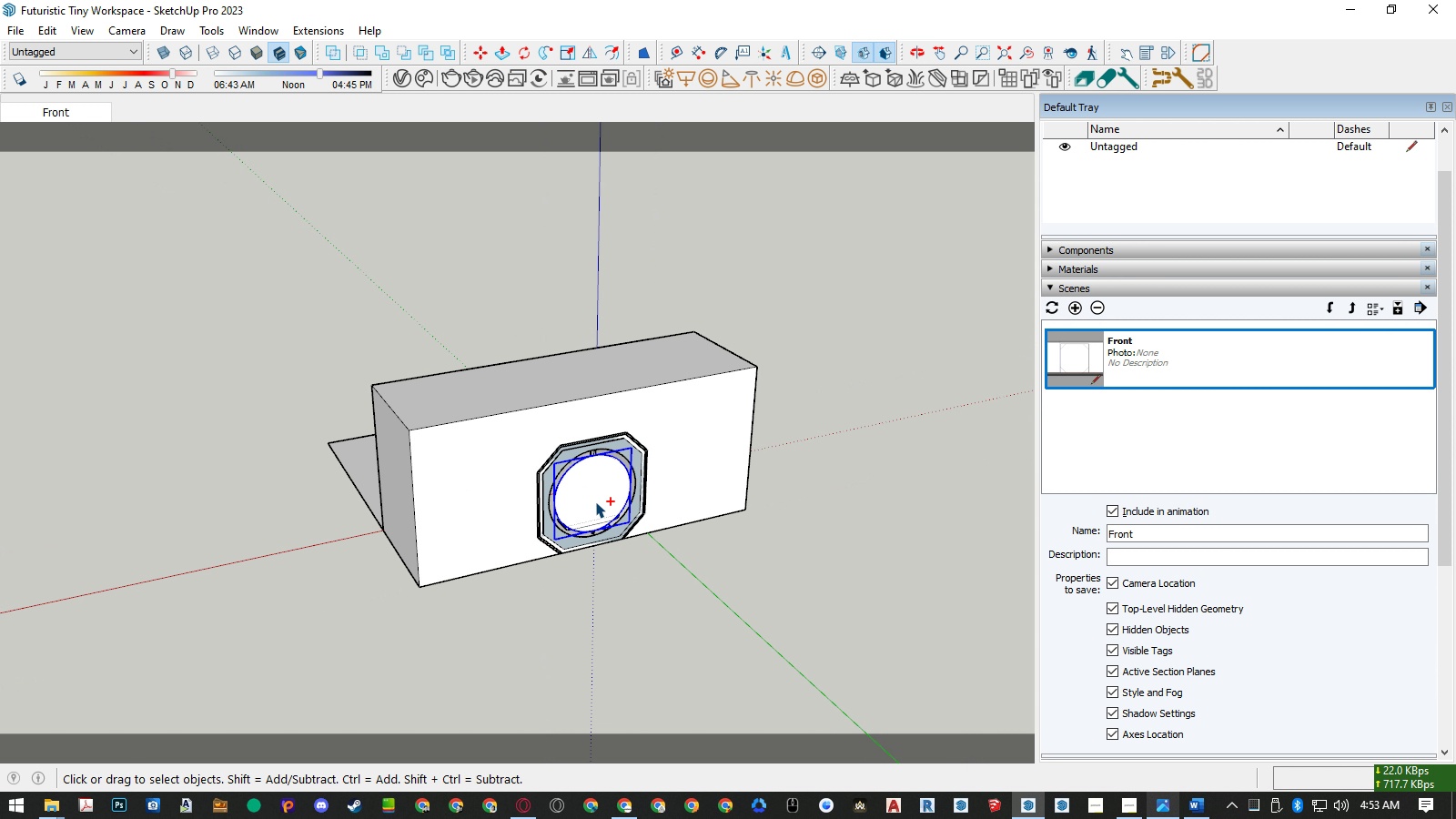 
key(Control+ControlLeft)
 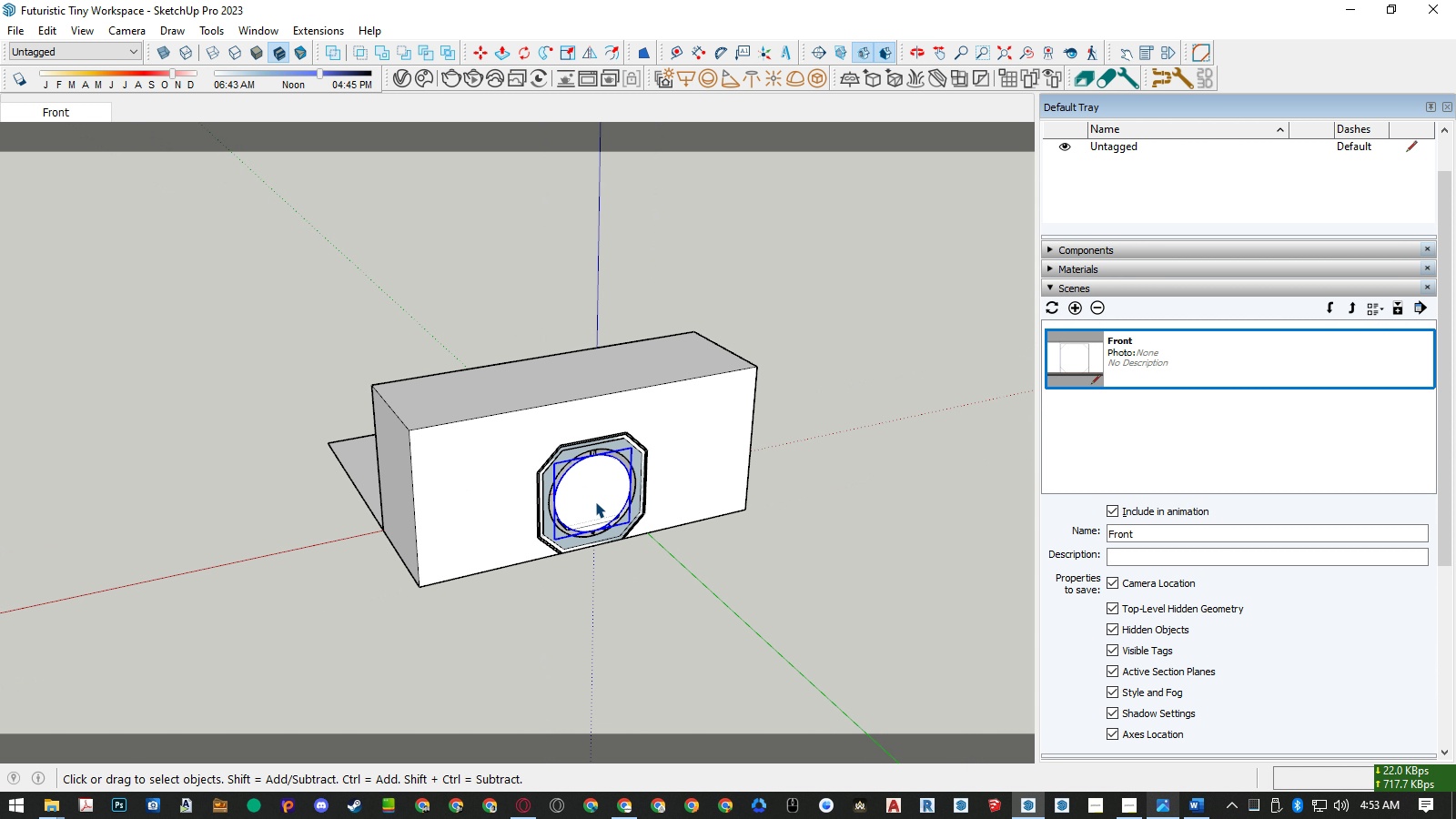 
key(Control+C)
 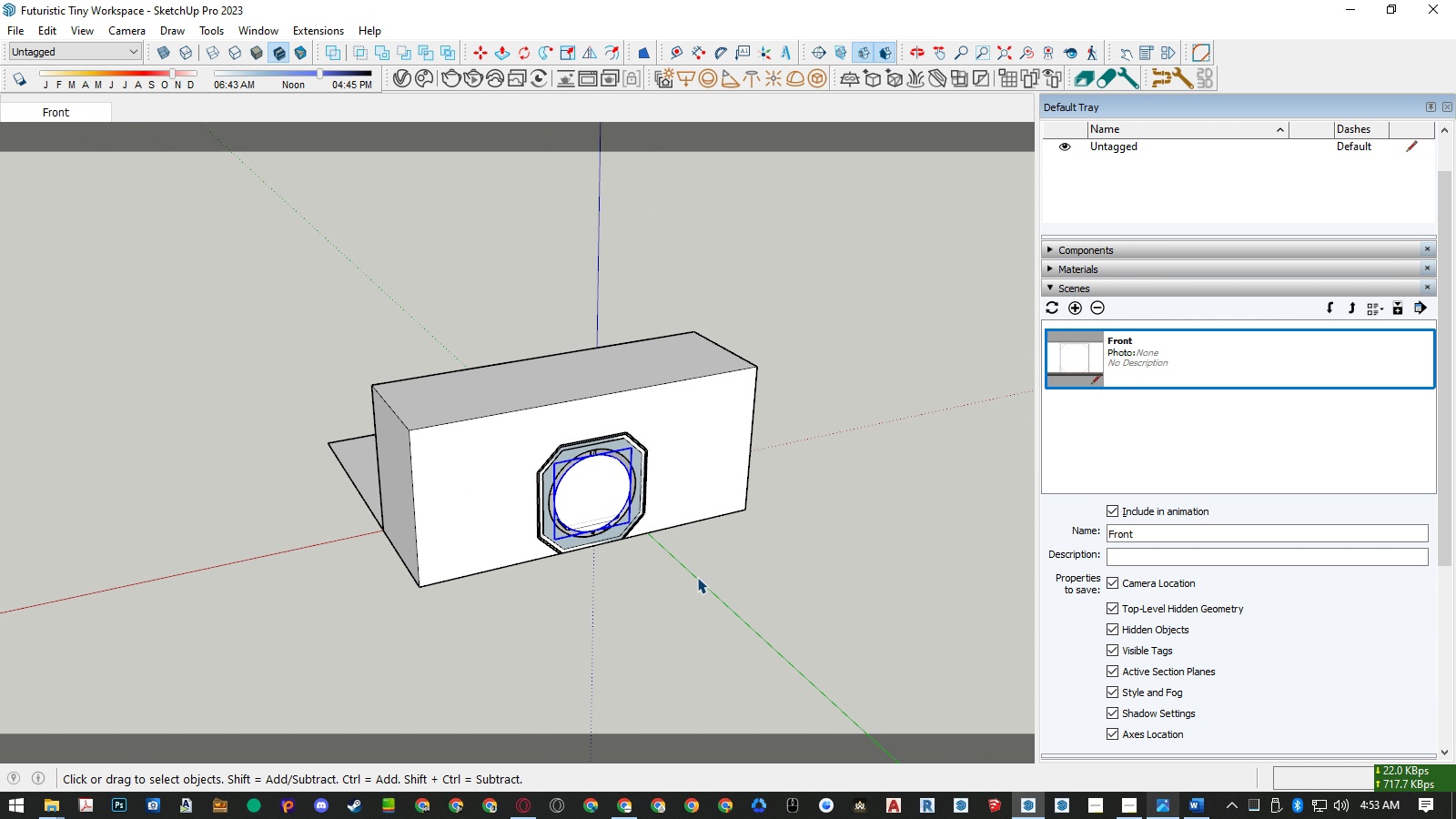 
left_click([697, 577])
 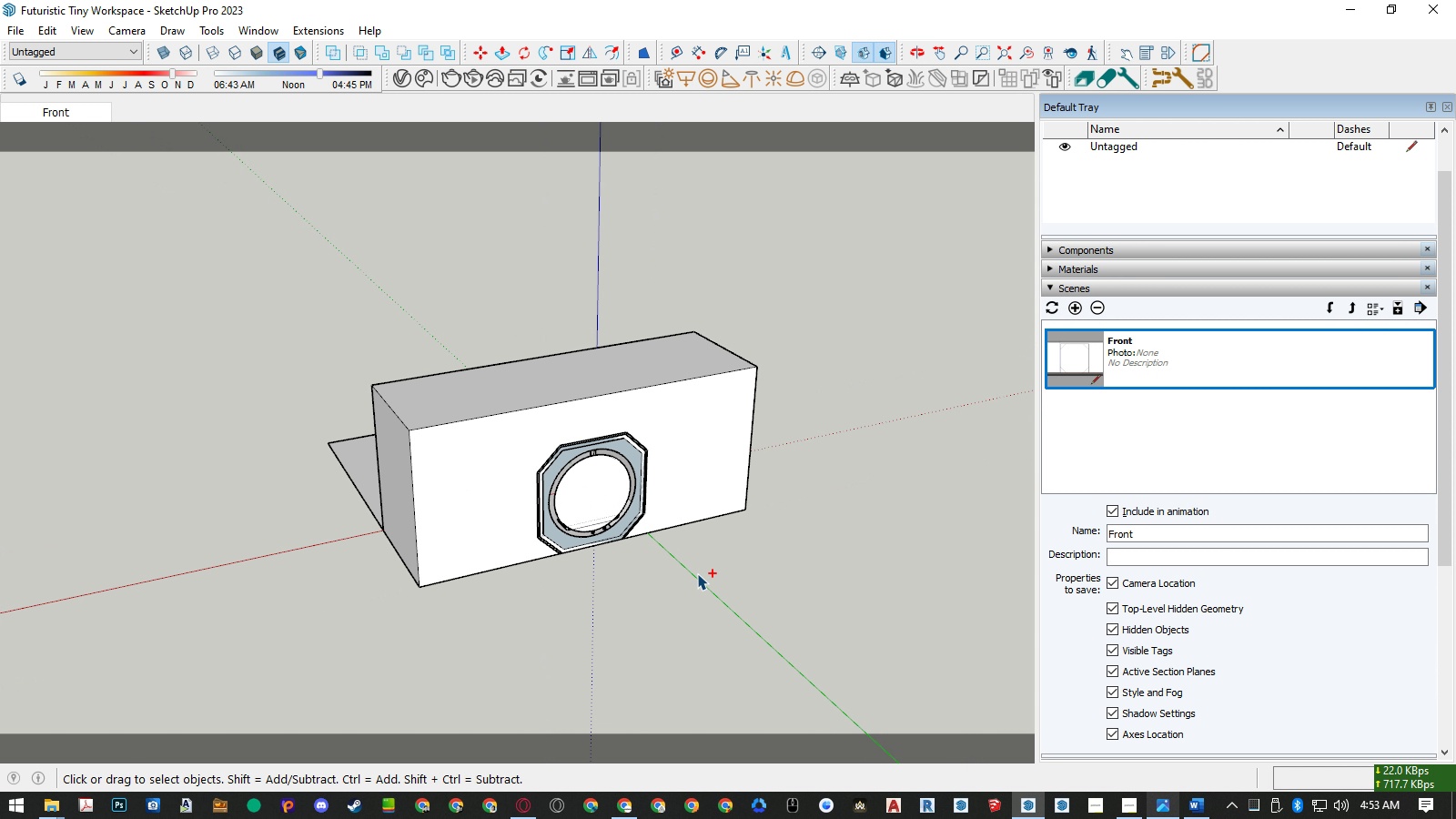 
key(Control+Z)
 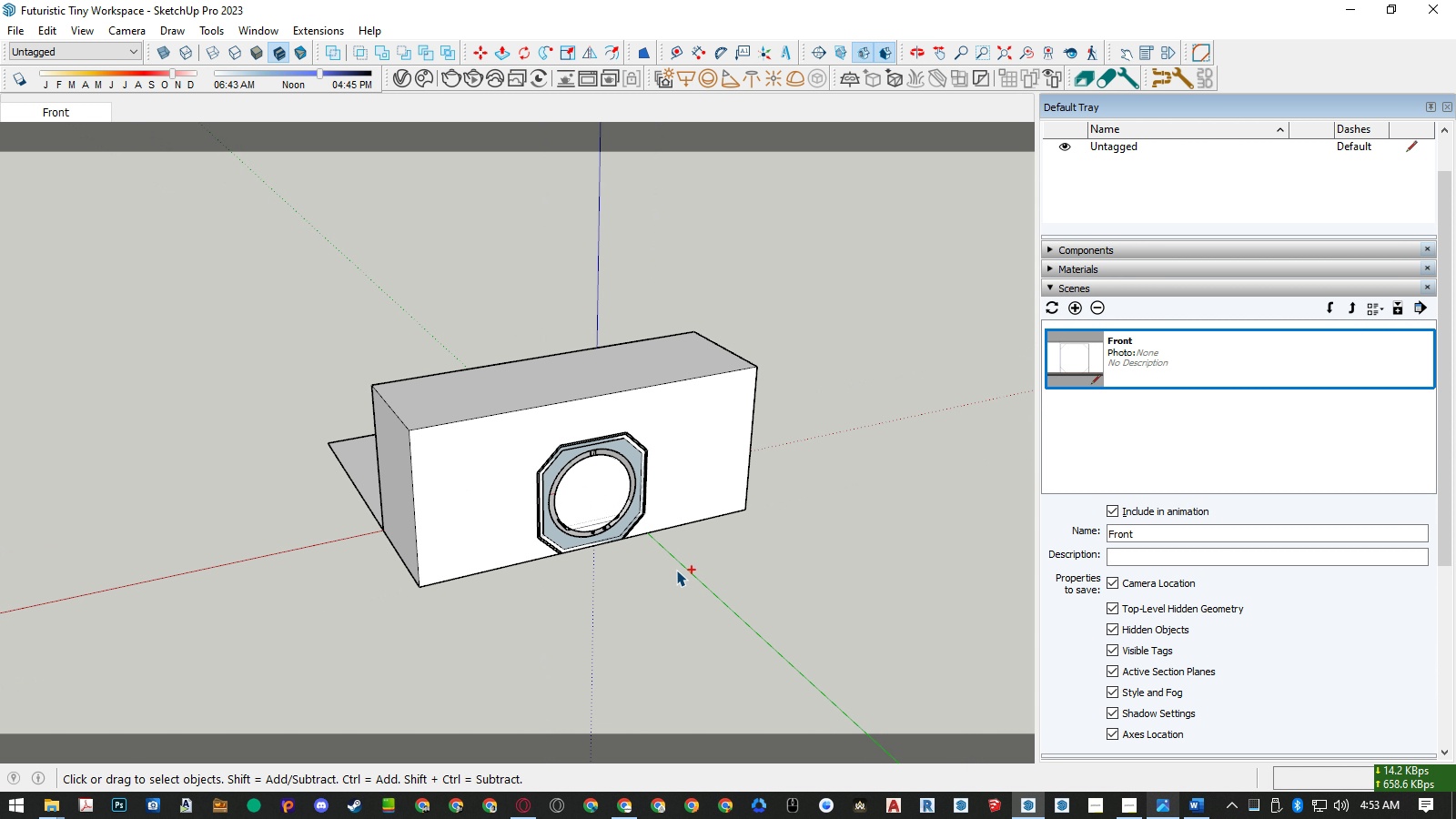 
key(Control+Z)
 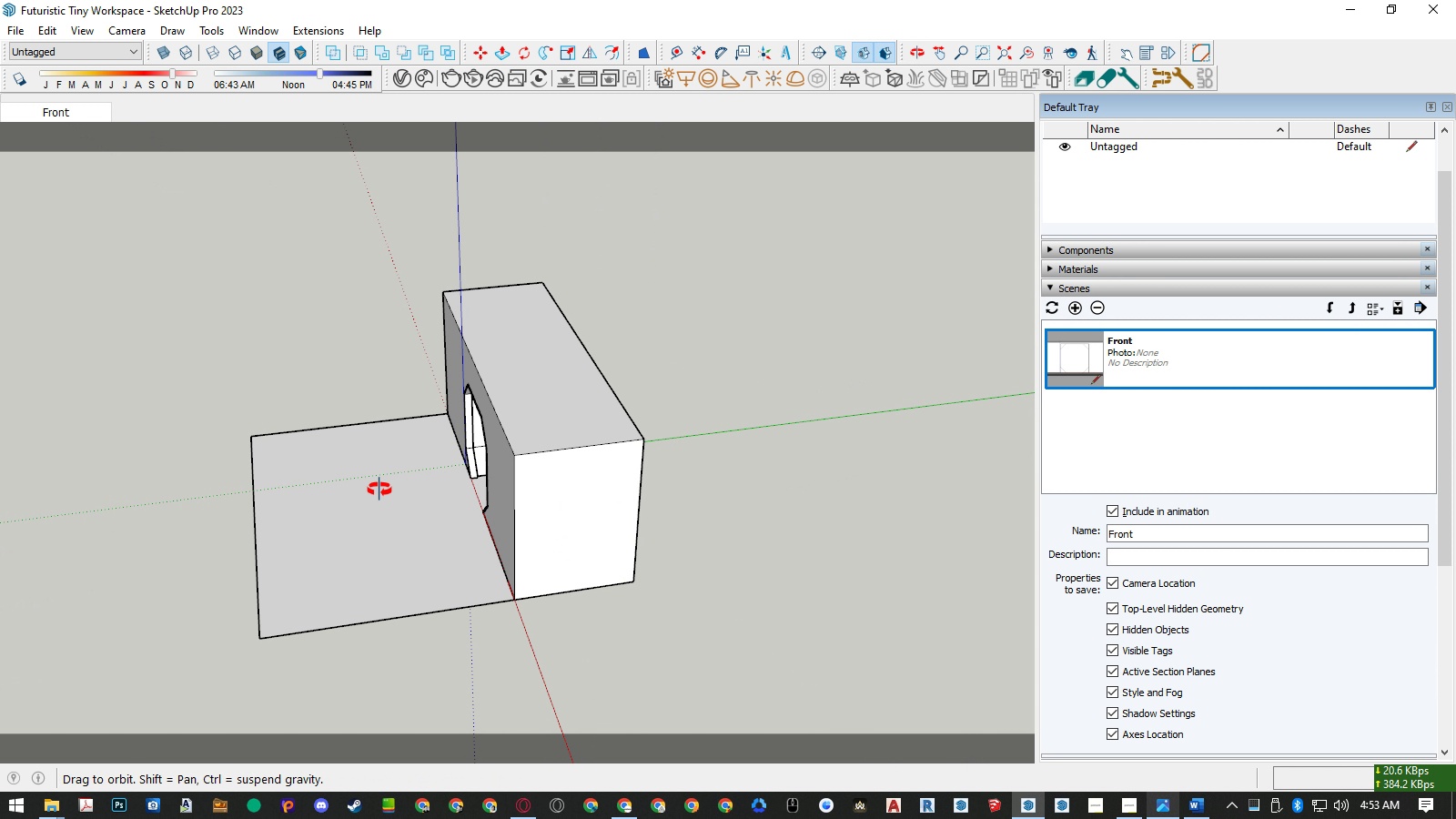 
key(Control+Z)
 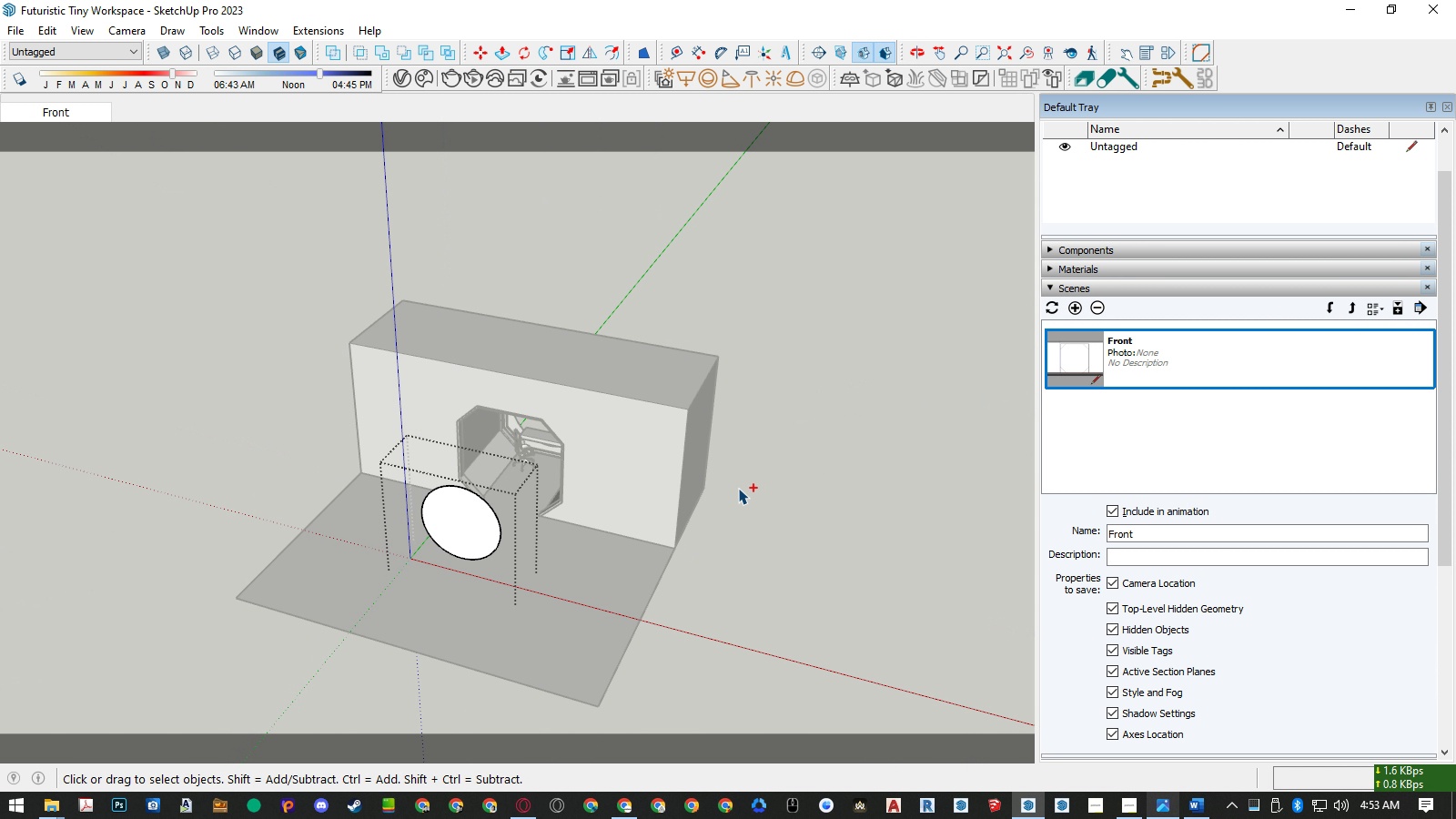 
key(Control+Z)
 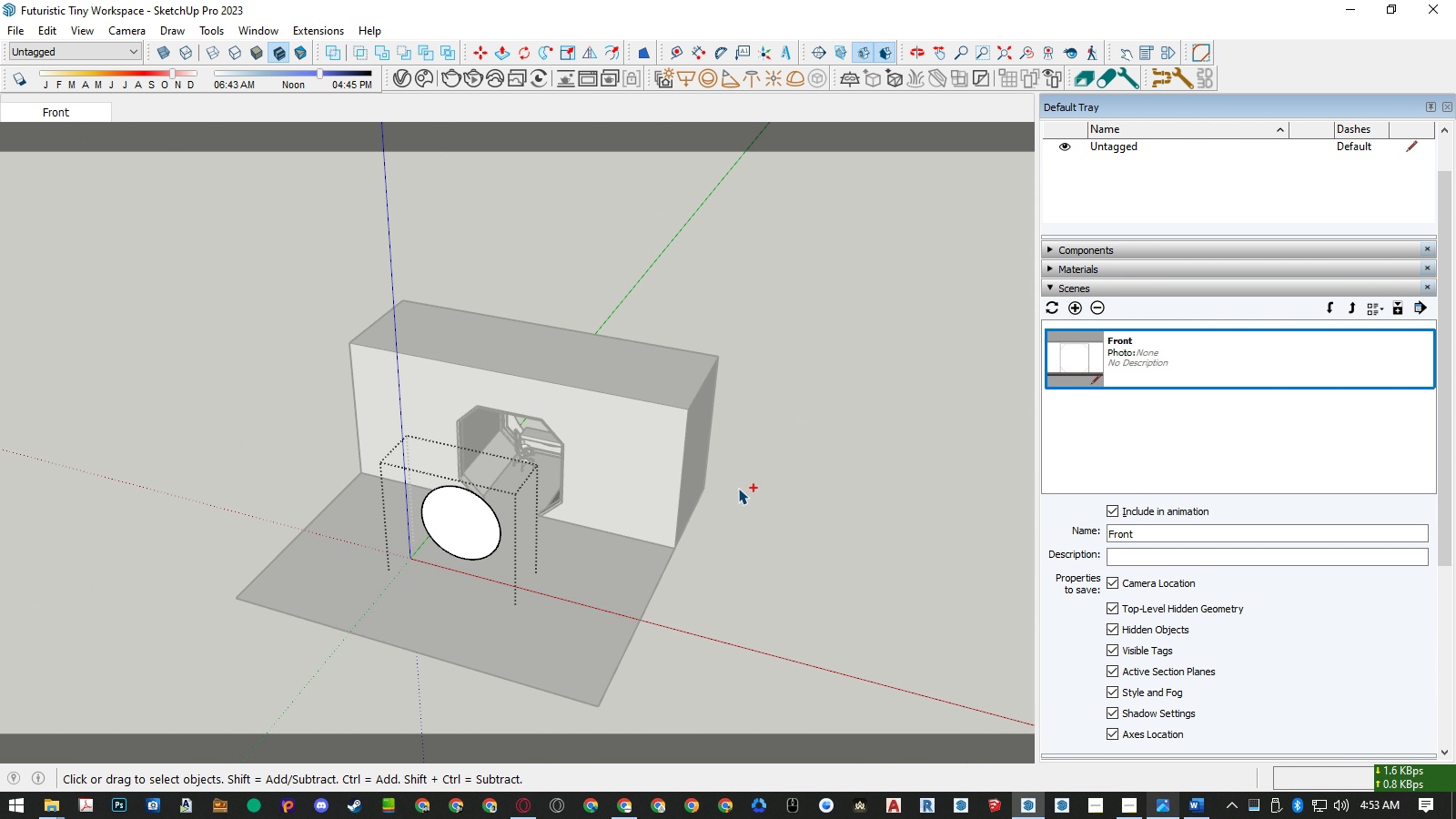 
hold_key(key=Z, duration=0.36)
 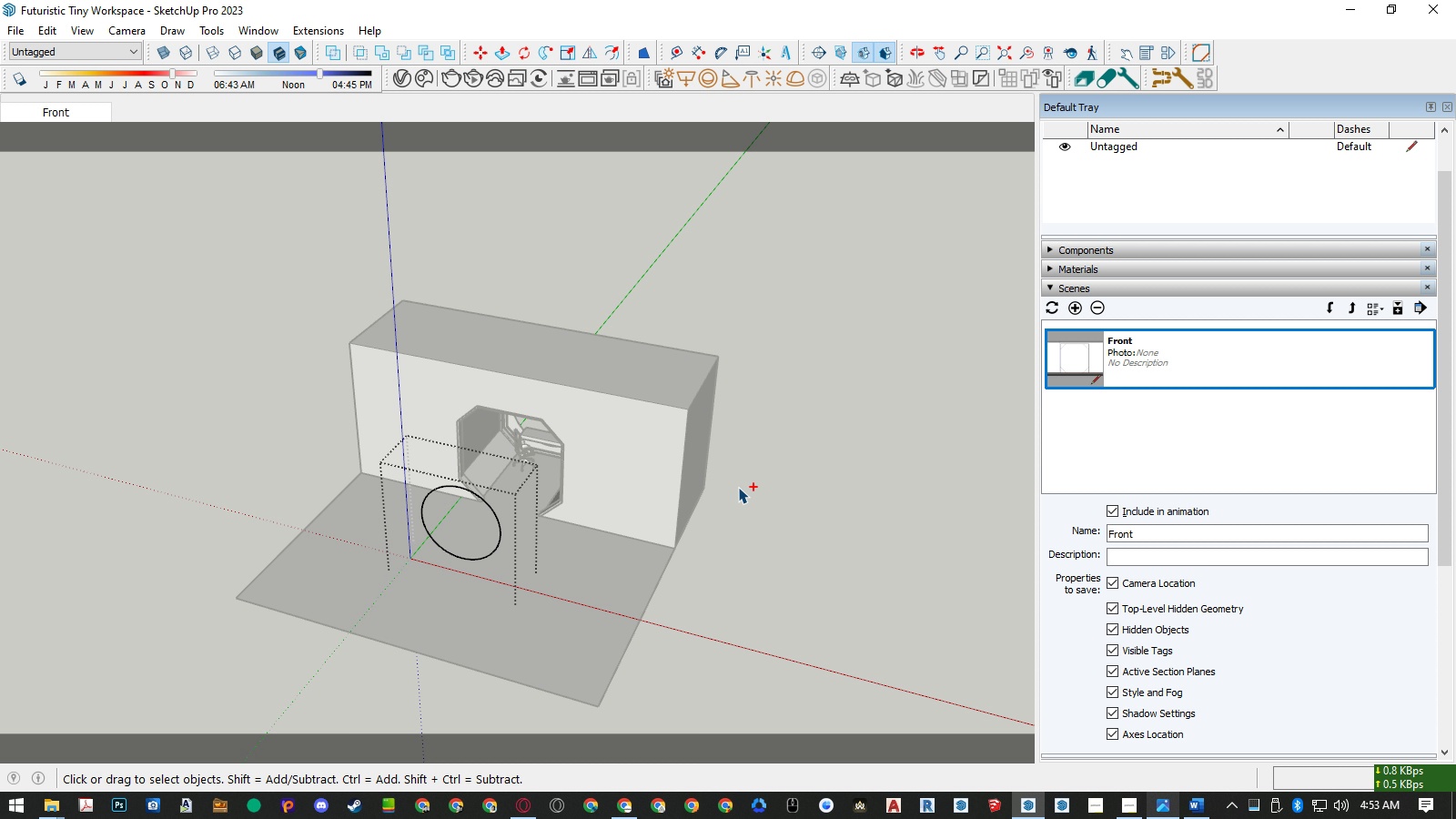 
key(Control+Z)
 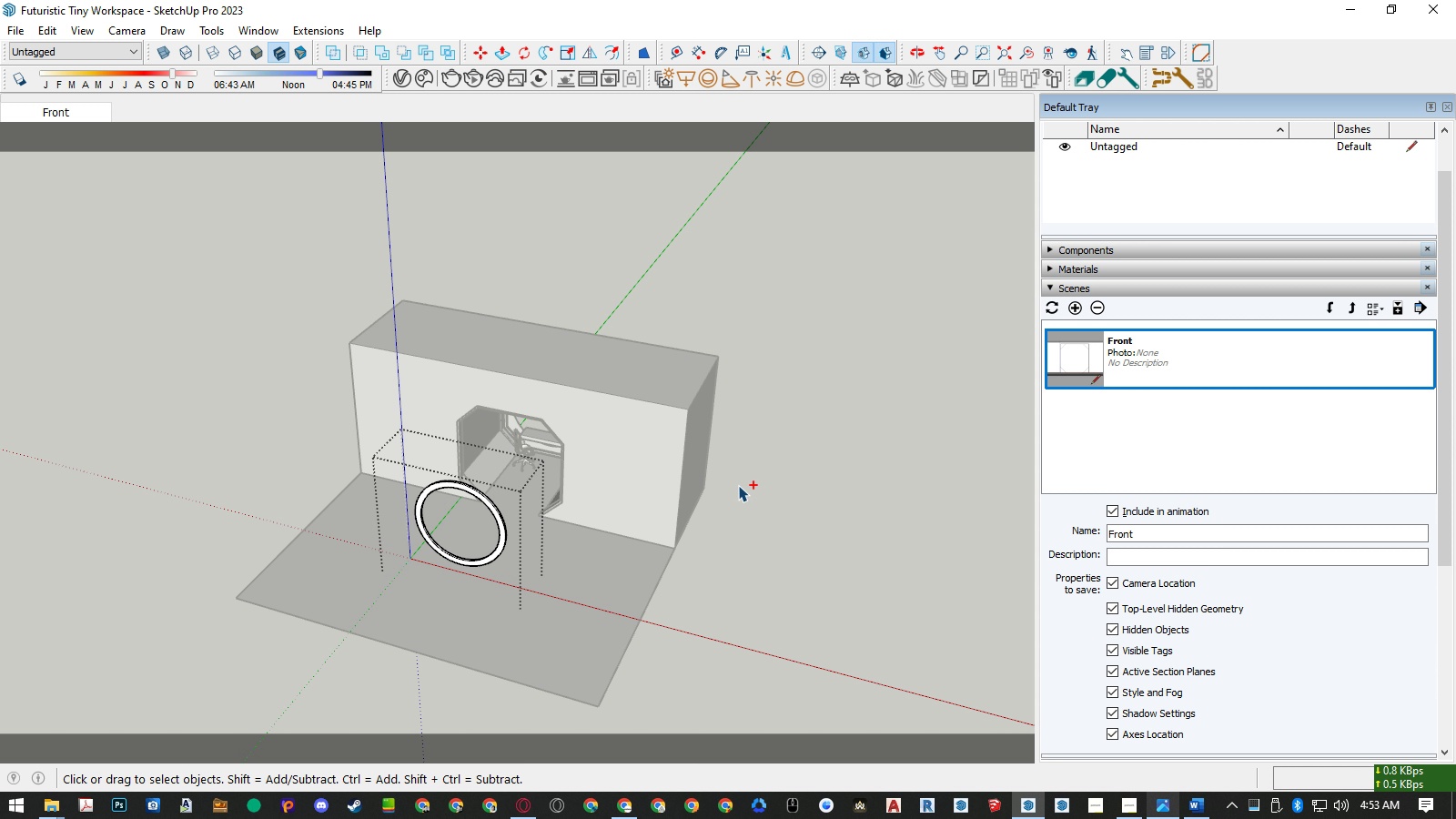 
key(Control+Z)
 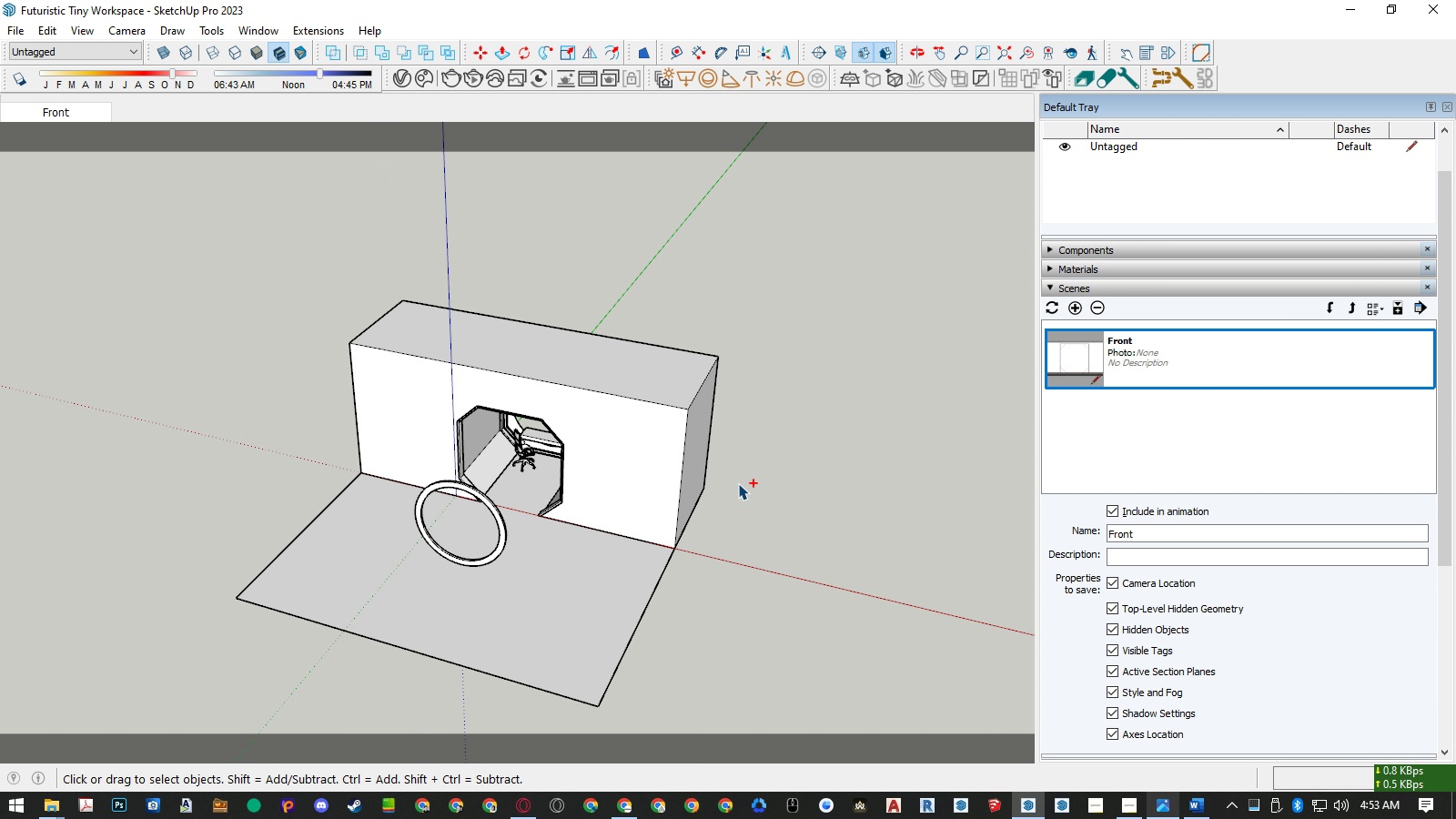 
key(Control+Z)
 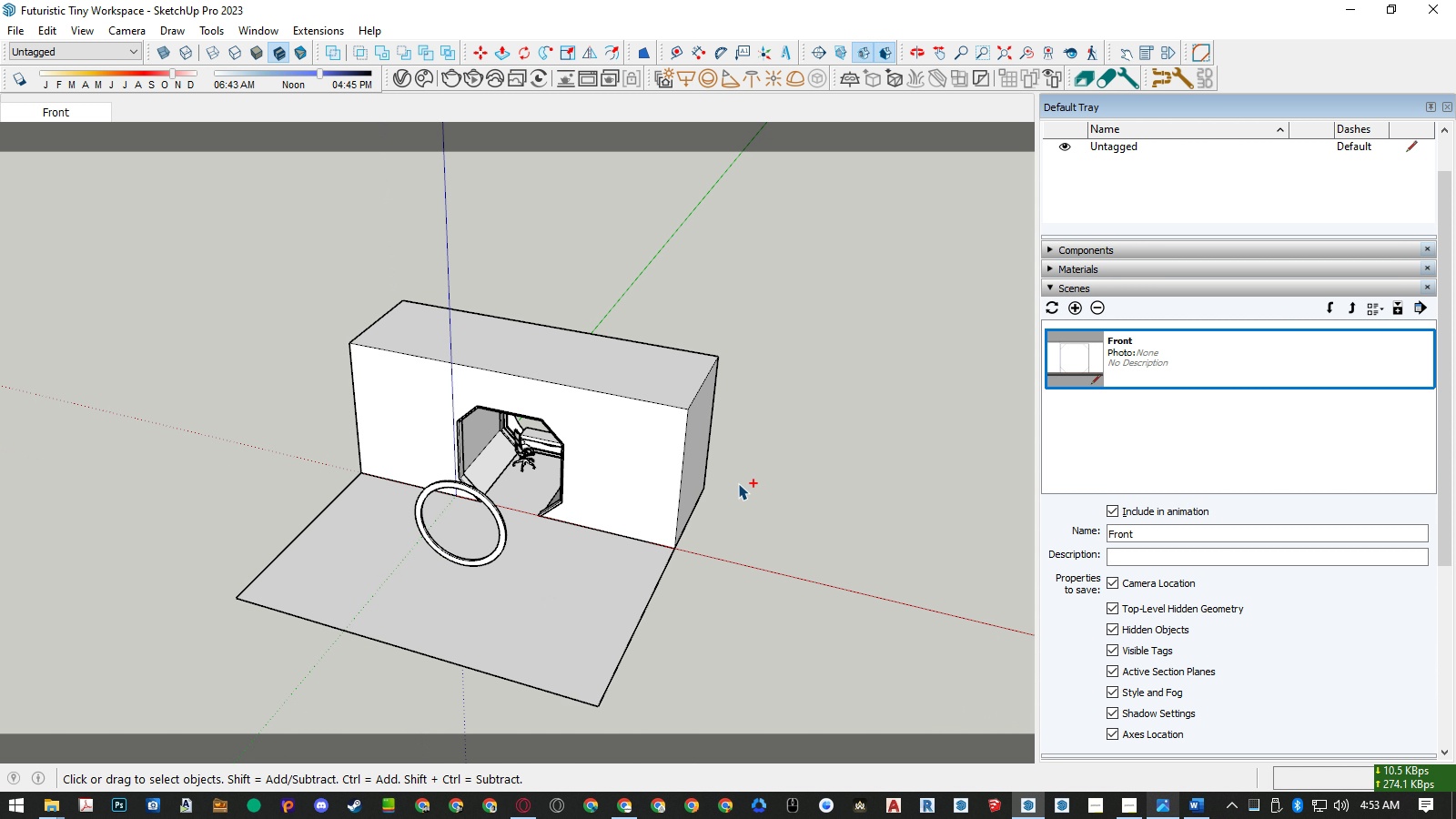 
key(Control+Z)
 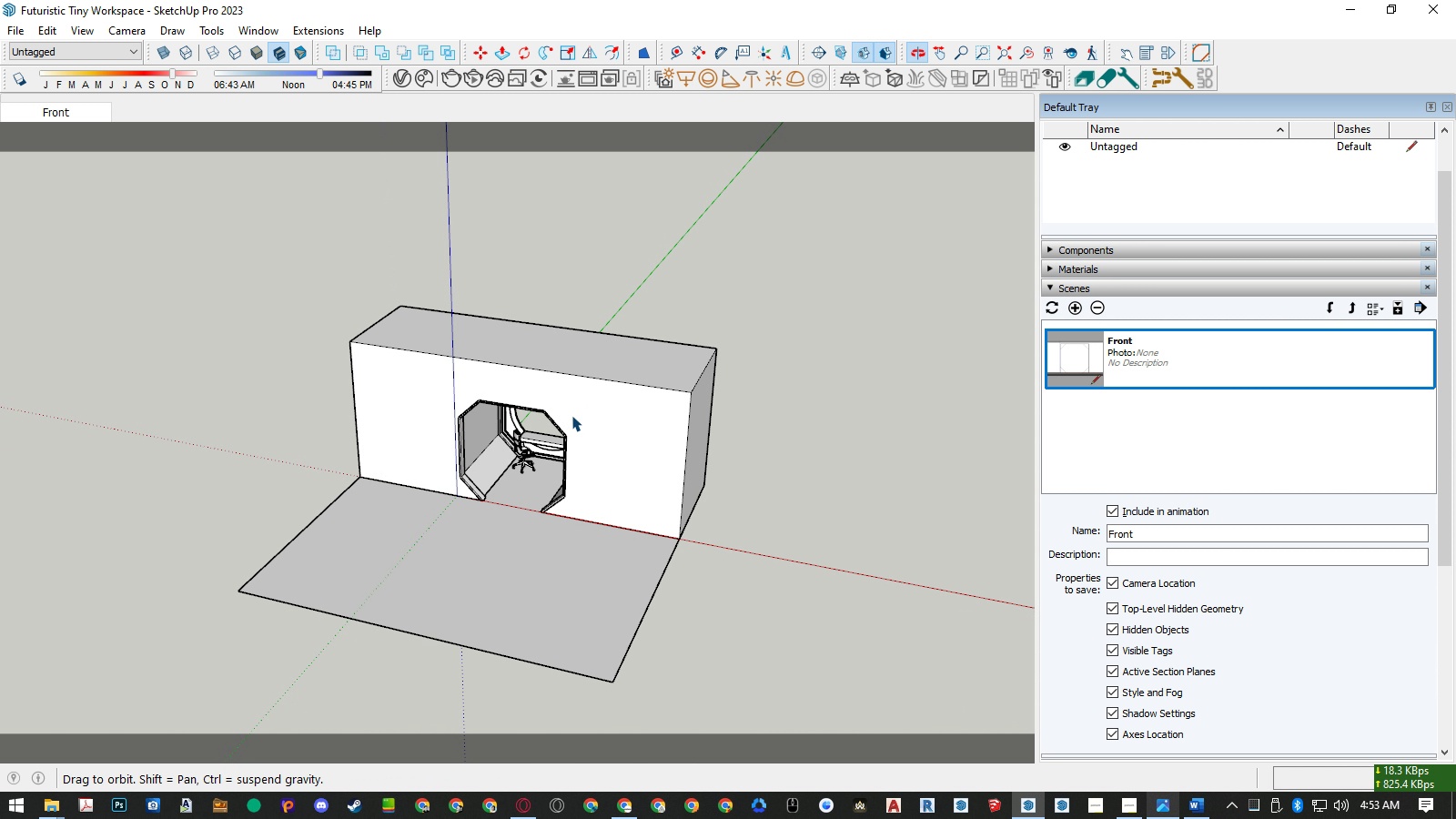 
scroll: coordinate [531, 412], scroll_direction: up, amount: 6.0
 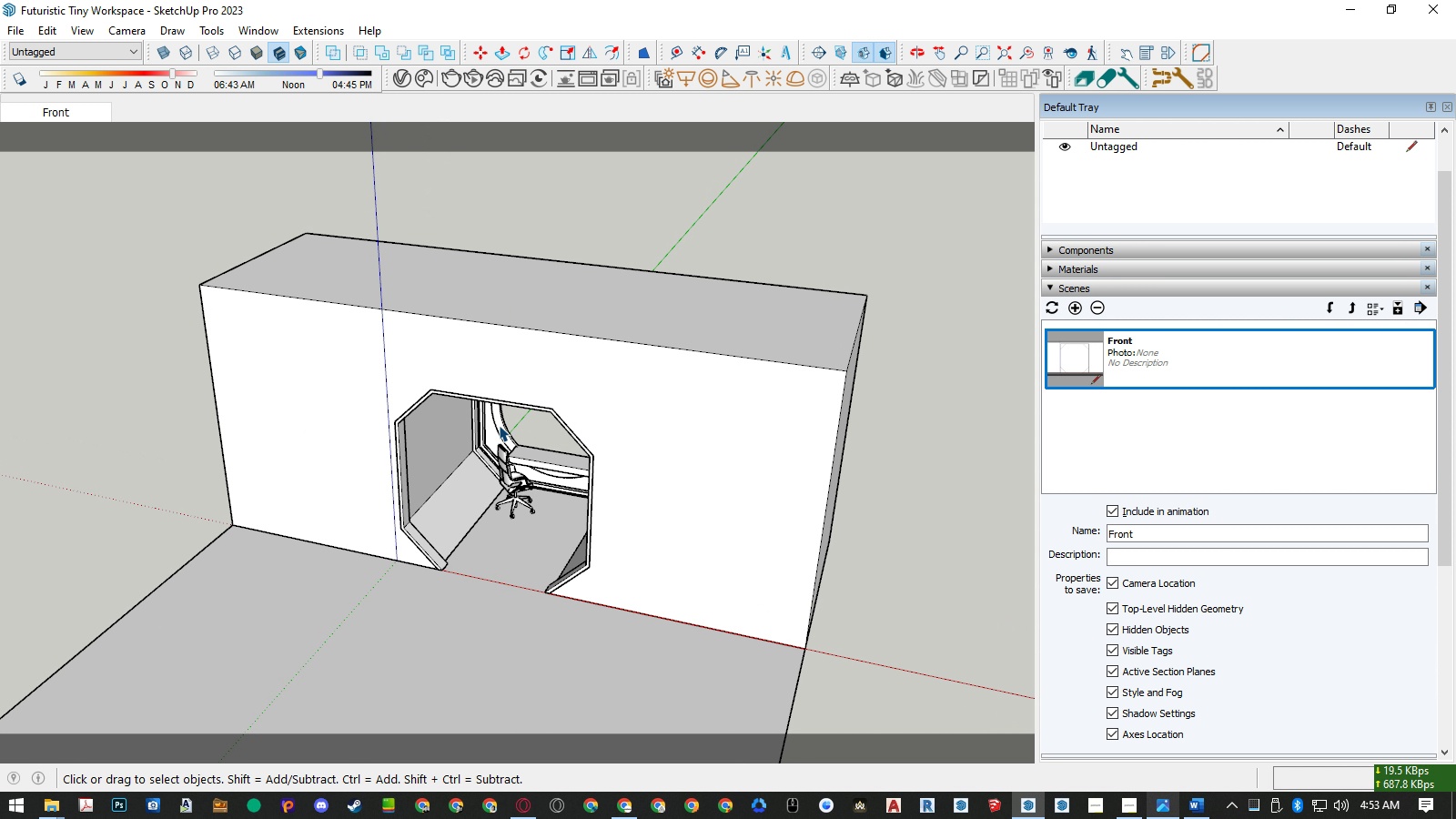 
left_click([499, 425])
 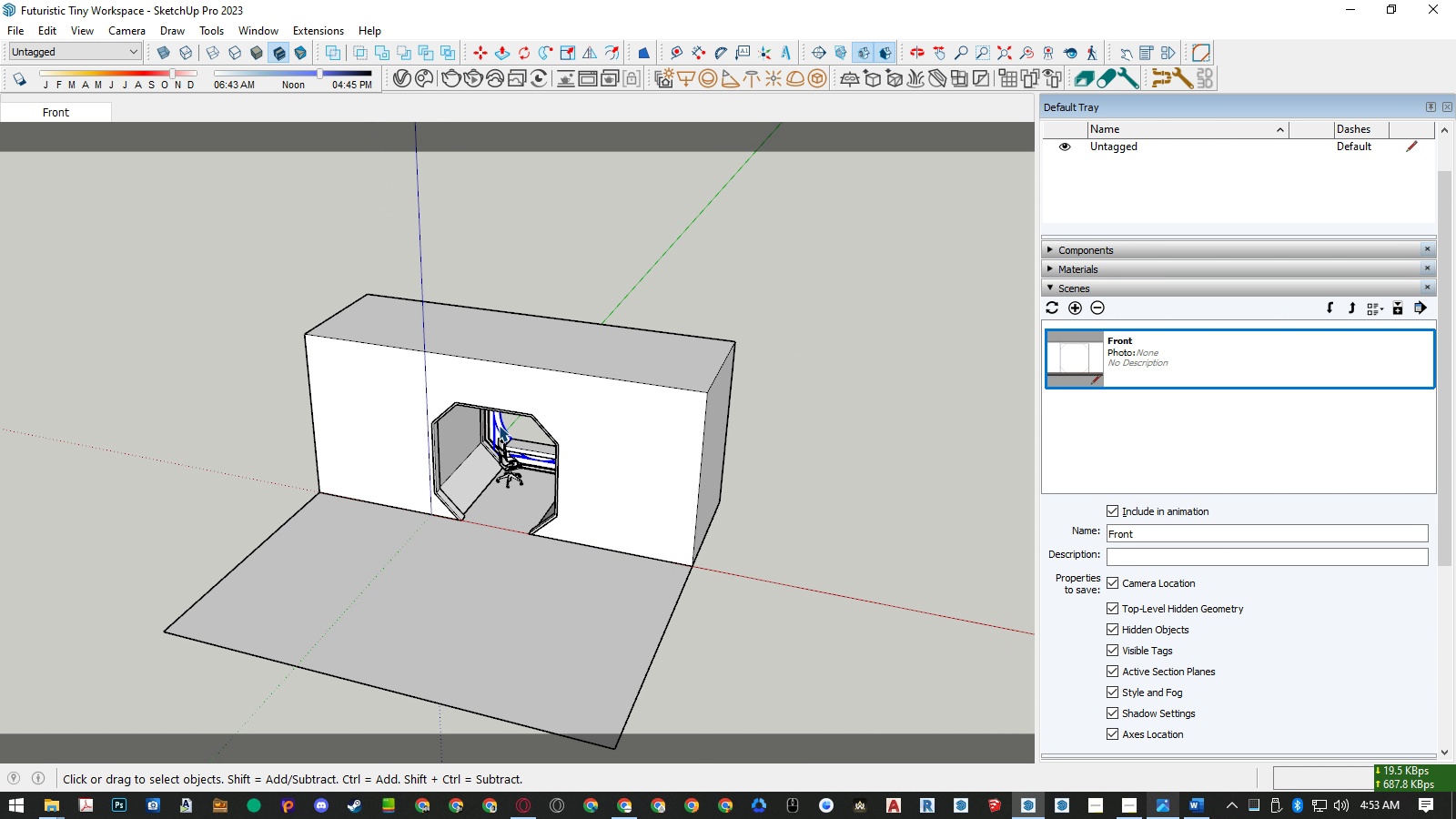 
scroll: coordinate [499, 425], scroll_direction: down, amount: 5.0
 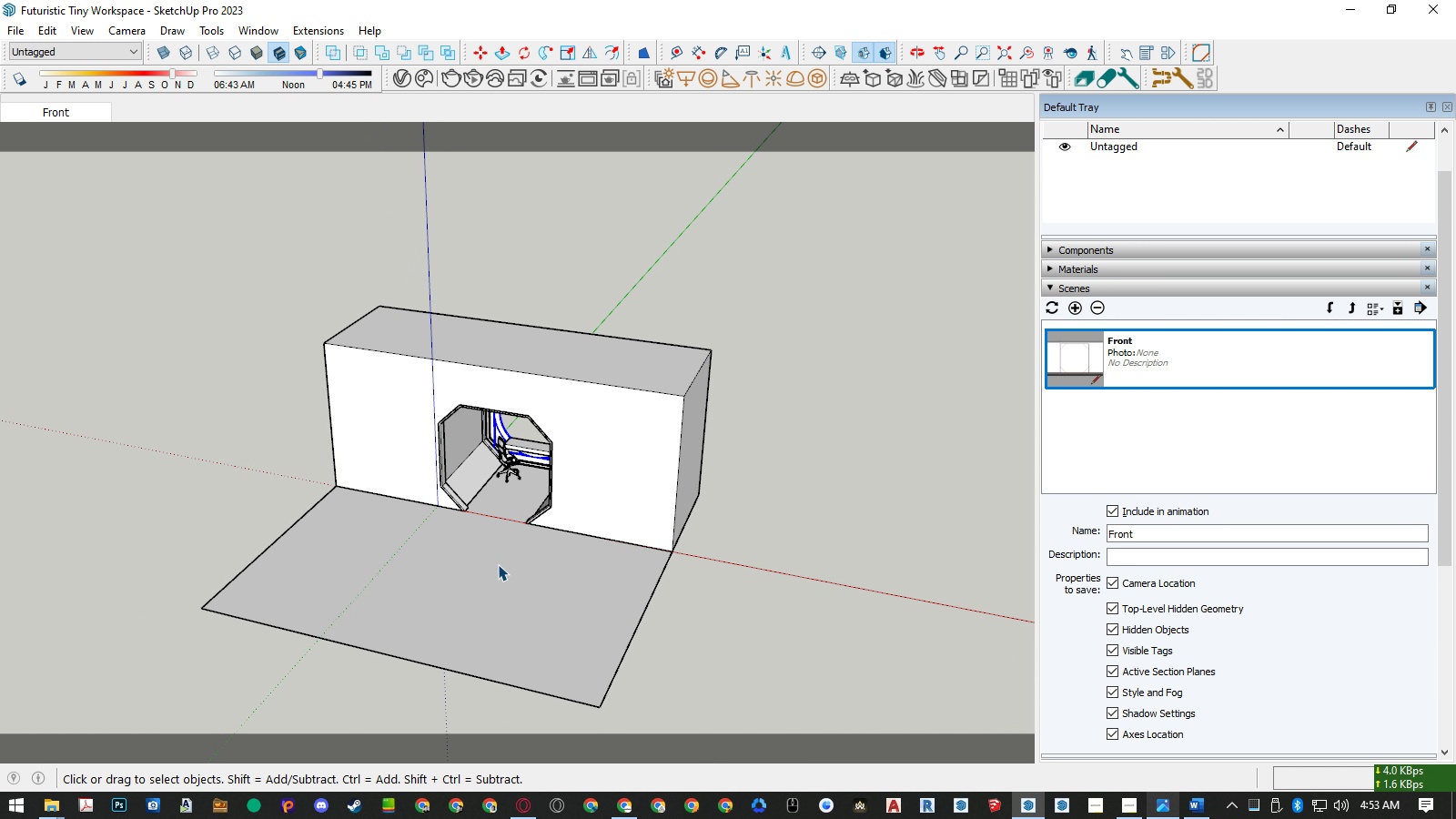 
key(Control+ControlLeft)
 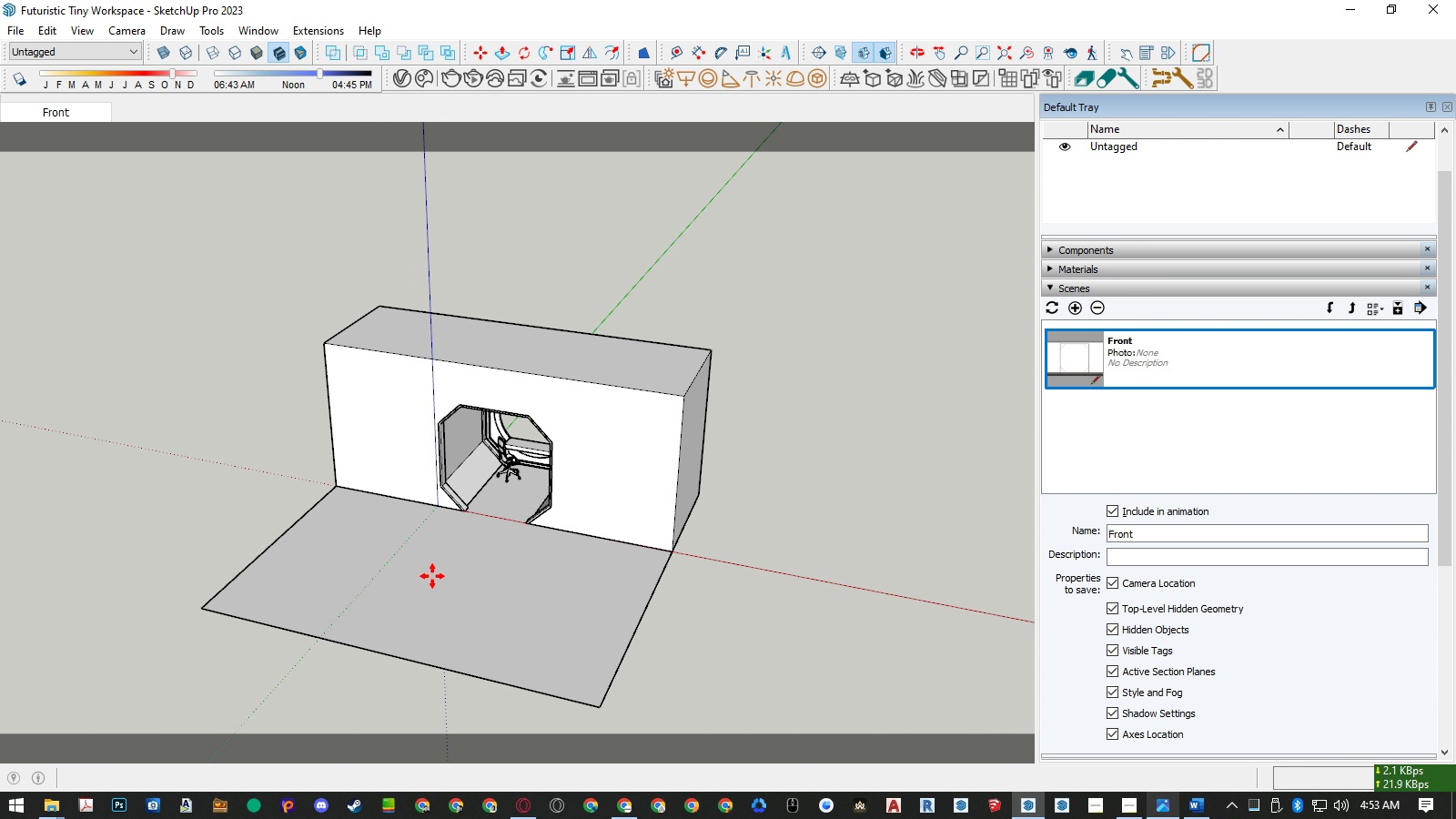 
key(Control+V)
 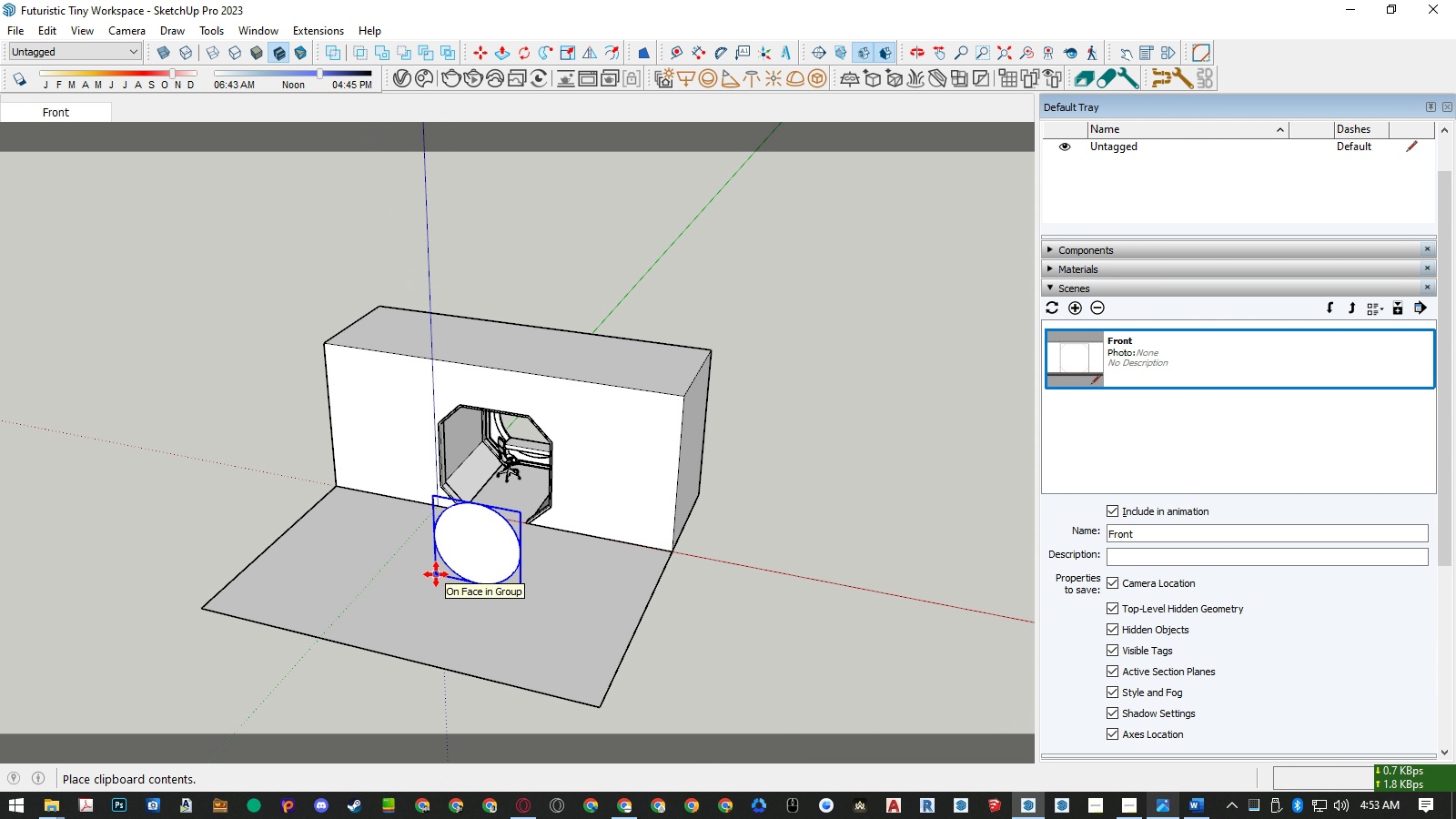 
key(Space)
 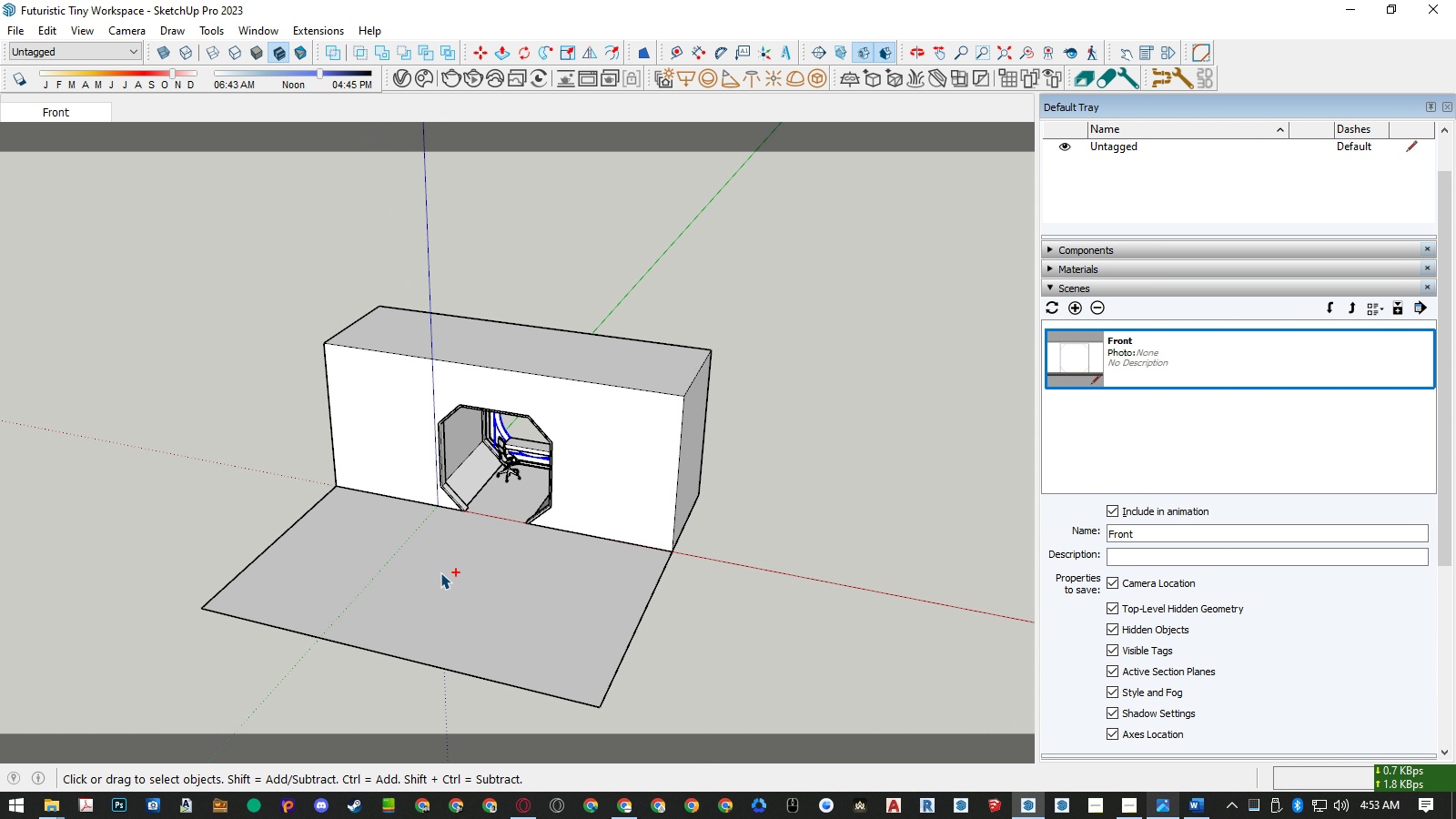 
hold_key(key=ControlLeft, duration=0.39)
 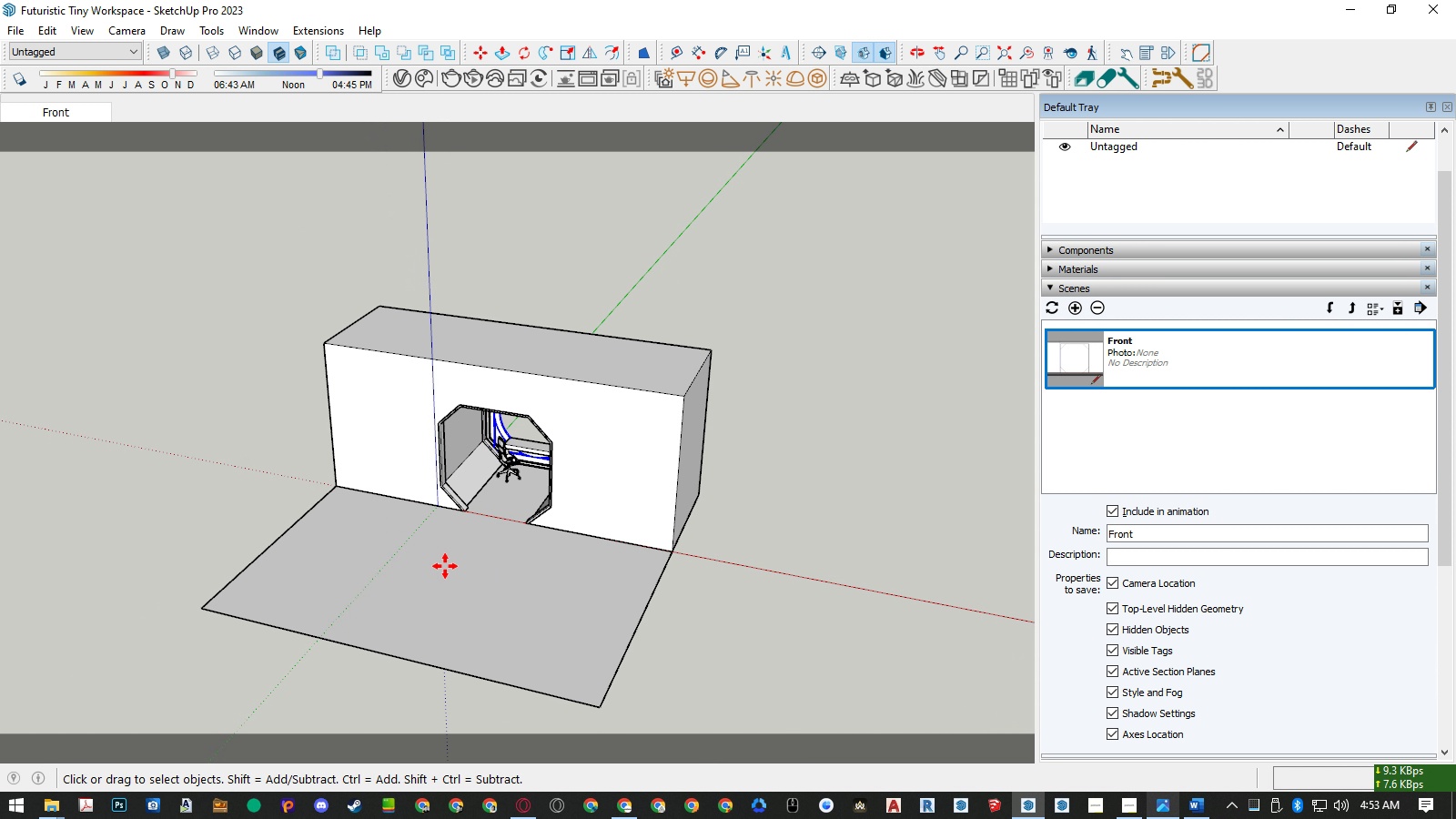 
key(M)
 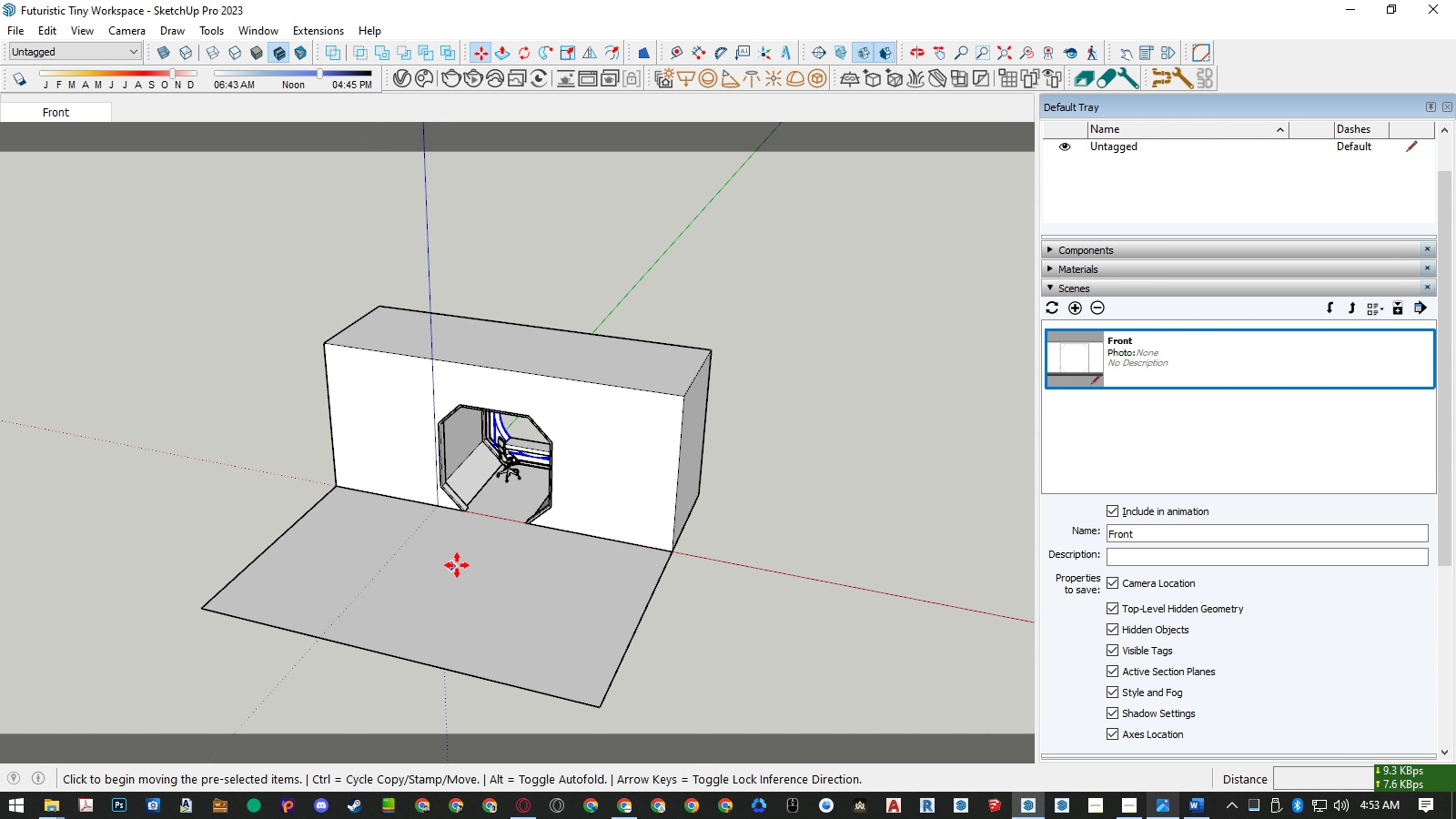 
key(Control+ControlLeft)
 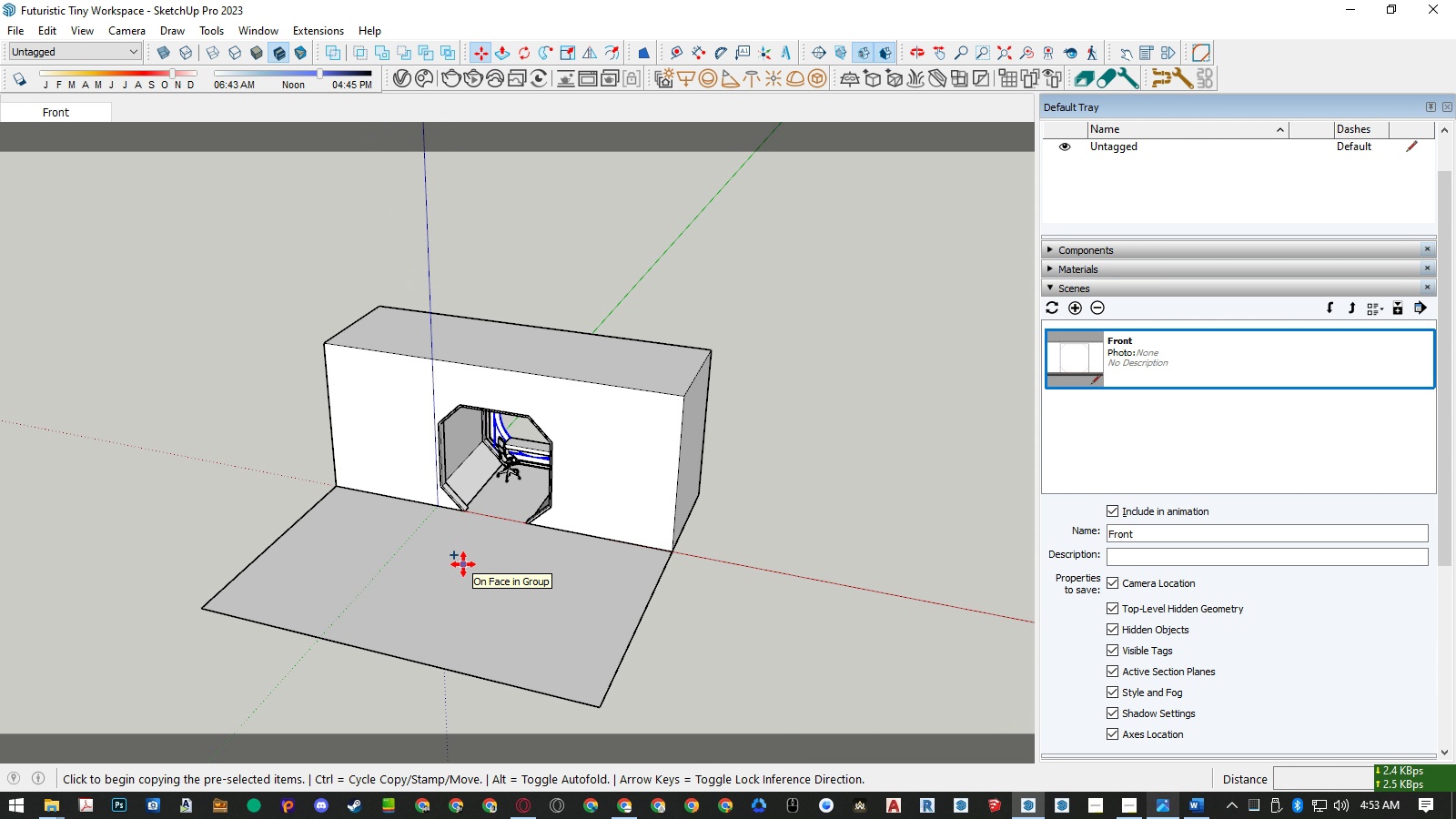 
left_click([463, 564])
 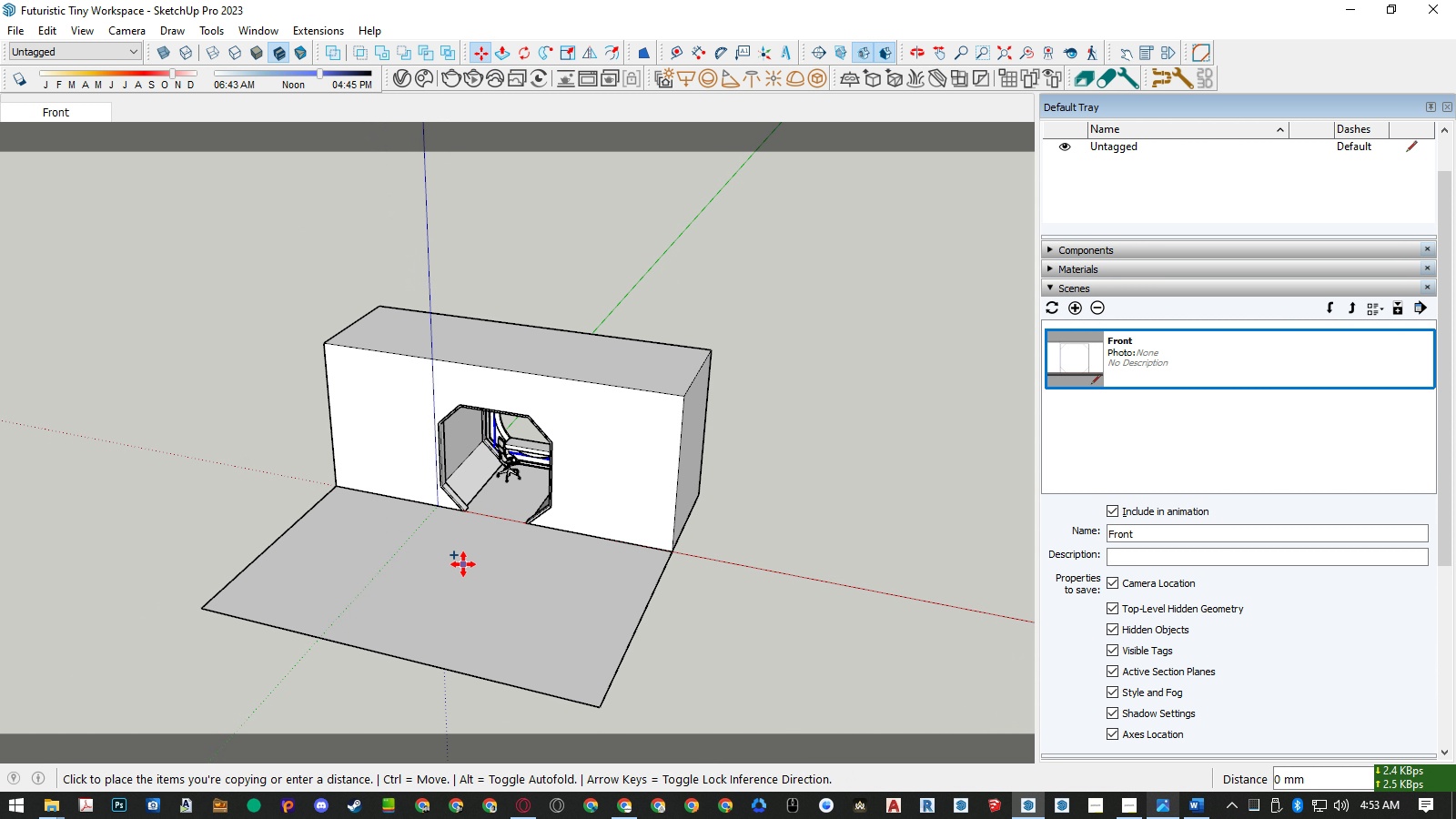 
key(Control+ArrowLeft)
 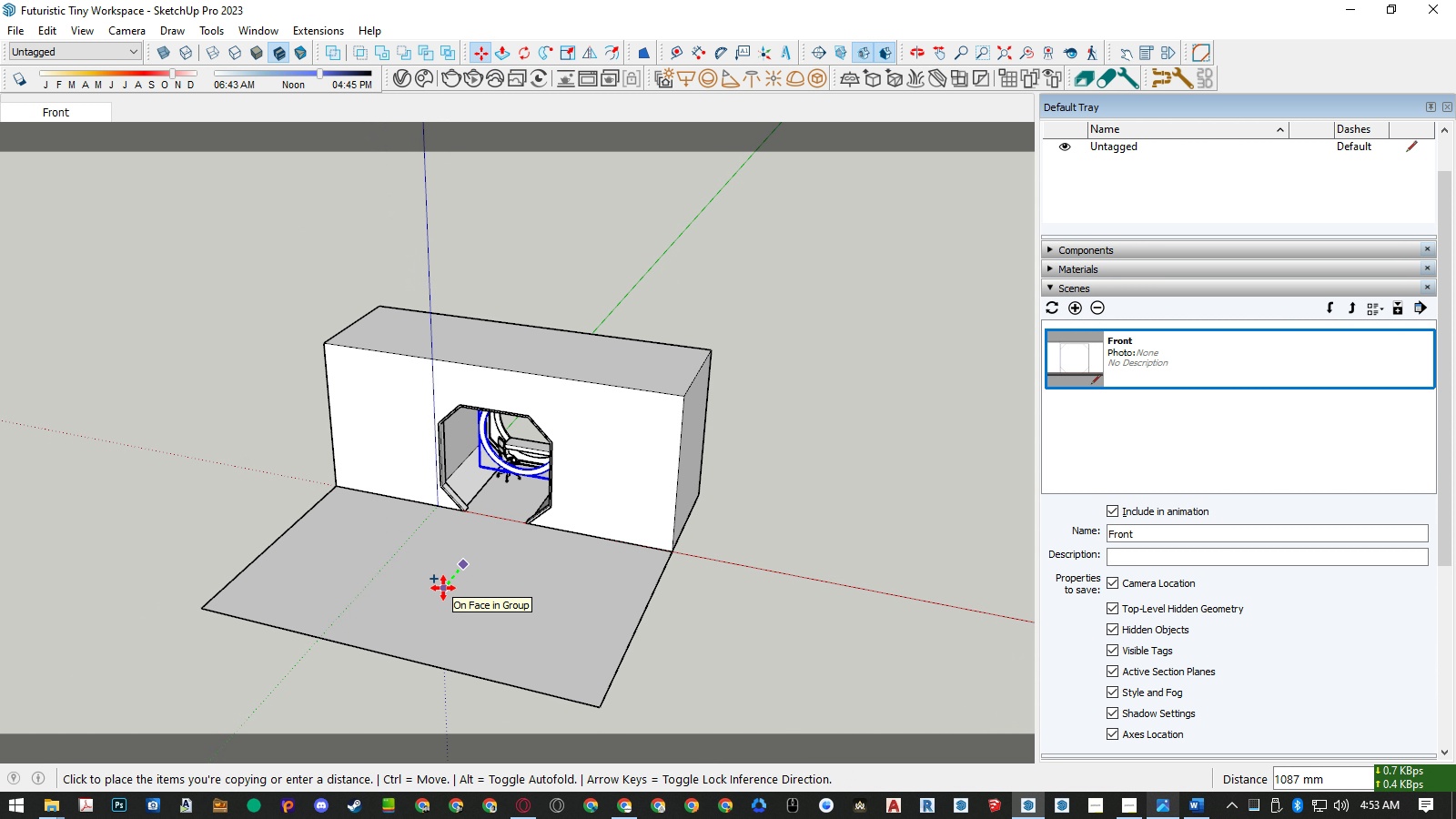 
key(Numpad6)
 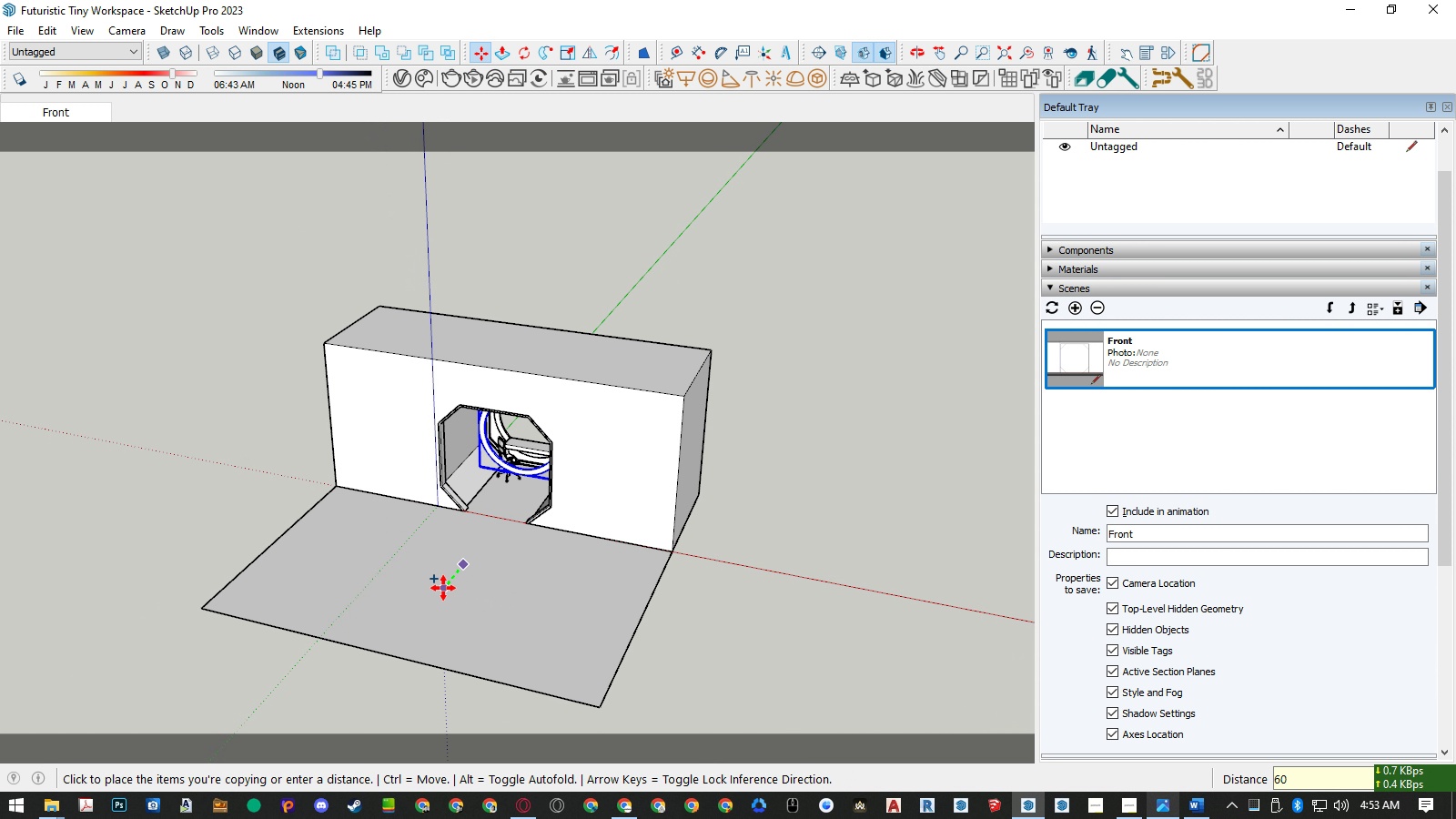 
key(Numpad0)
 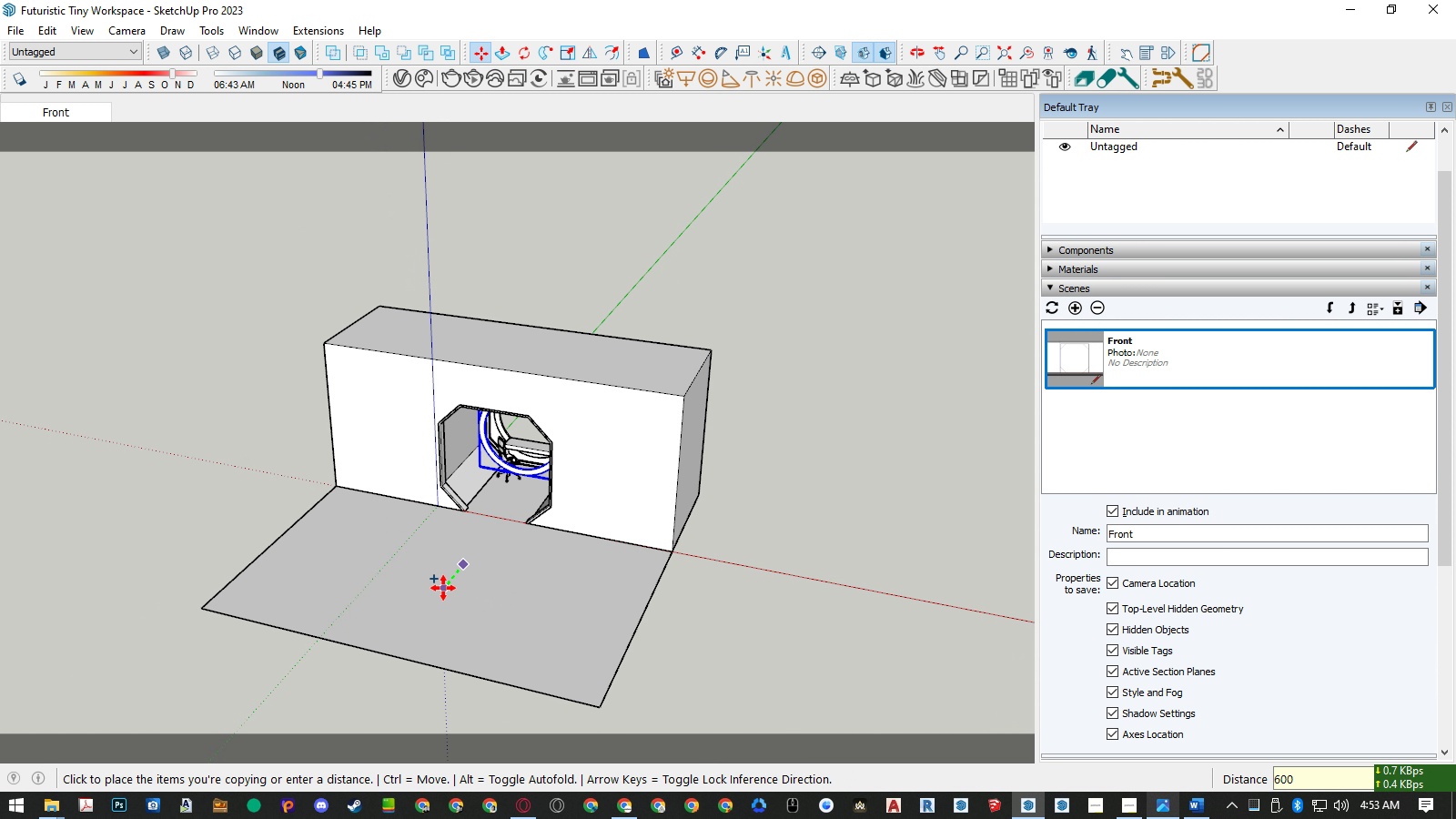 
key(Numpad0)
 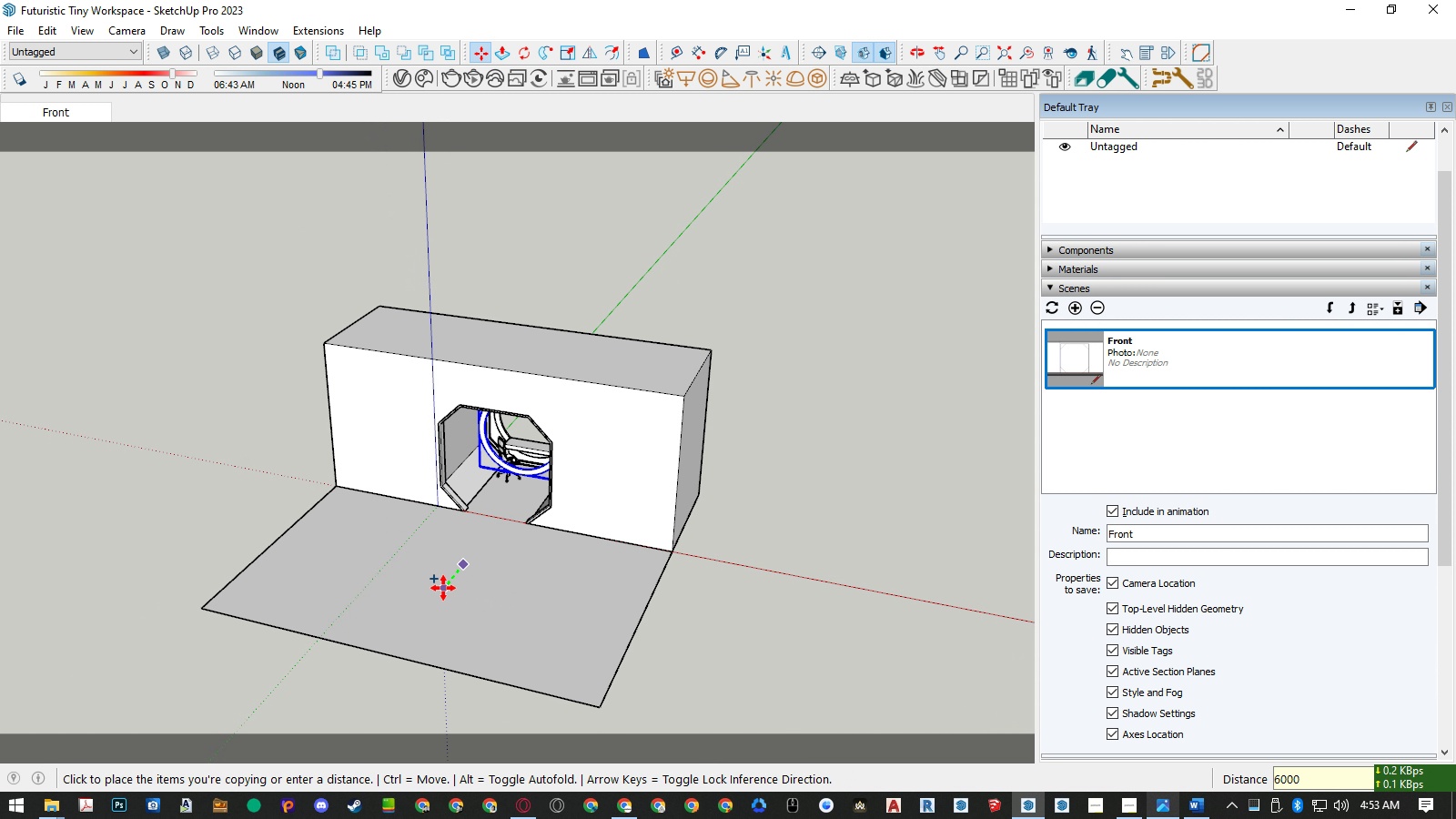 
key(Numpad0)
 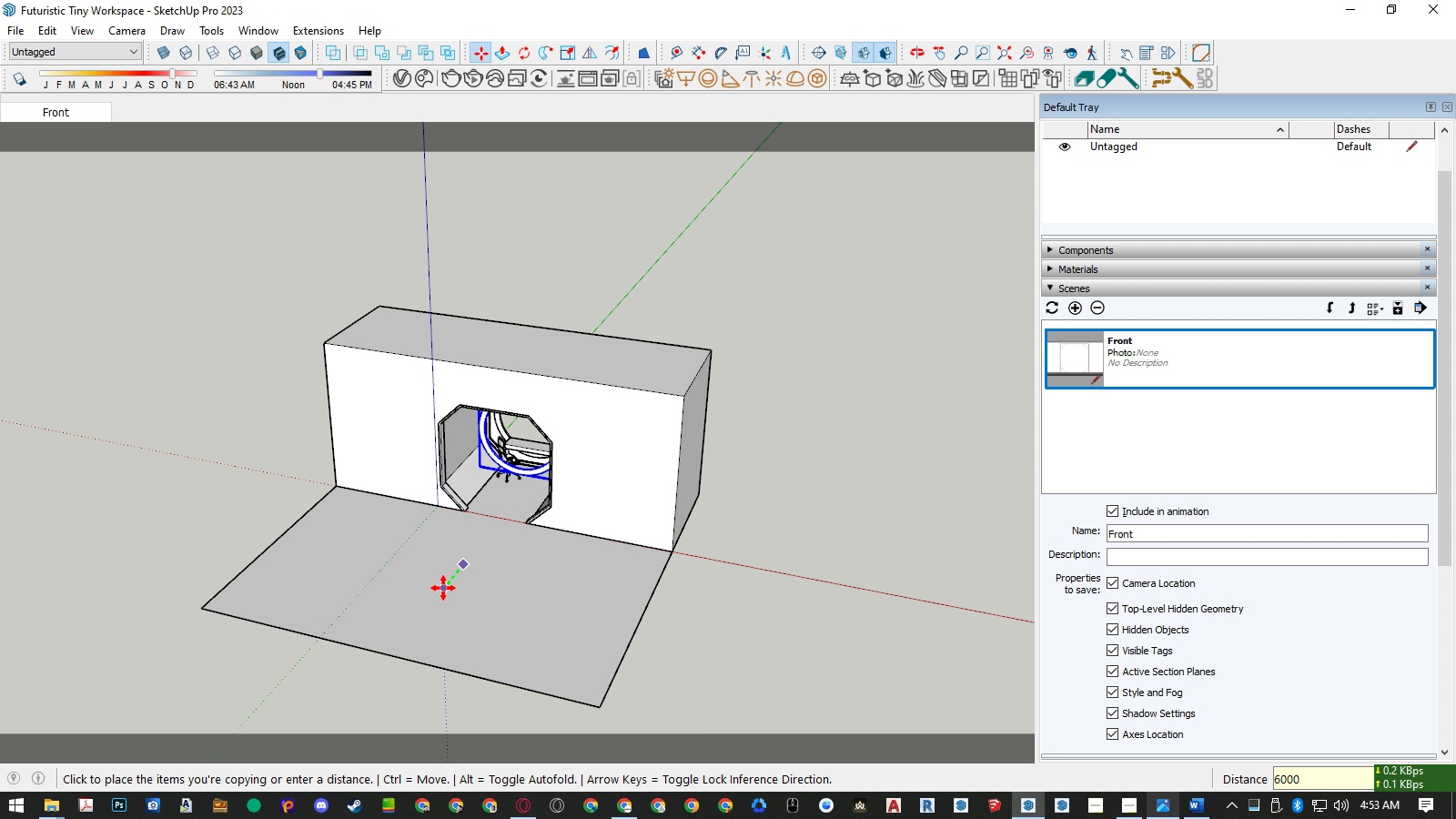 
key(NumpadEnter)
 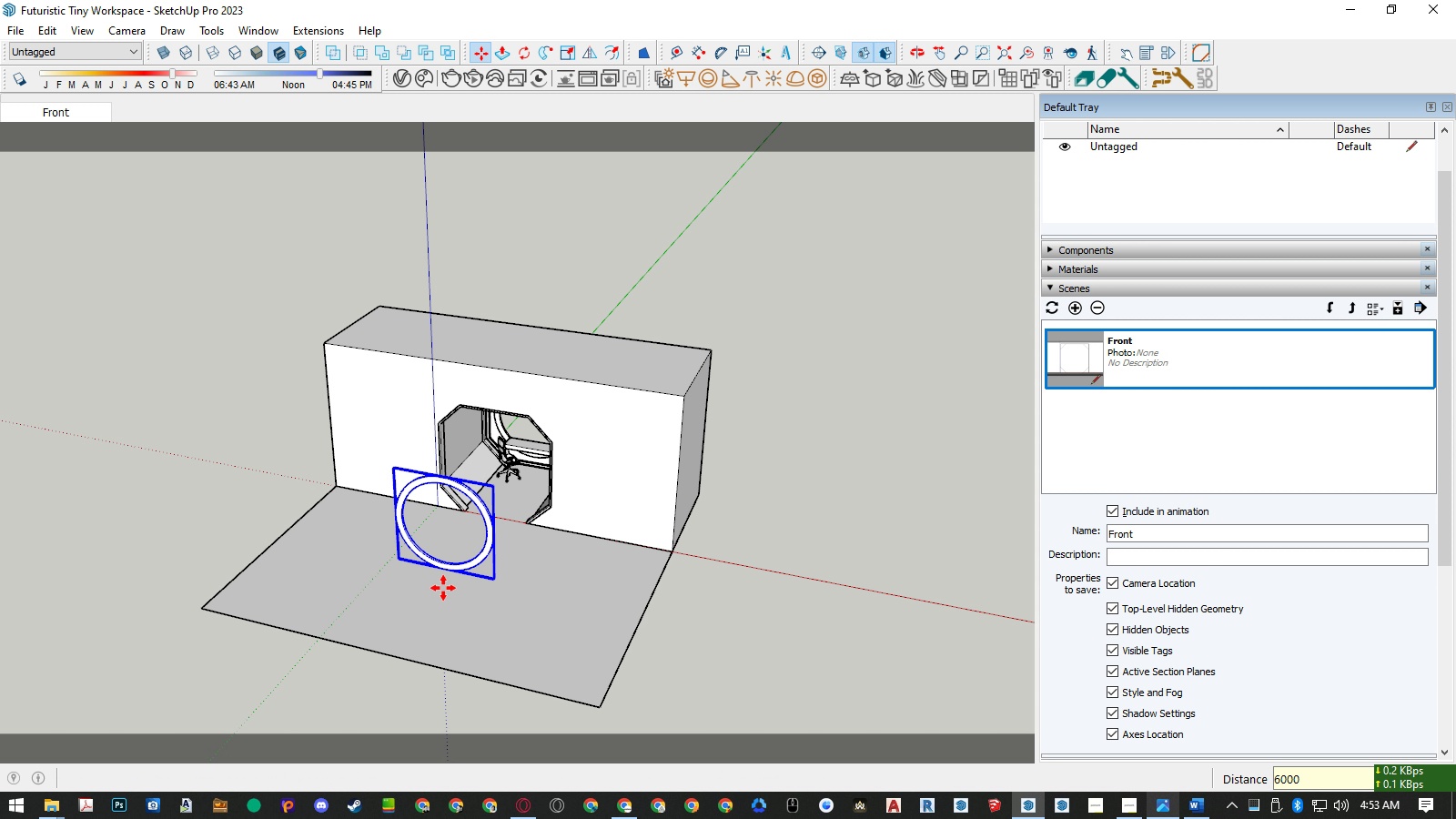 
key(Space)
 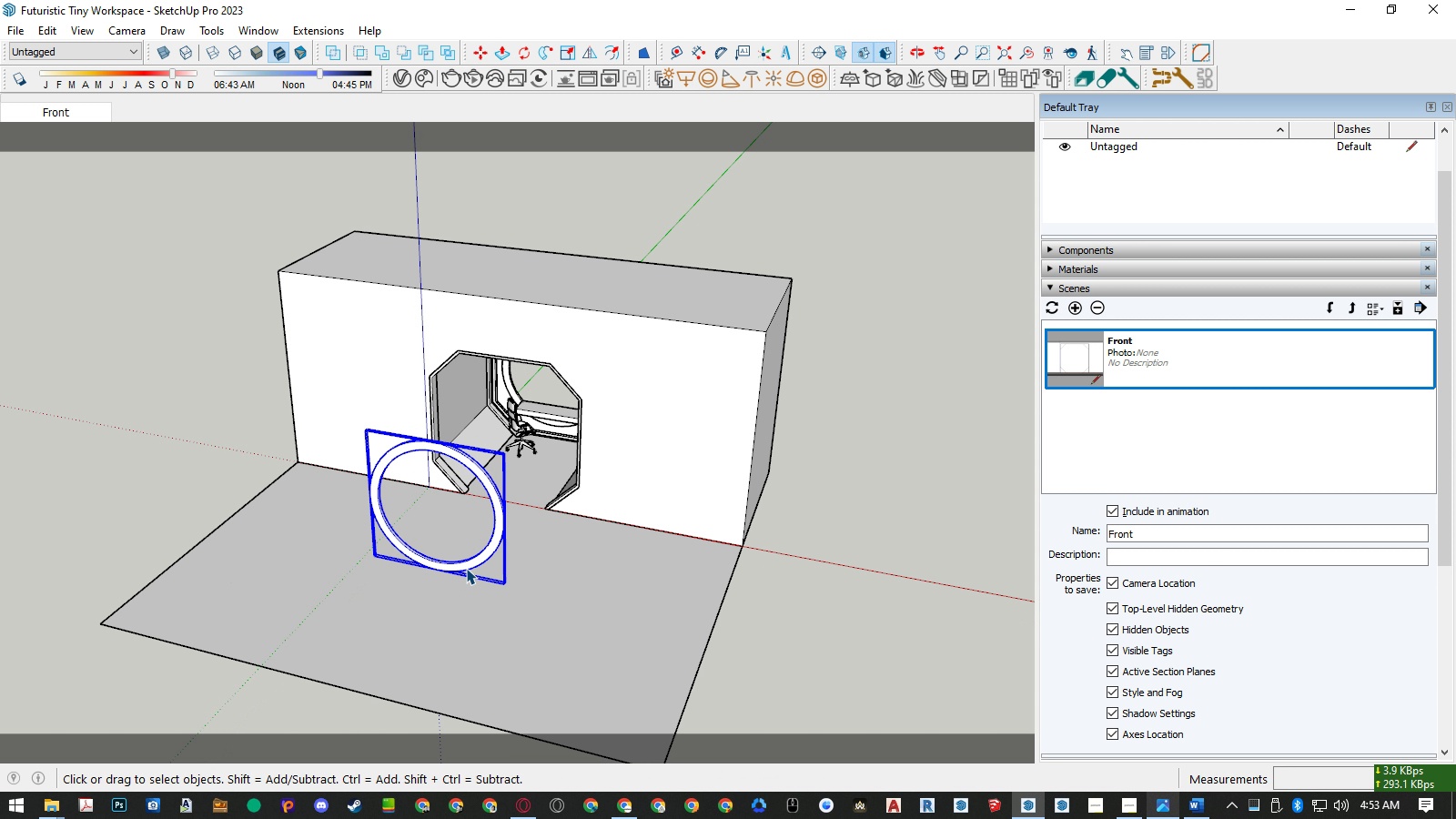 
scroll: coordinate [466, 568], scroll_direction: up, amount: 6.0
 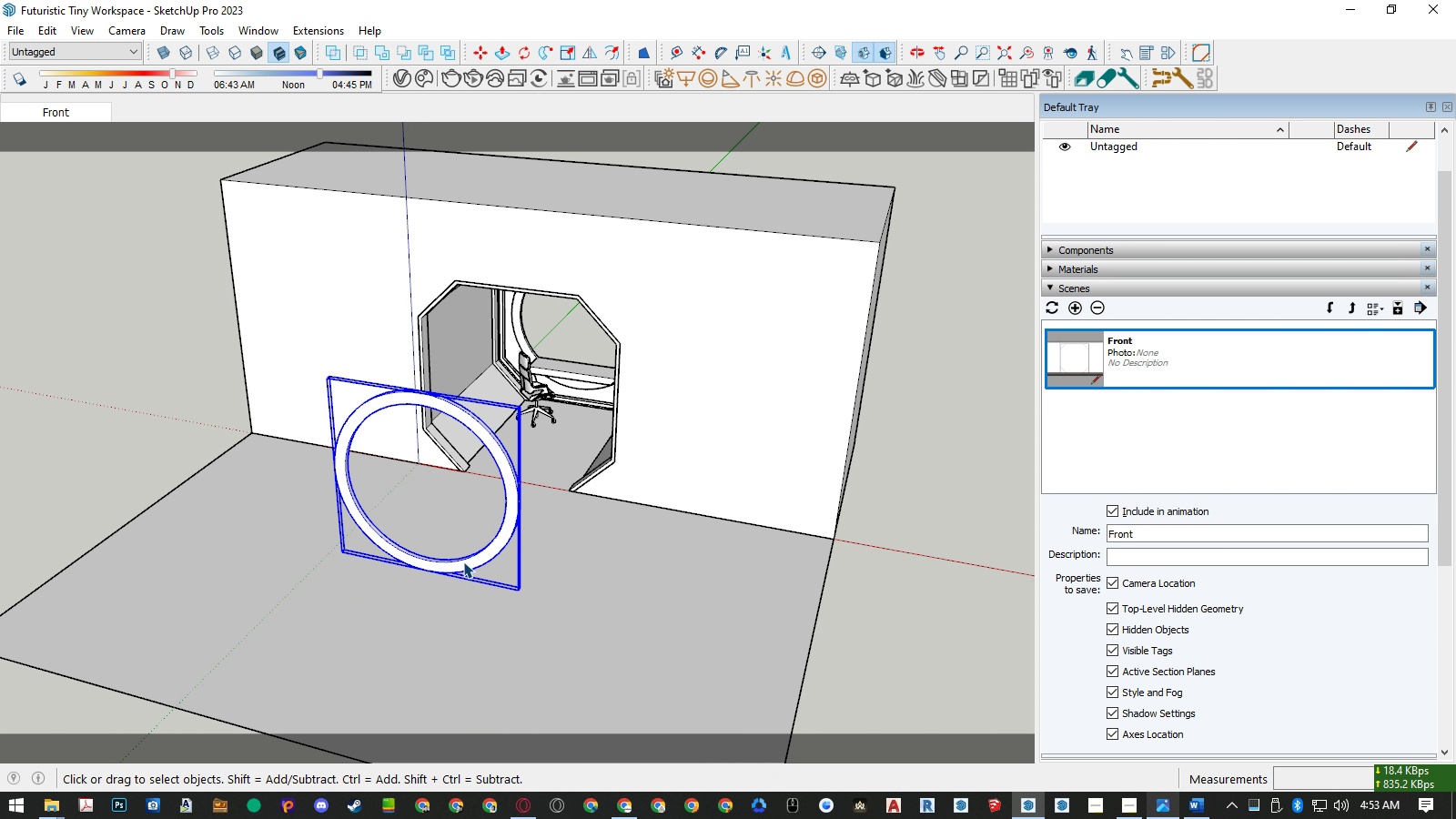 
double_click([463, 561])
 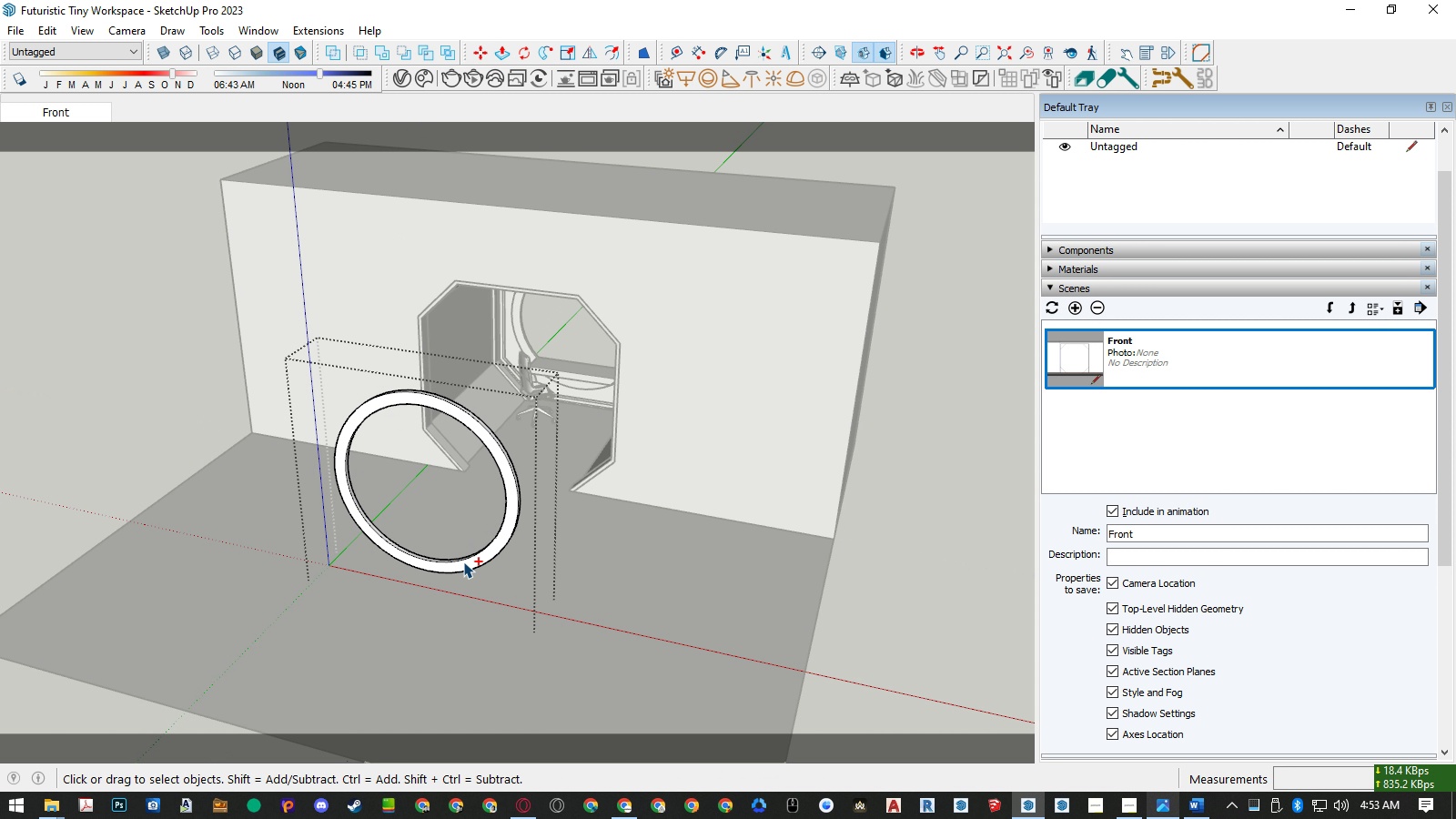 
key(Control+A)
 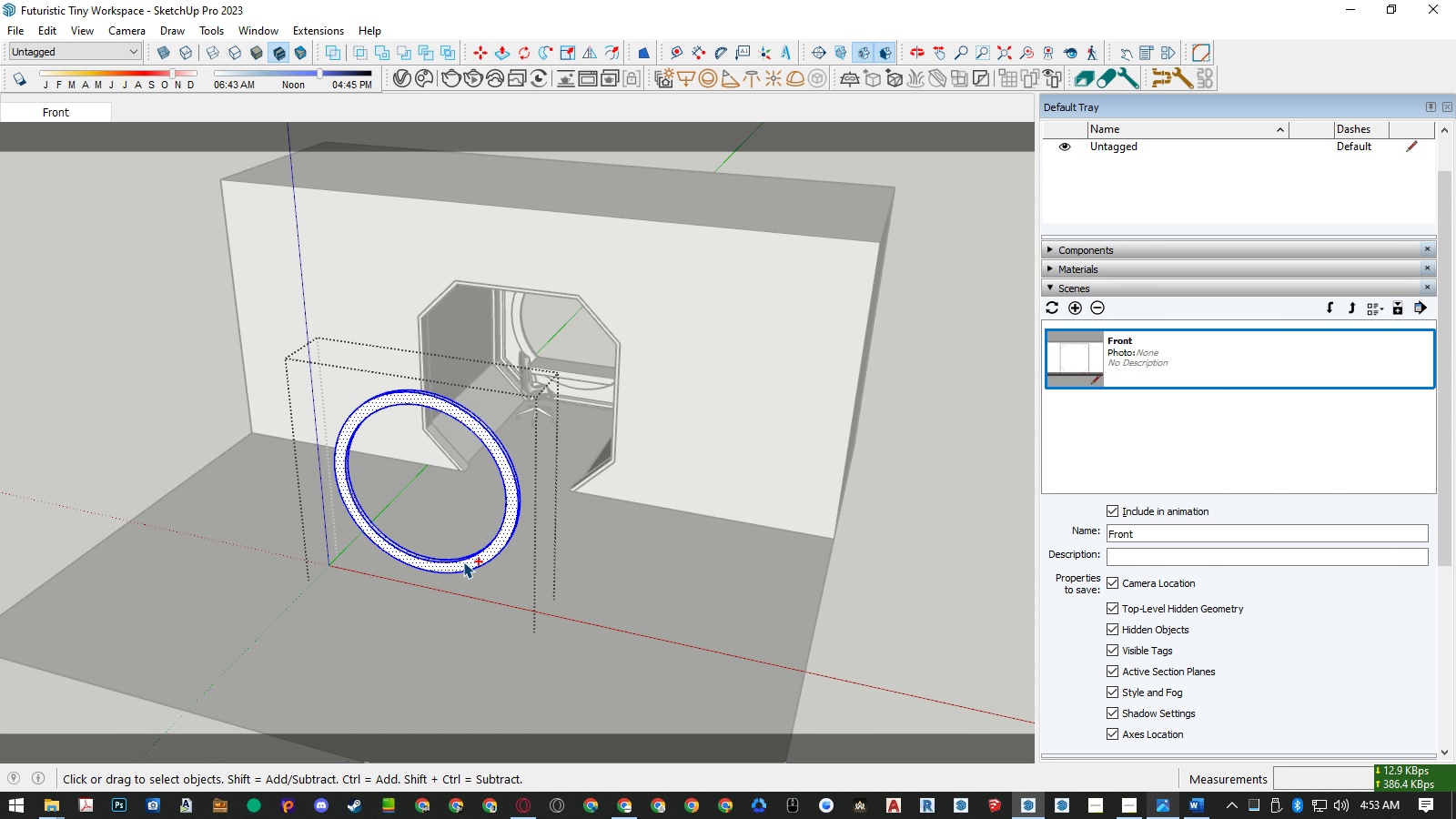 
key(Control+V)
 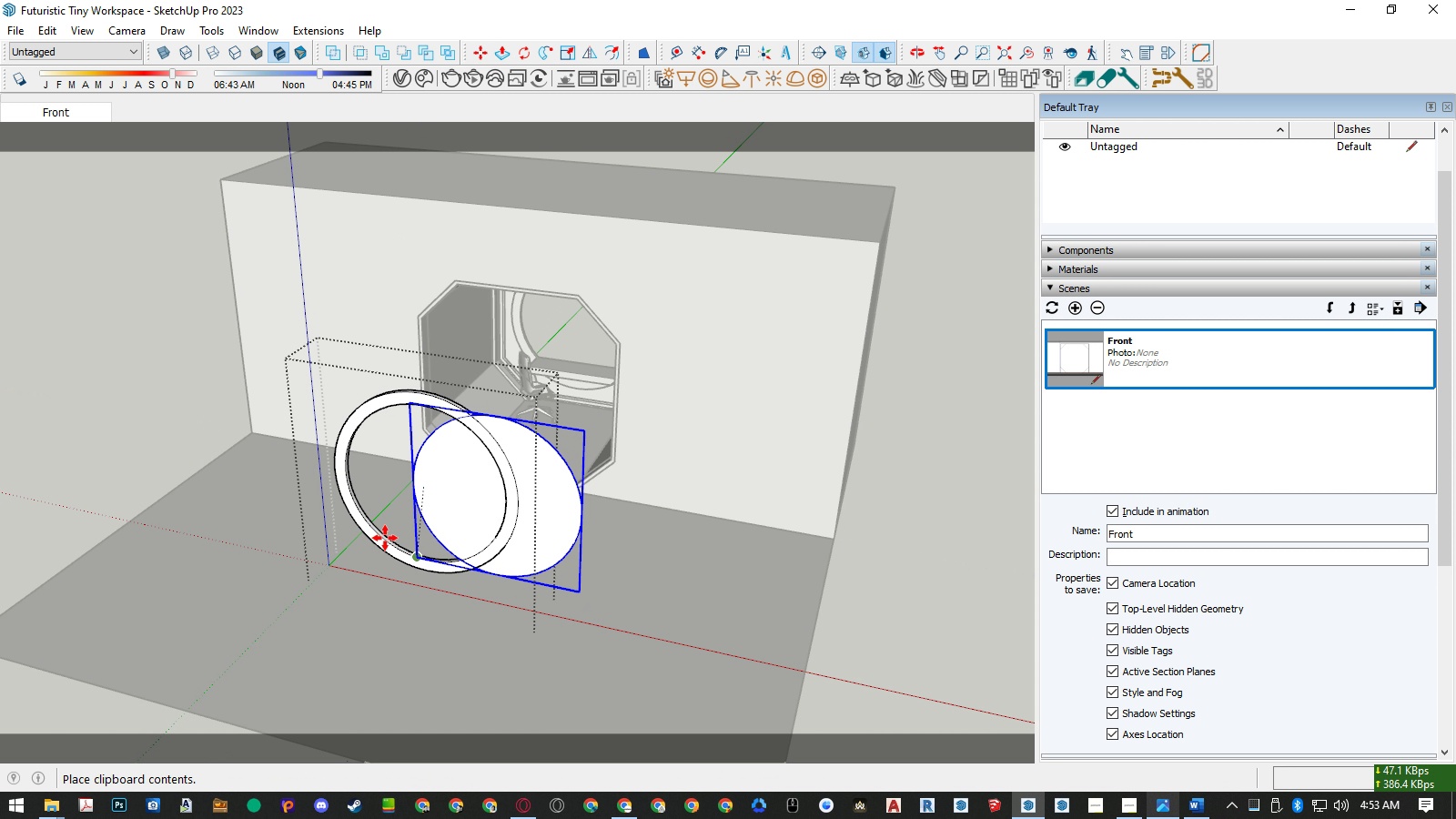 
scroll: coordinate [381, 537], scroll_direction: up, amount: 6.0
 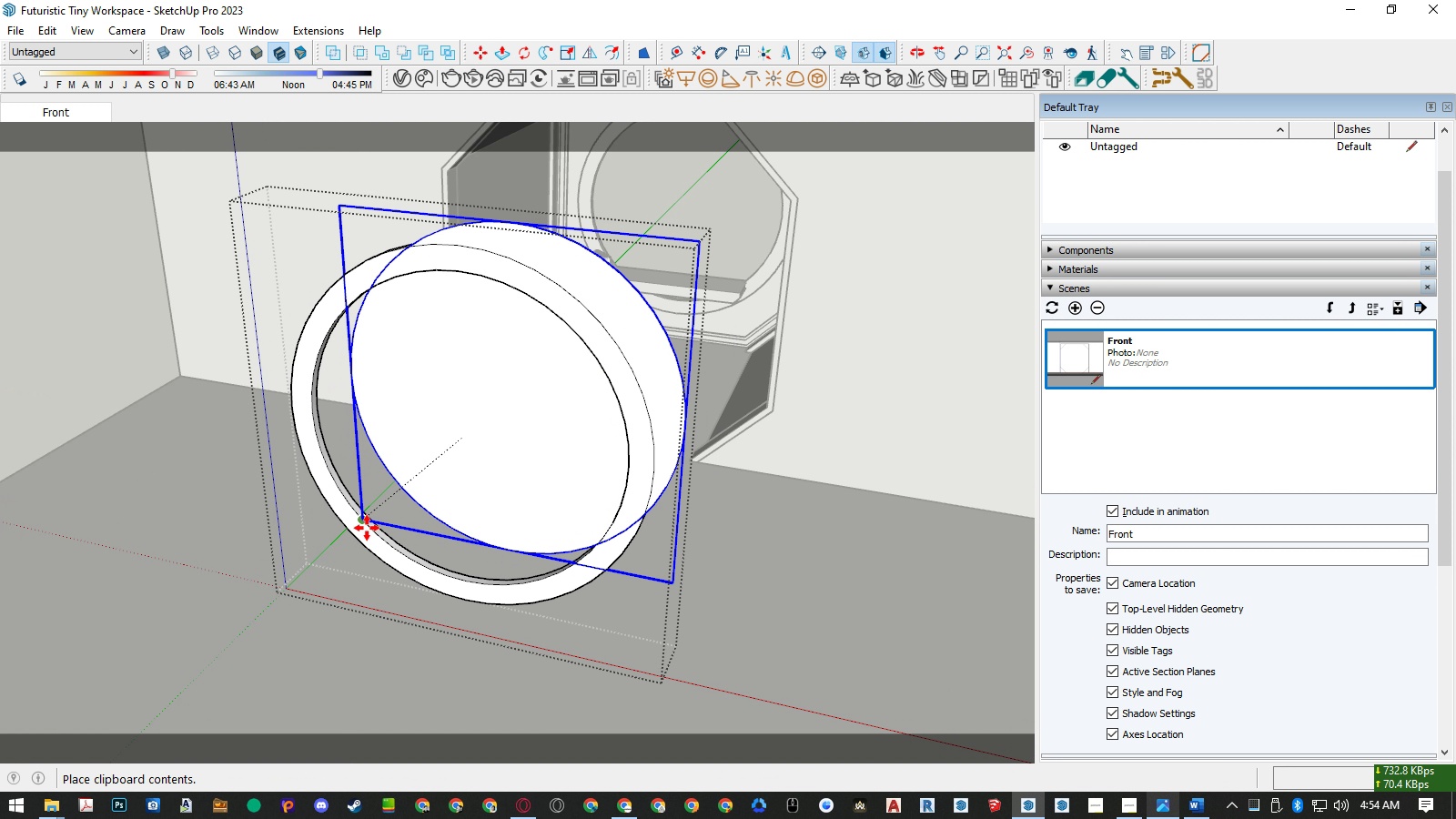 
left_click([367, 528])
 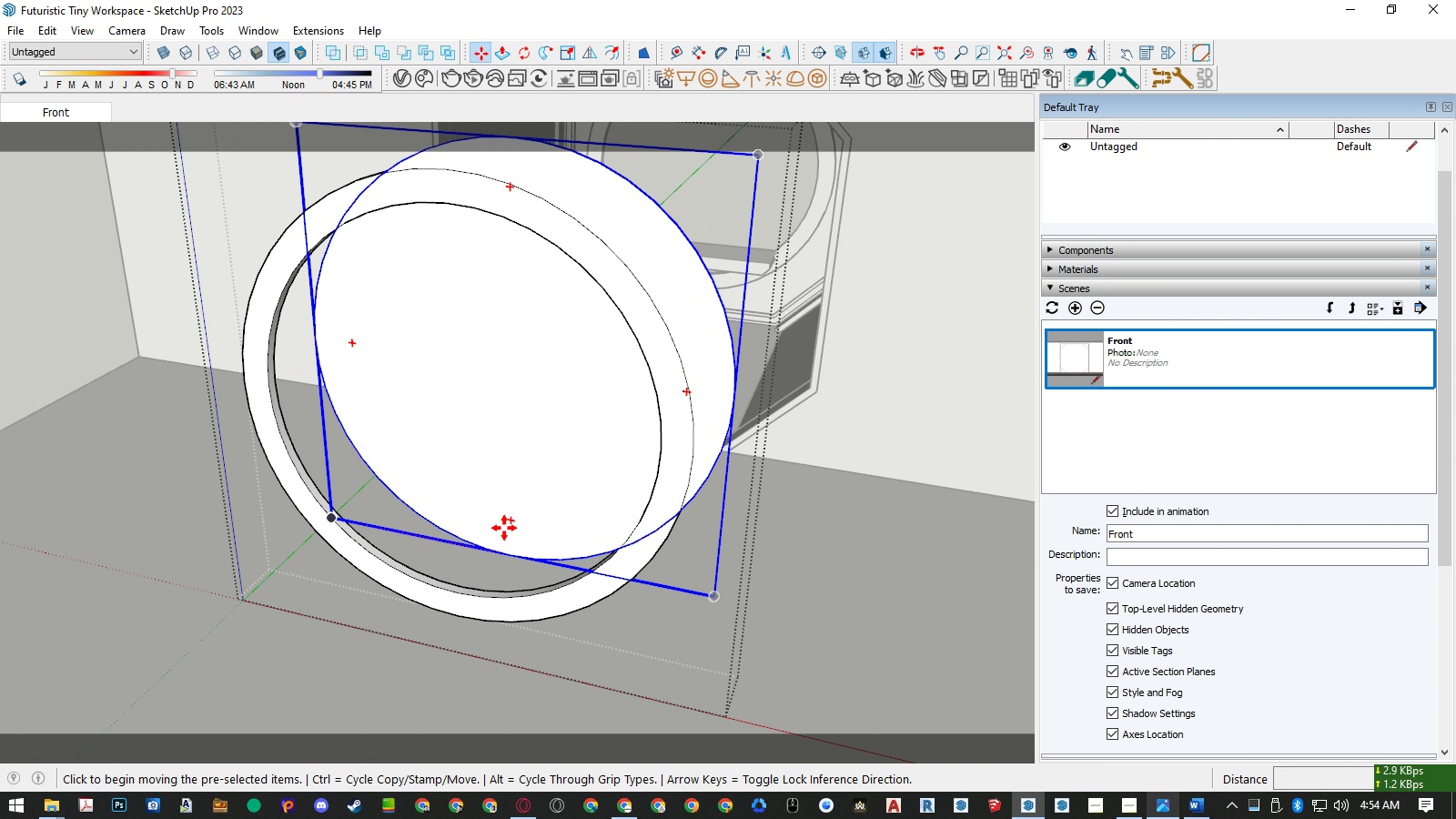 
scroll: coordinate [504, 528], scroll_direction: up, amount: 4.0
 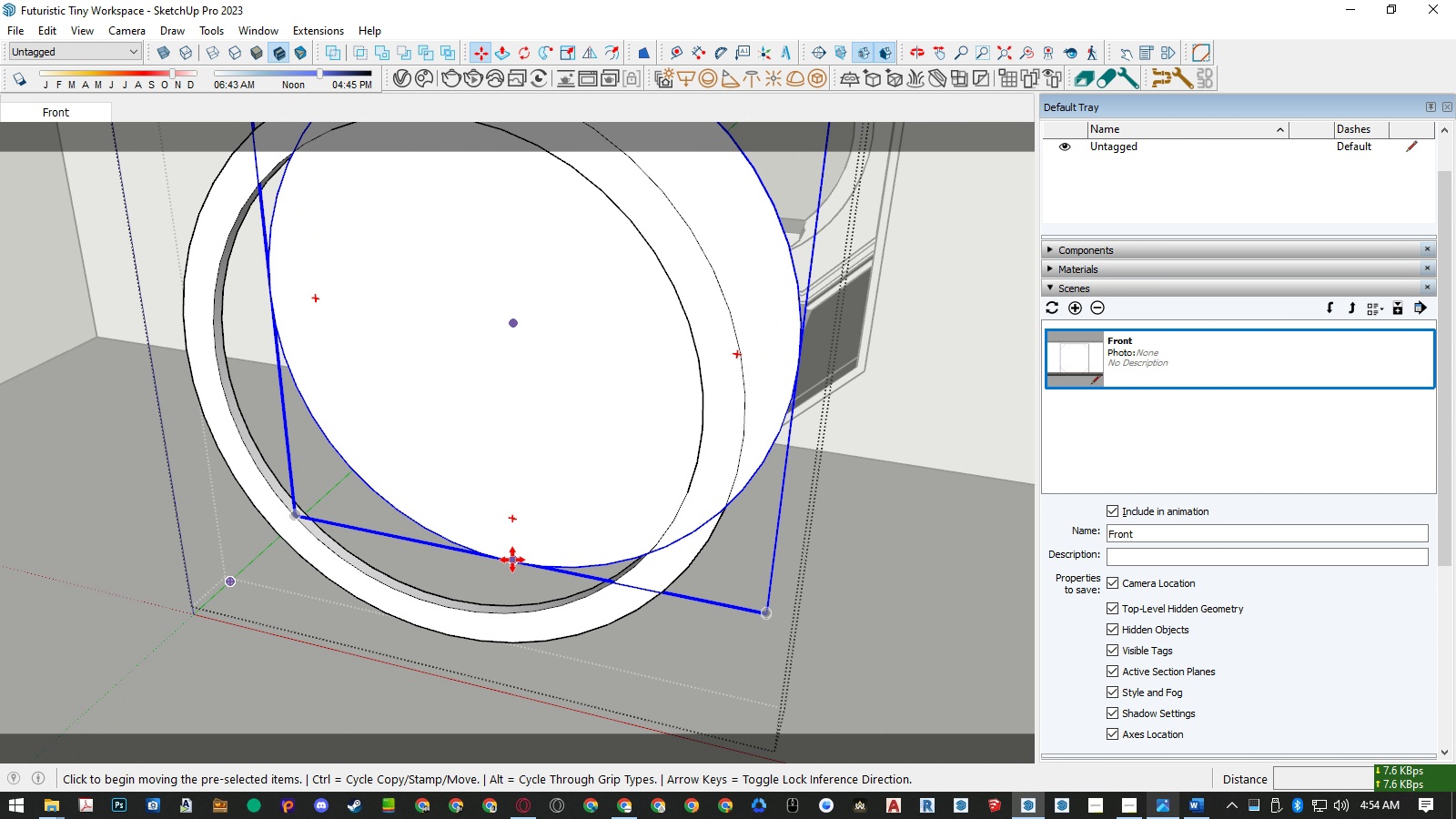 
left_click([512, 560])
 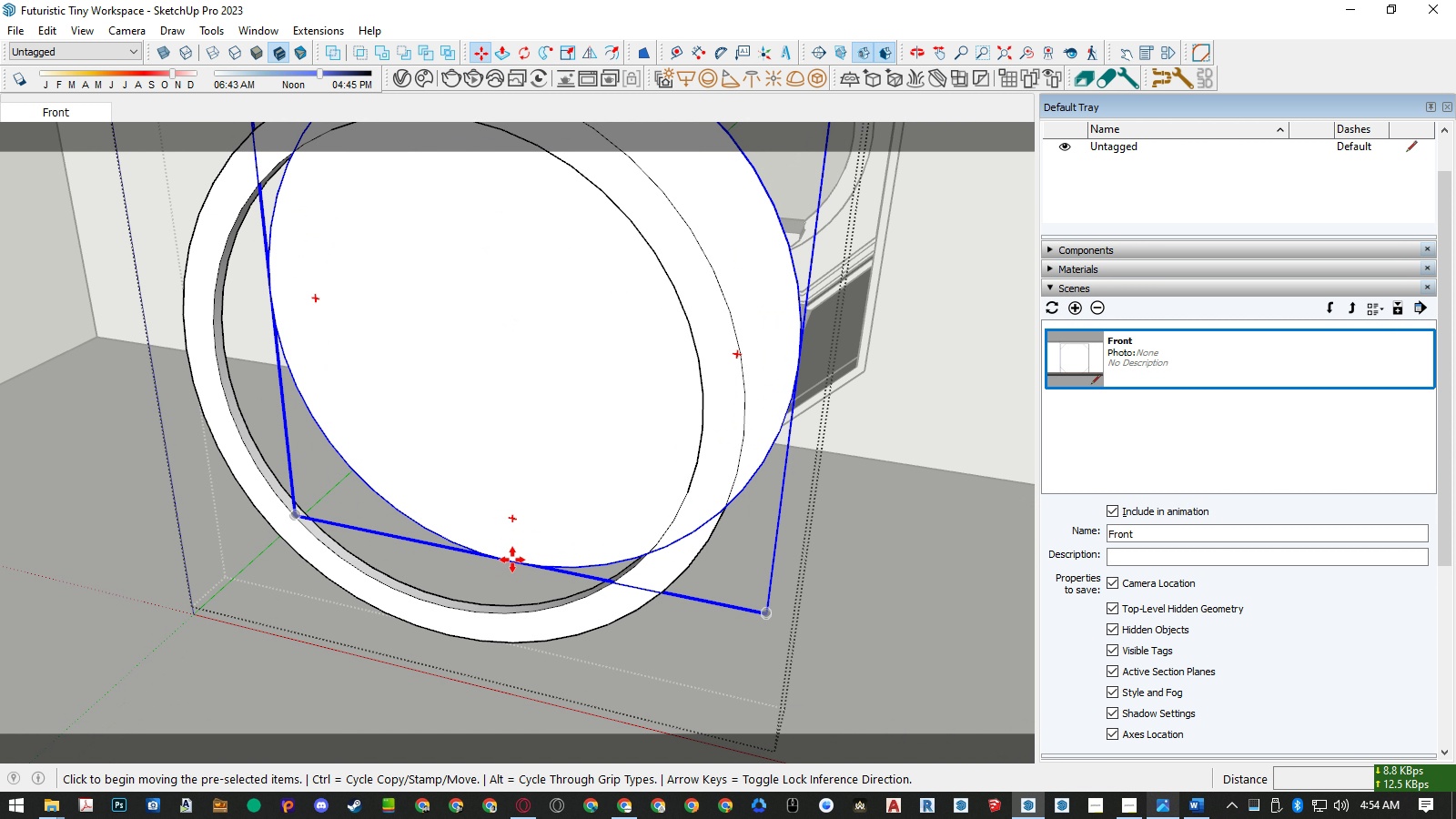 
key(M)
 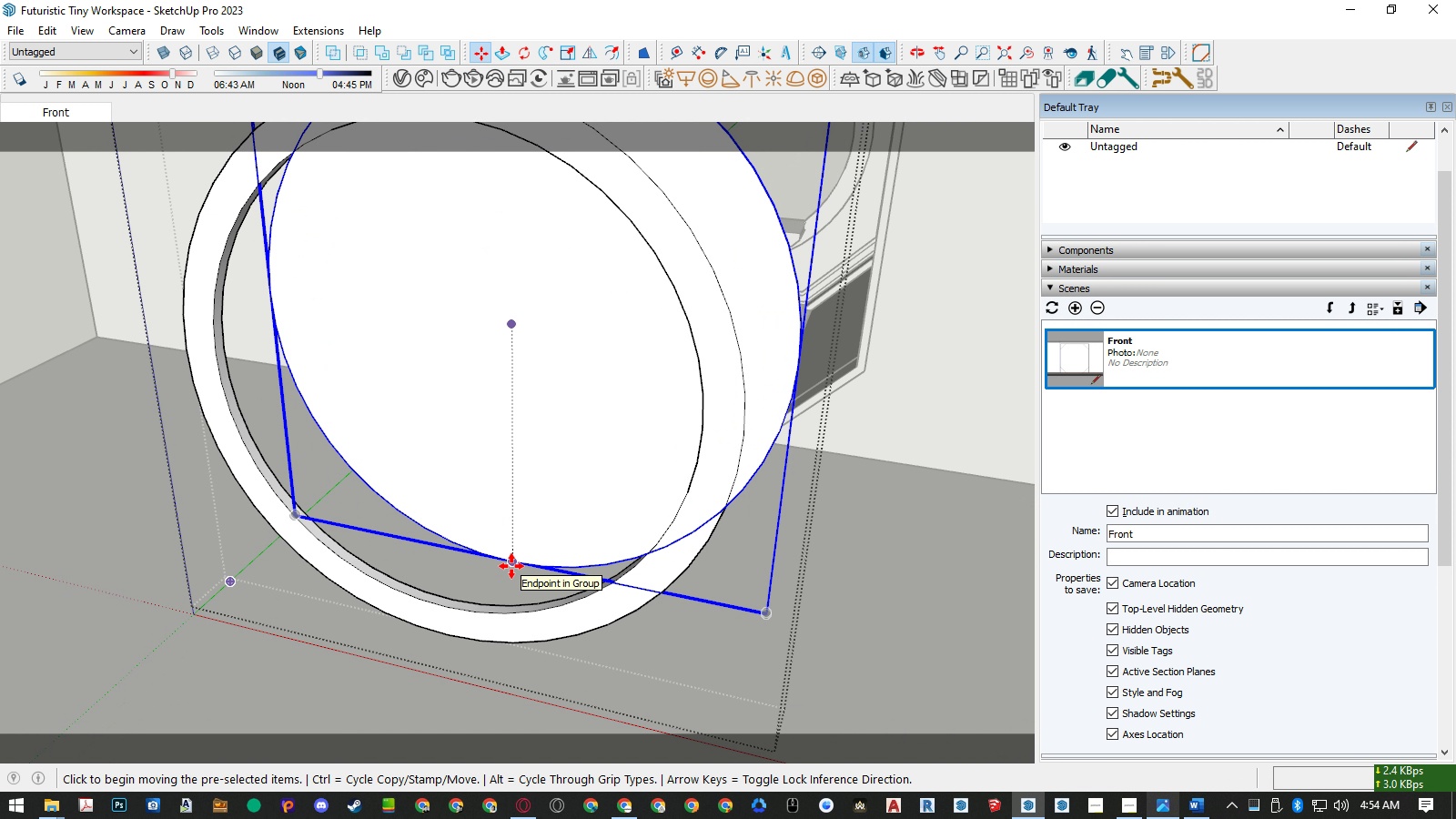 
left_click([511, 566])
 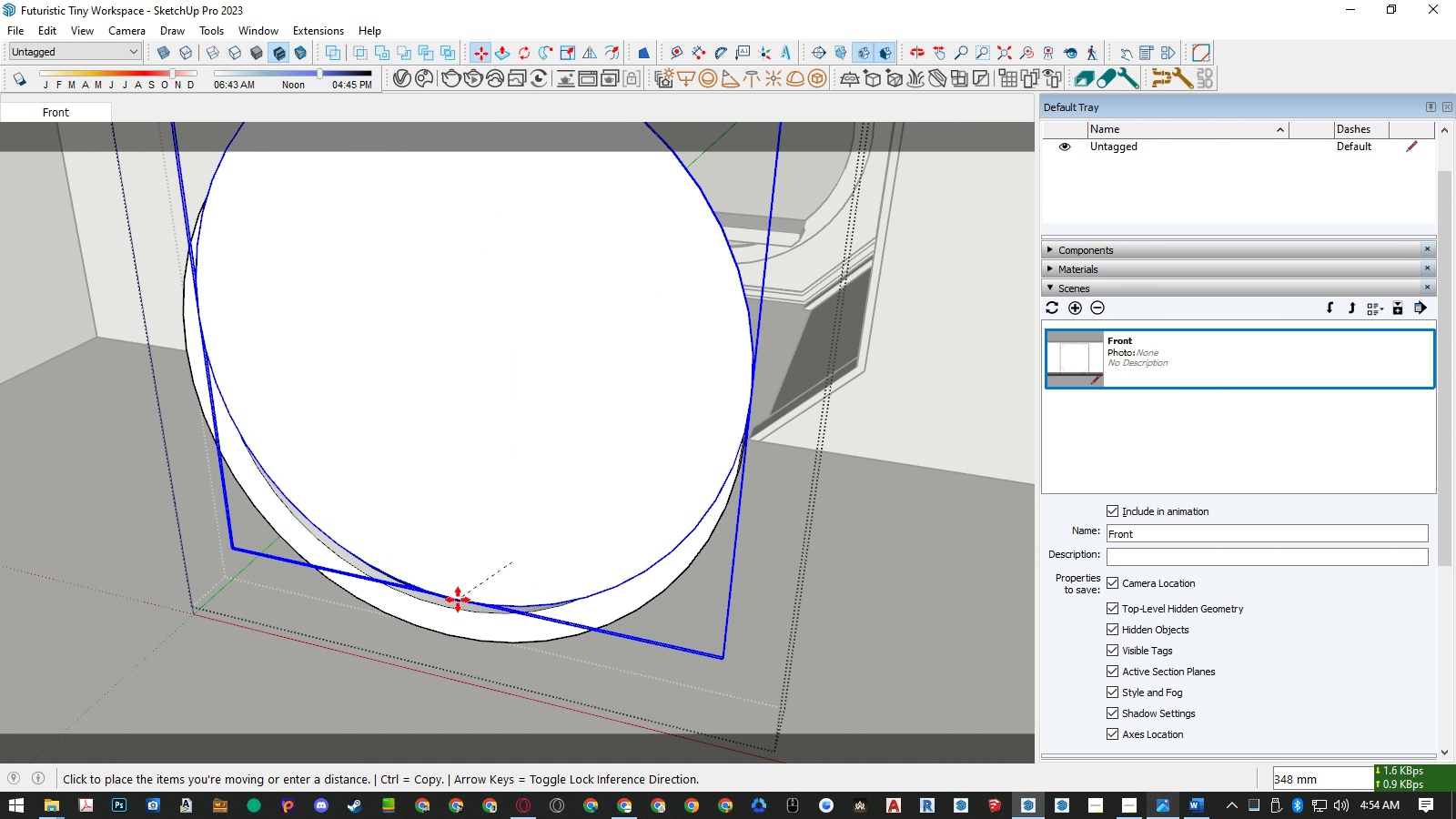 
key(K)
 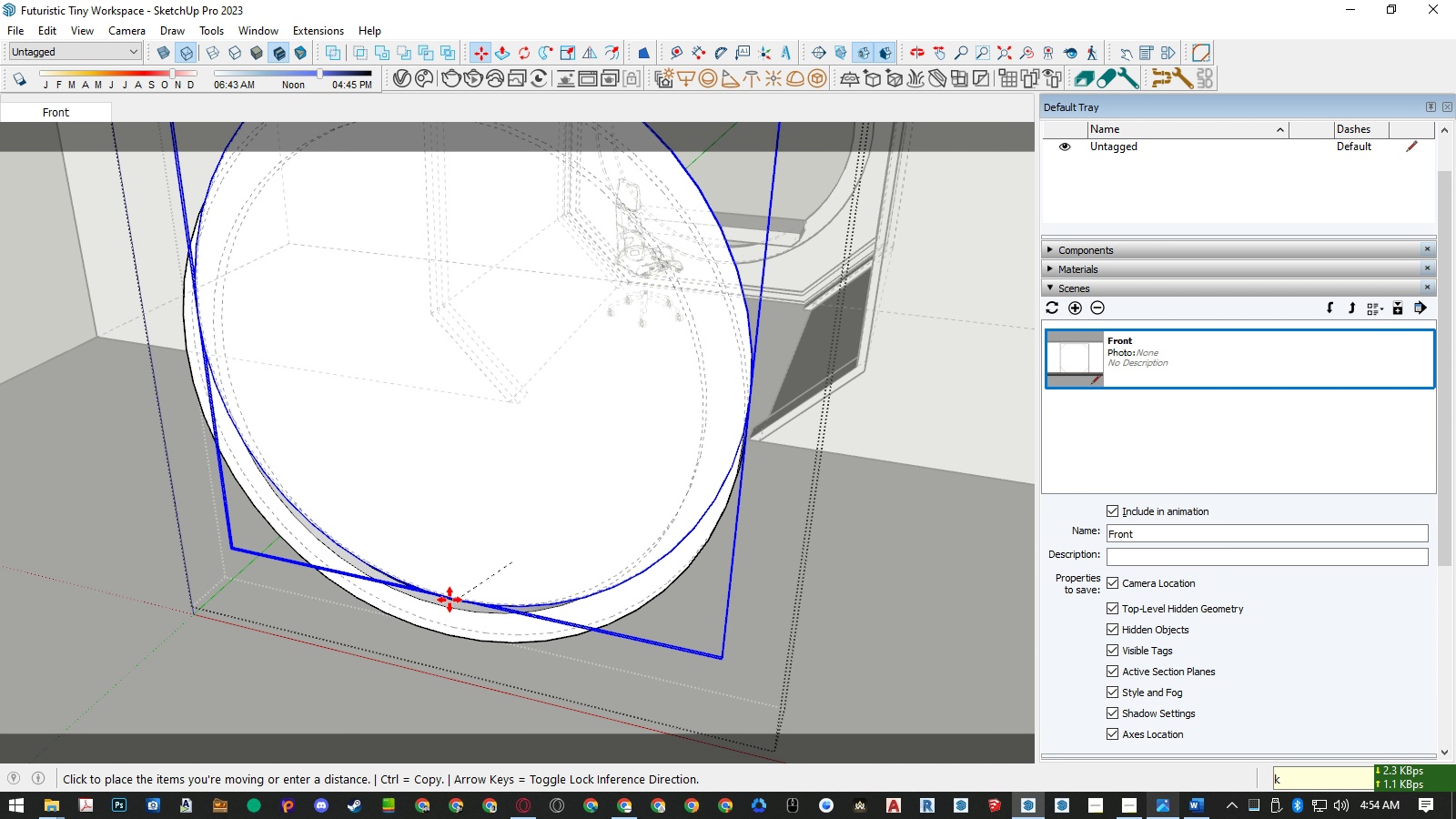 
scroll: coordinate [462, 597], scroll_direction: up, amount: 10.0
 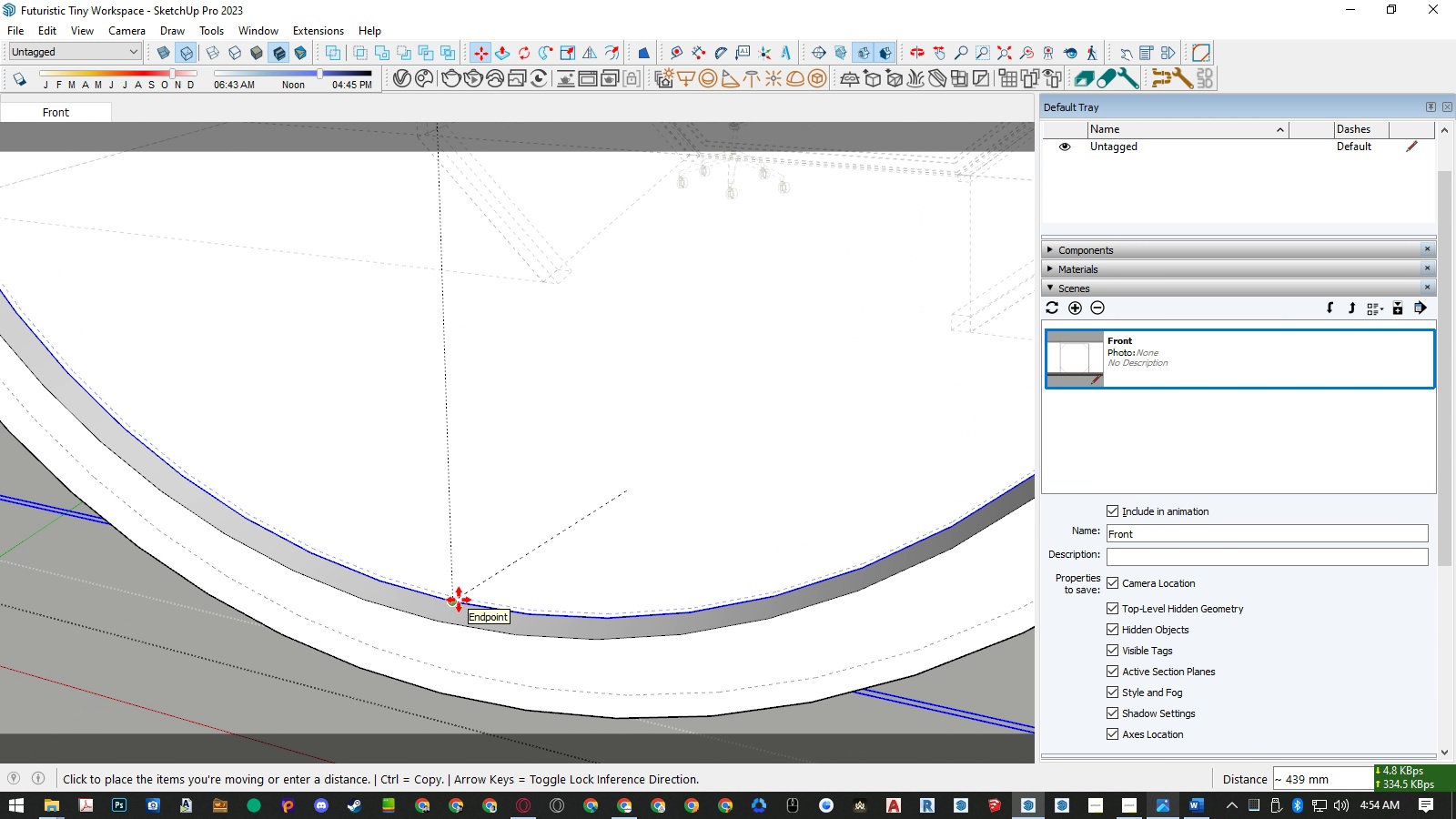 
left_click([459, 600])
 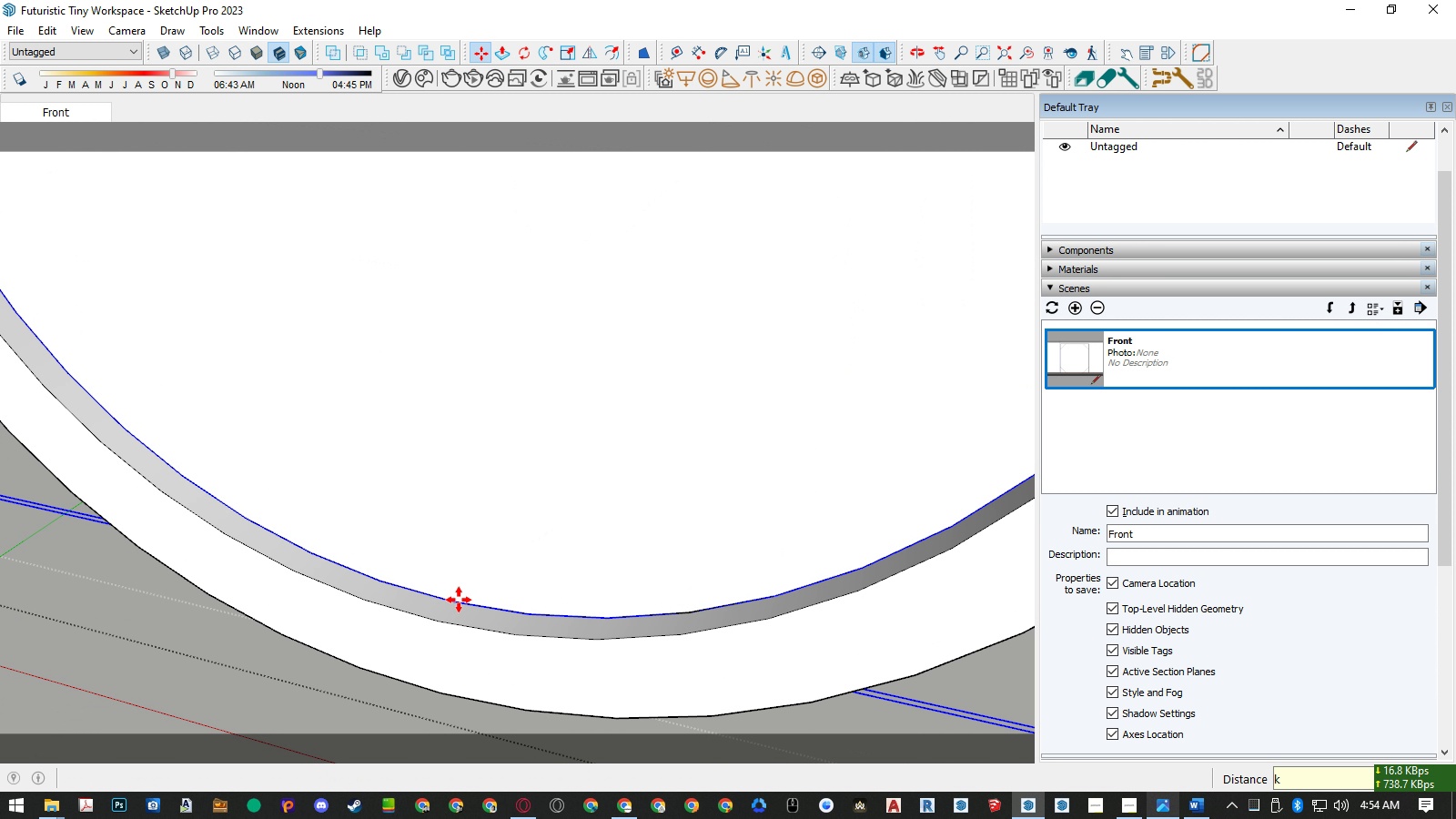 
key(K)
 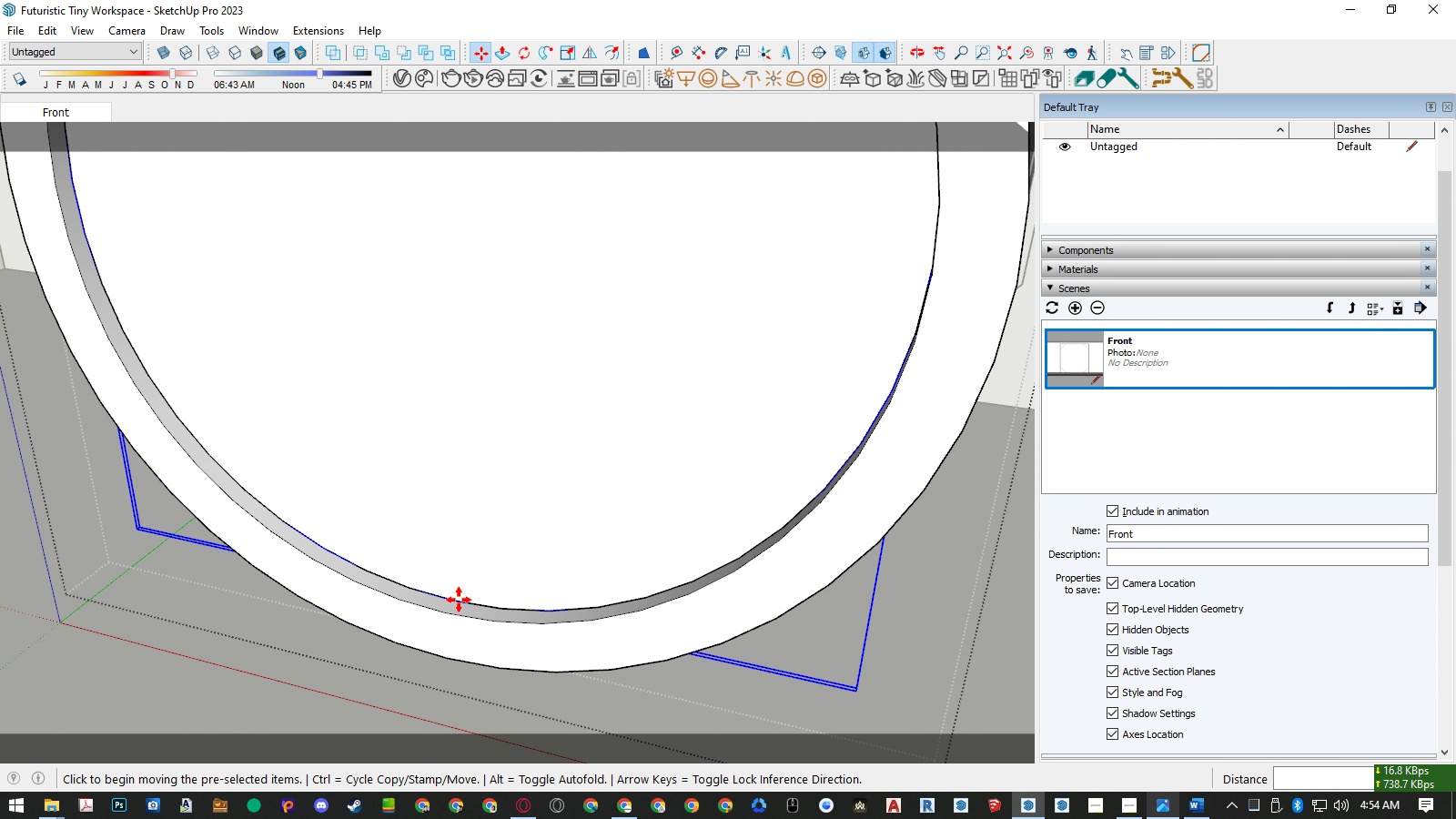 
scroll: coordinate [459, 600], scroll_direction: down, amount: 12.0
 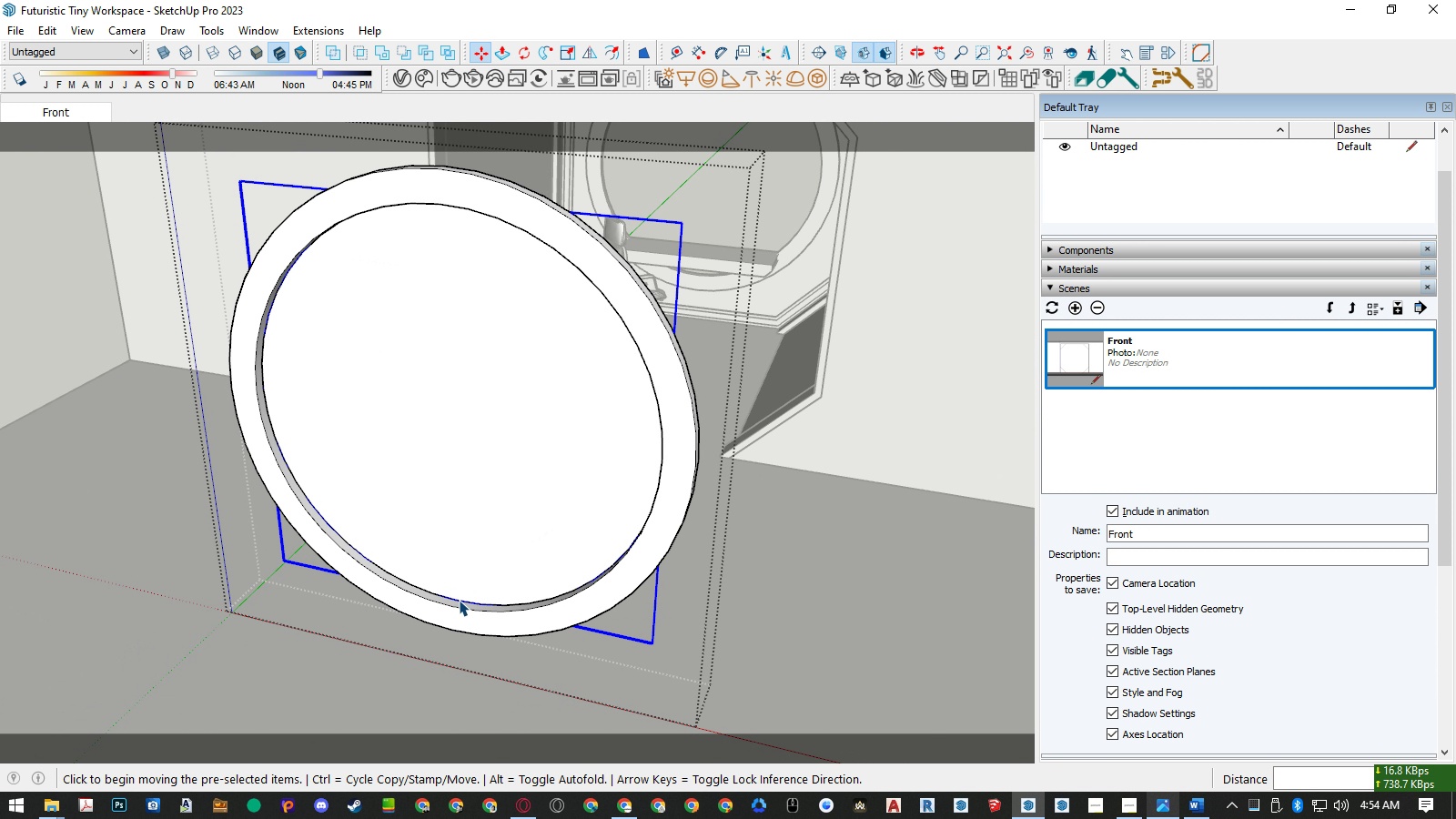 
key(Space)
 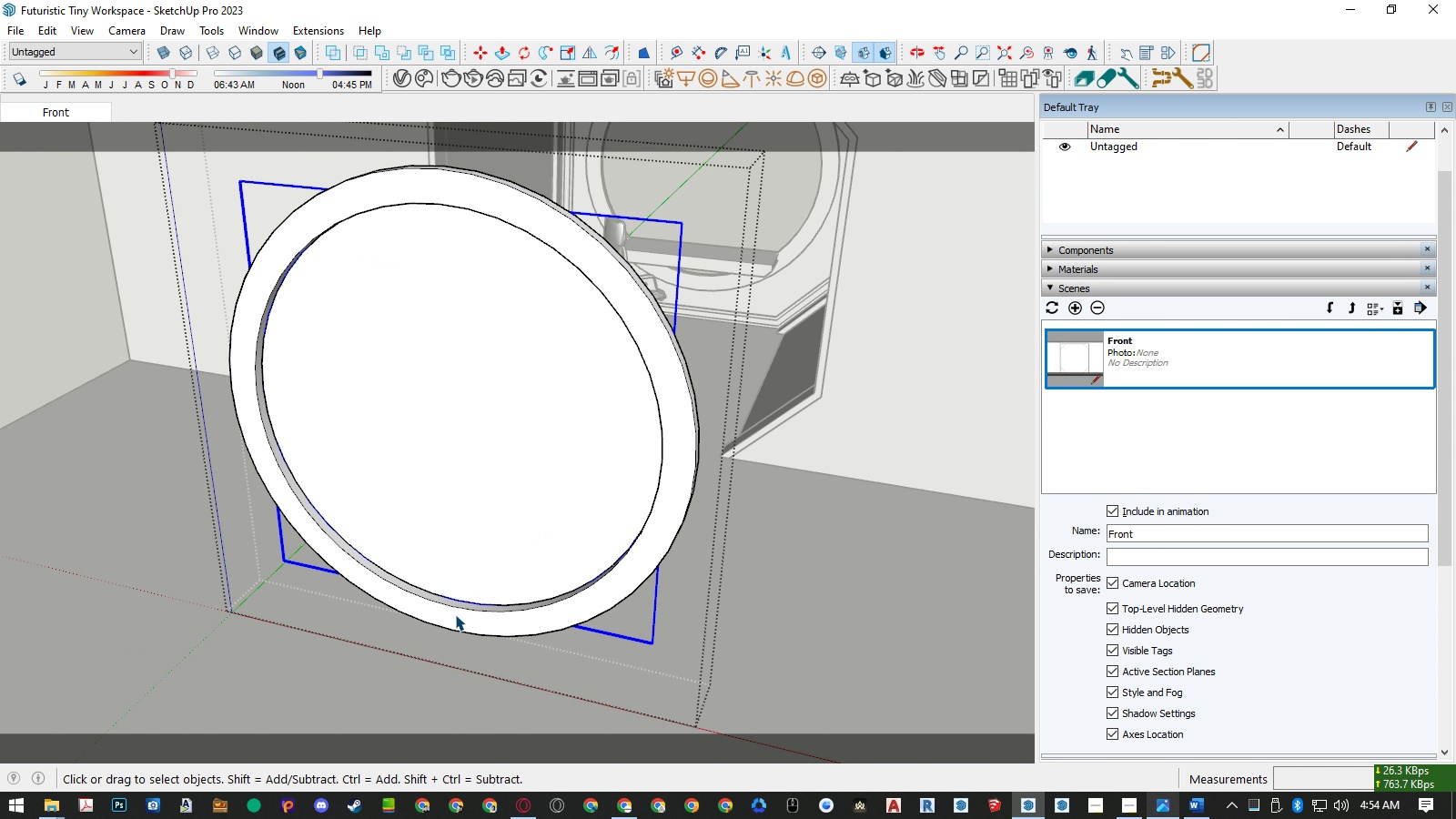 
left_click([455, 614])
 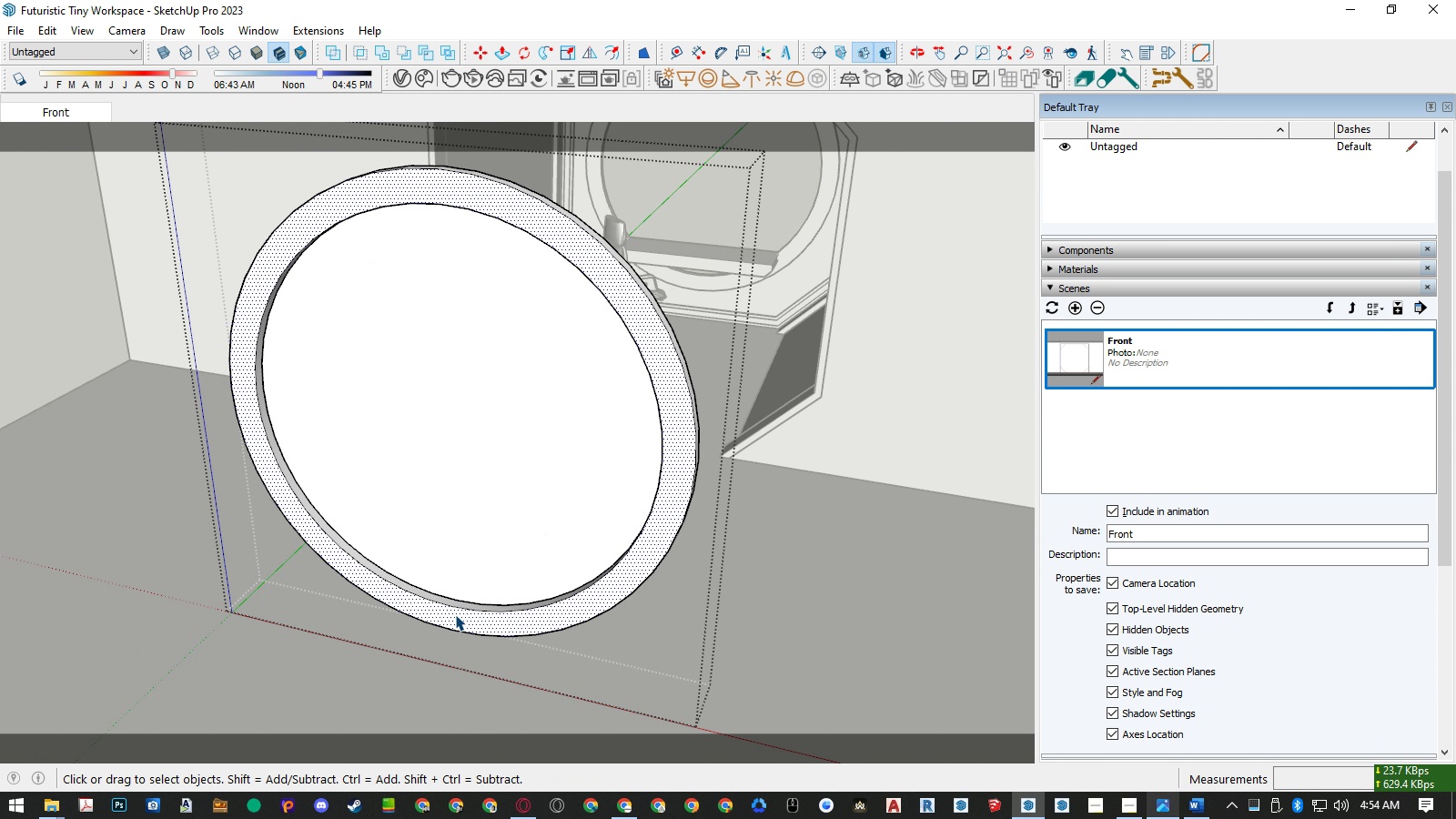 
double_click([455, 614])
 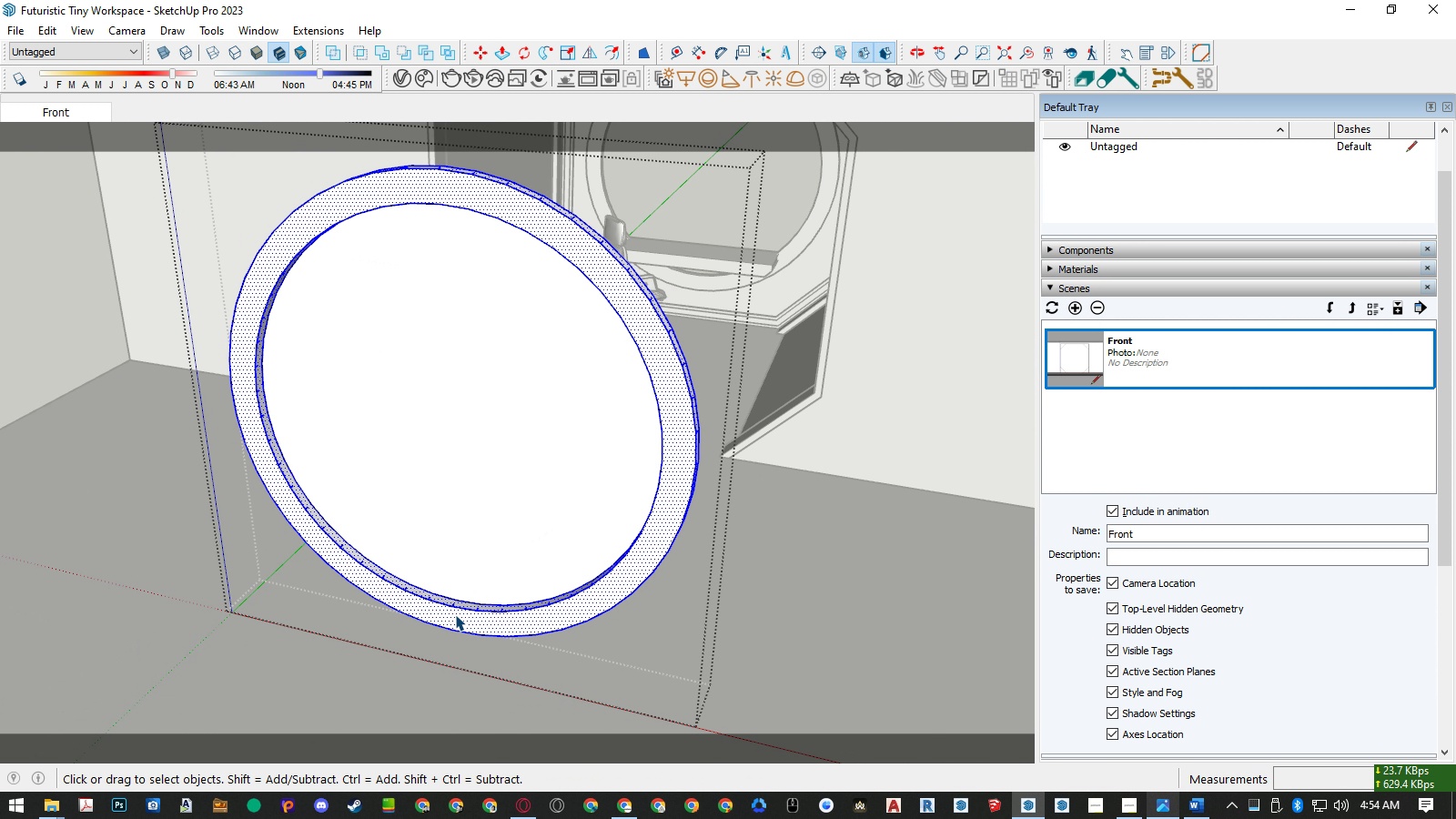 
triple_click([455, 614])
 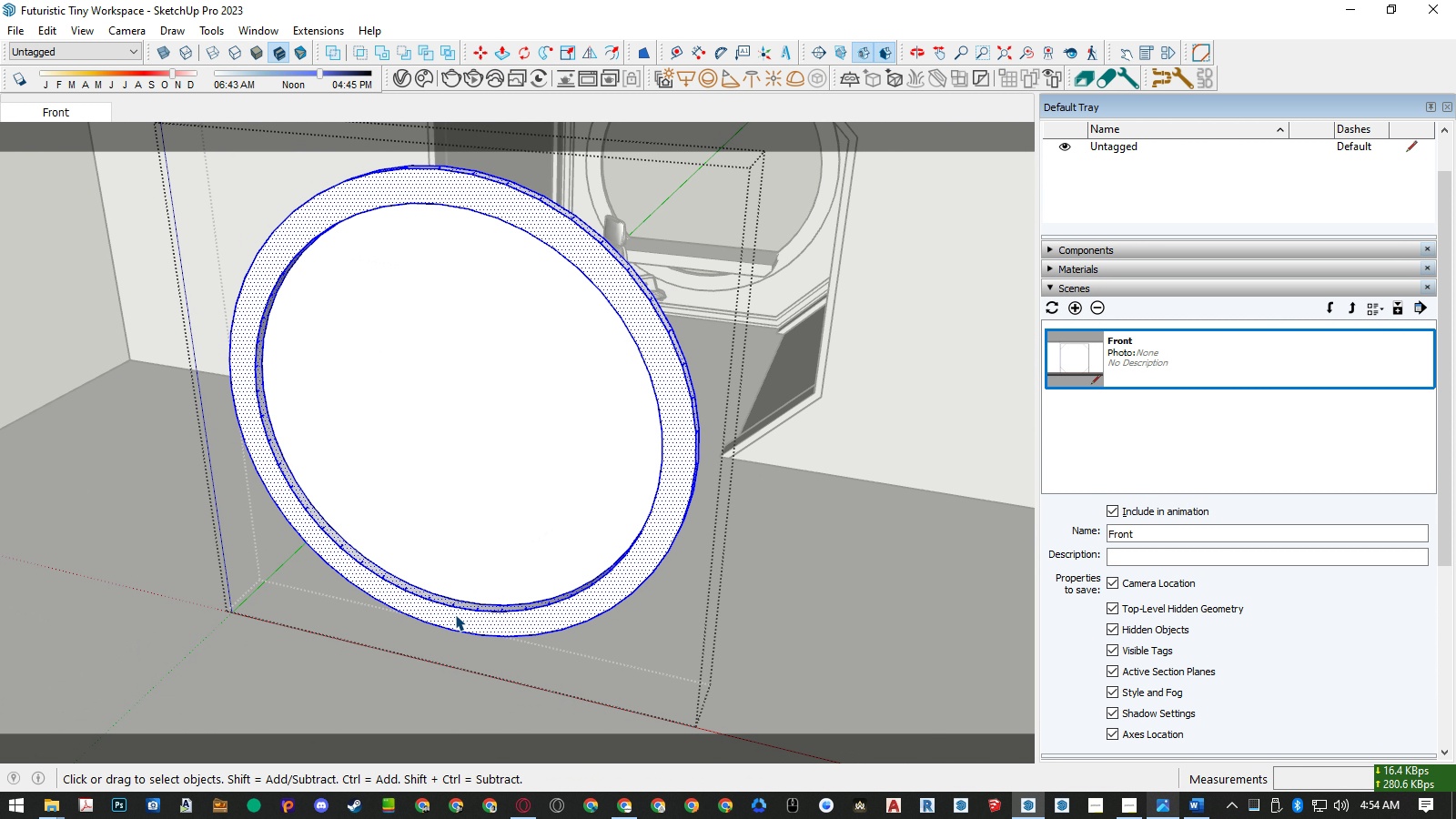 
key(Delete)
 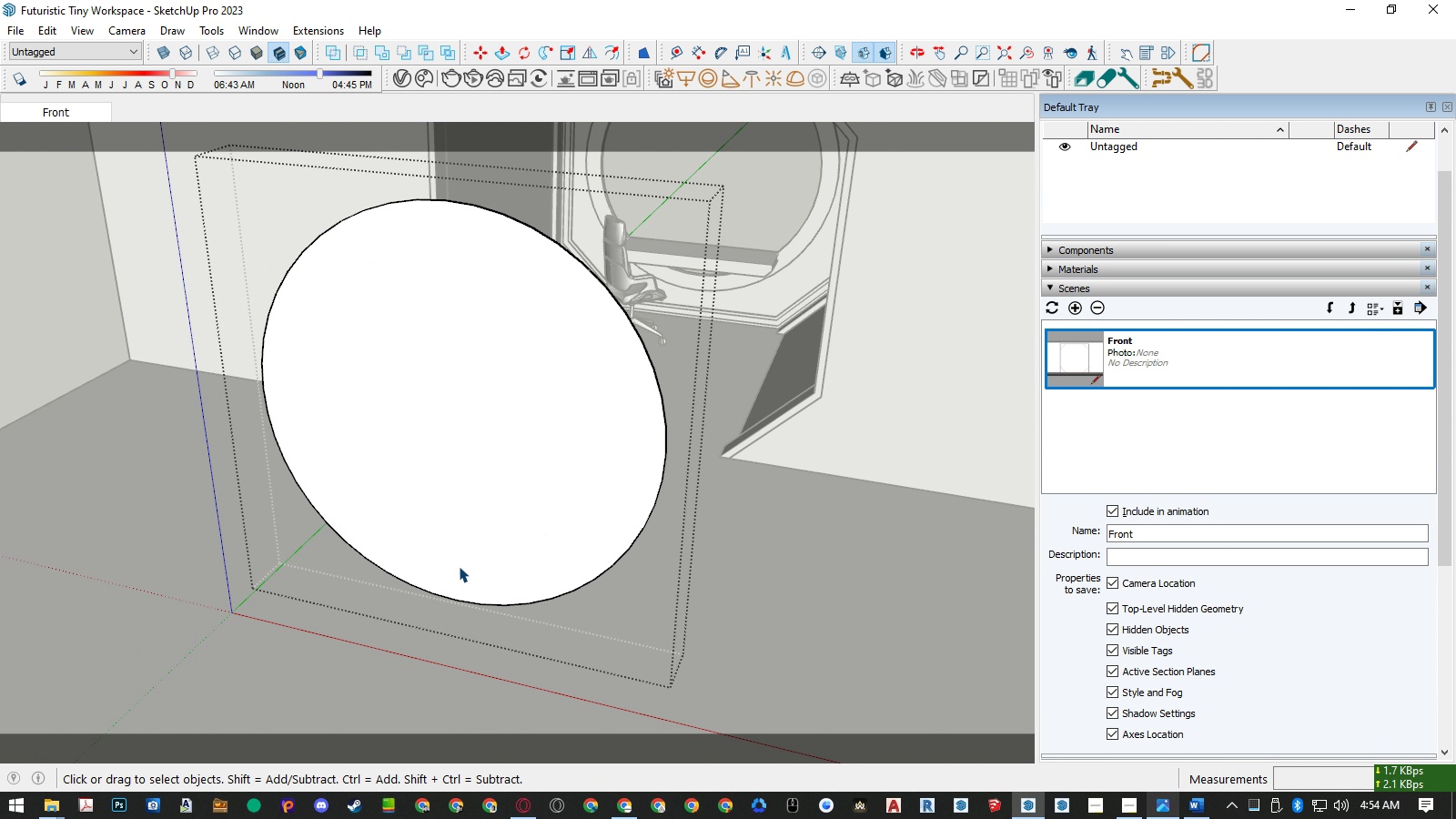 
left_click([459, 566])
 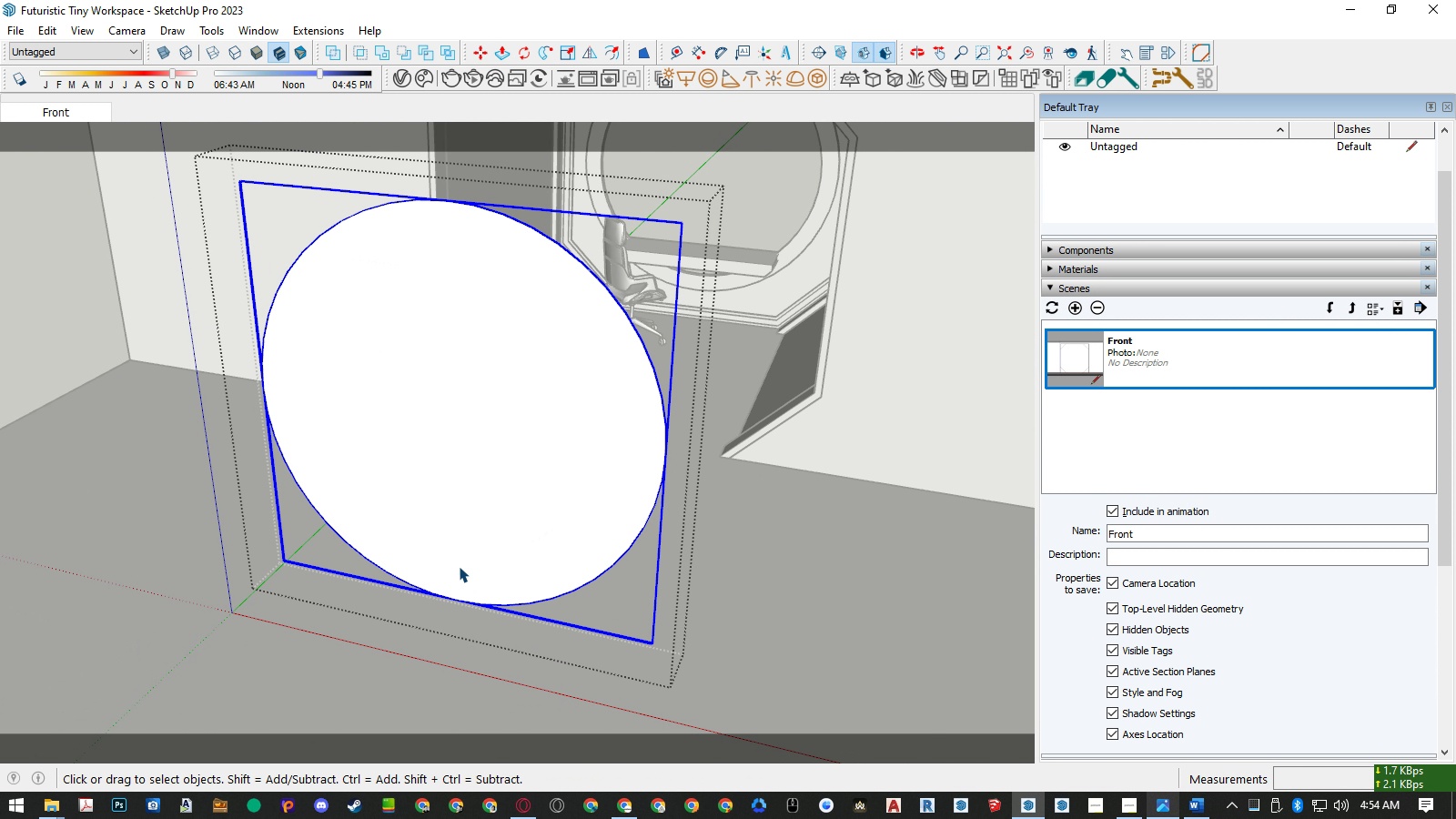 
key(Shift+ShiftLeft)
 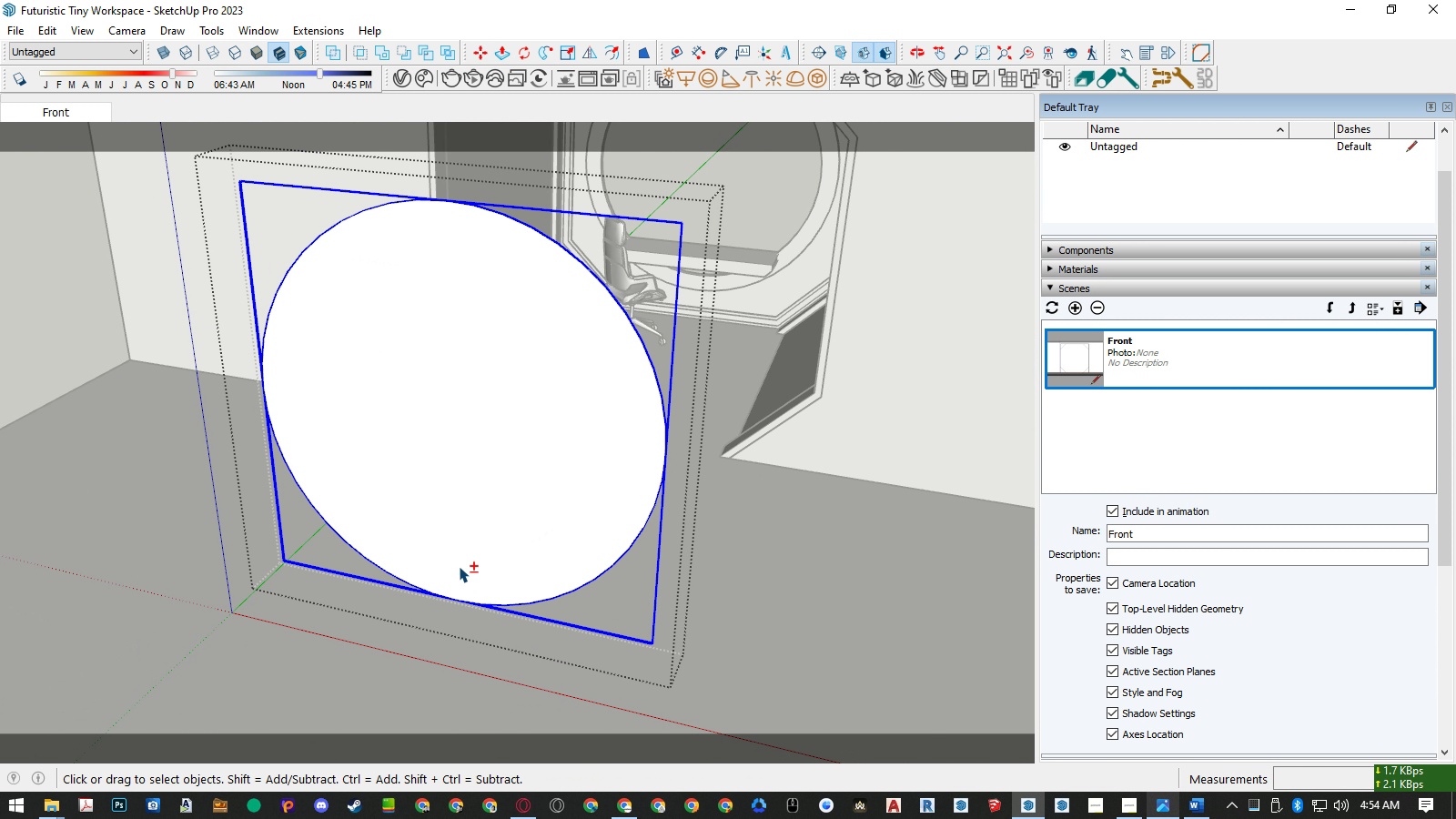 
key(Shift+X)
 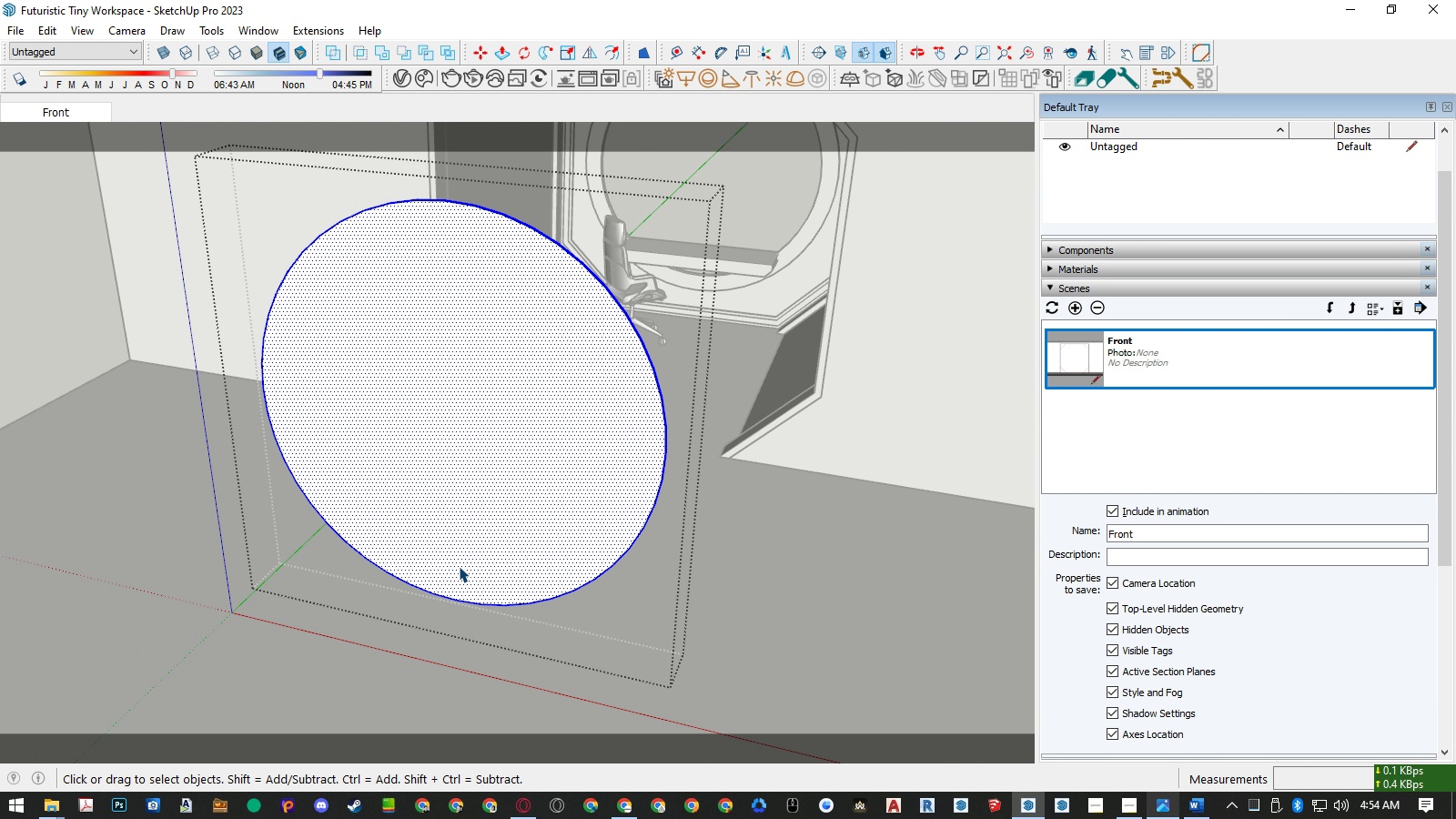 
key(Escape)
 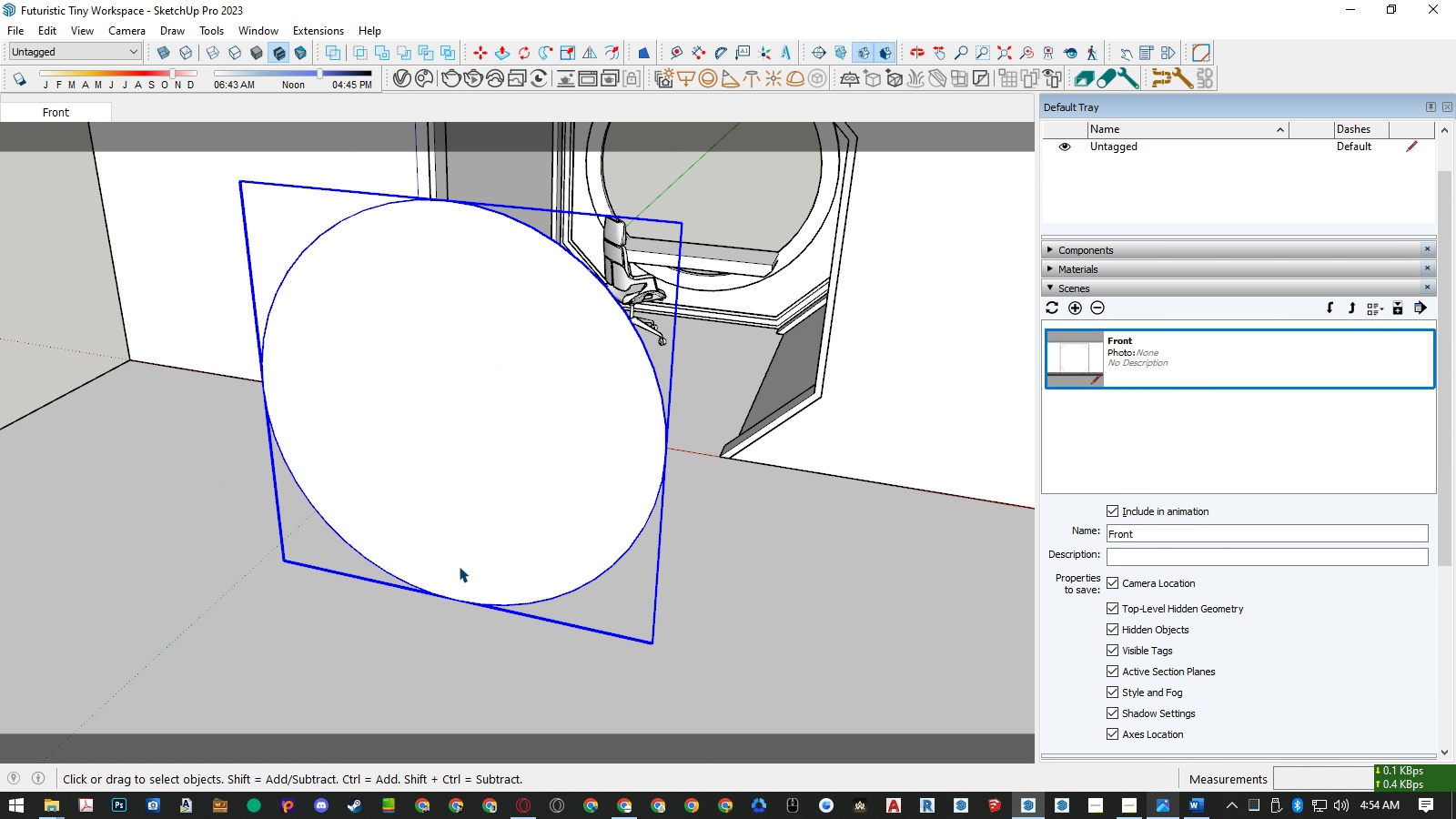 
left_click([459, 566])
 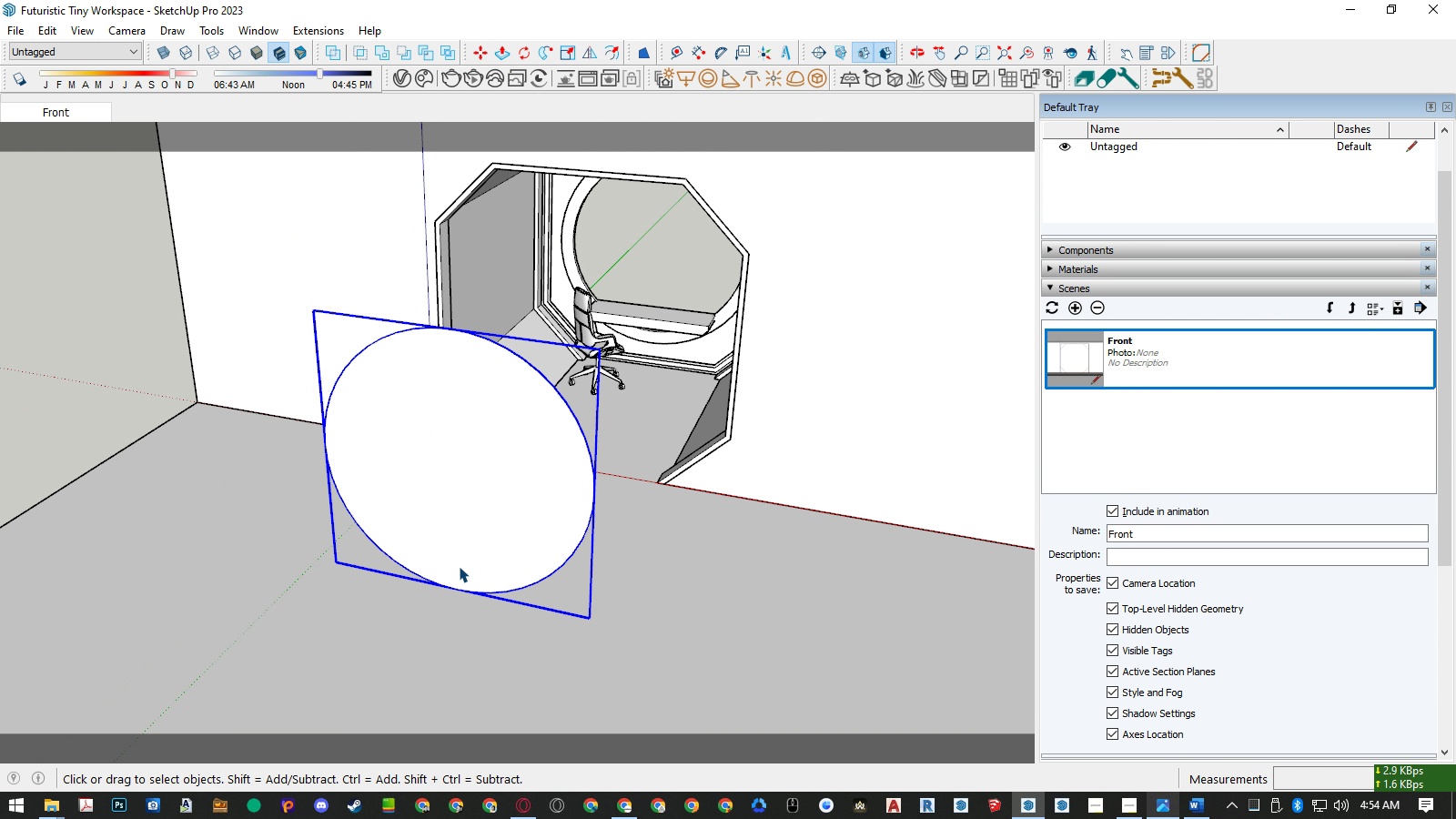 
scroll: coordinate [459, 566], scroll_direction: down, amount: 6.0
 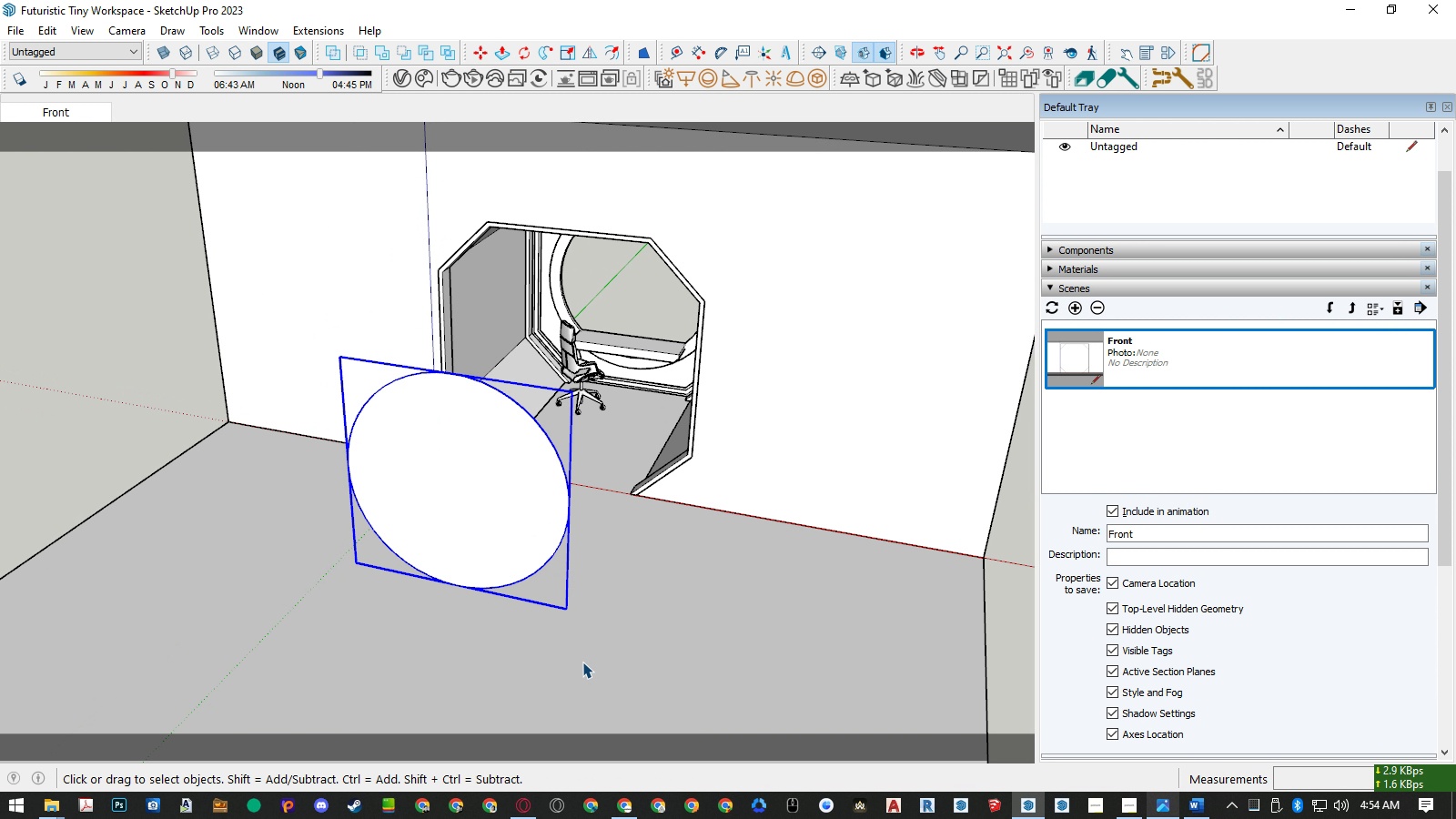 
key(M)
 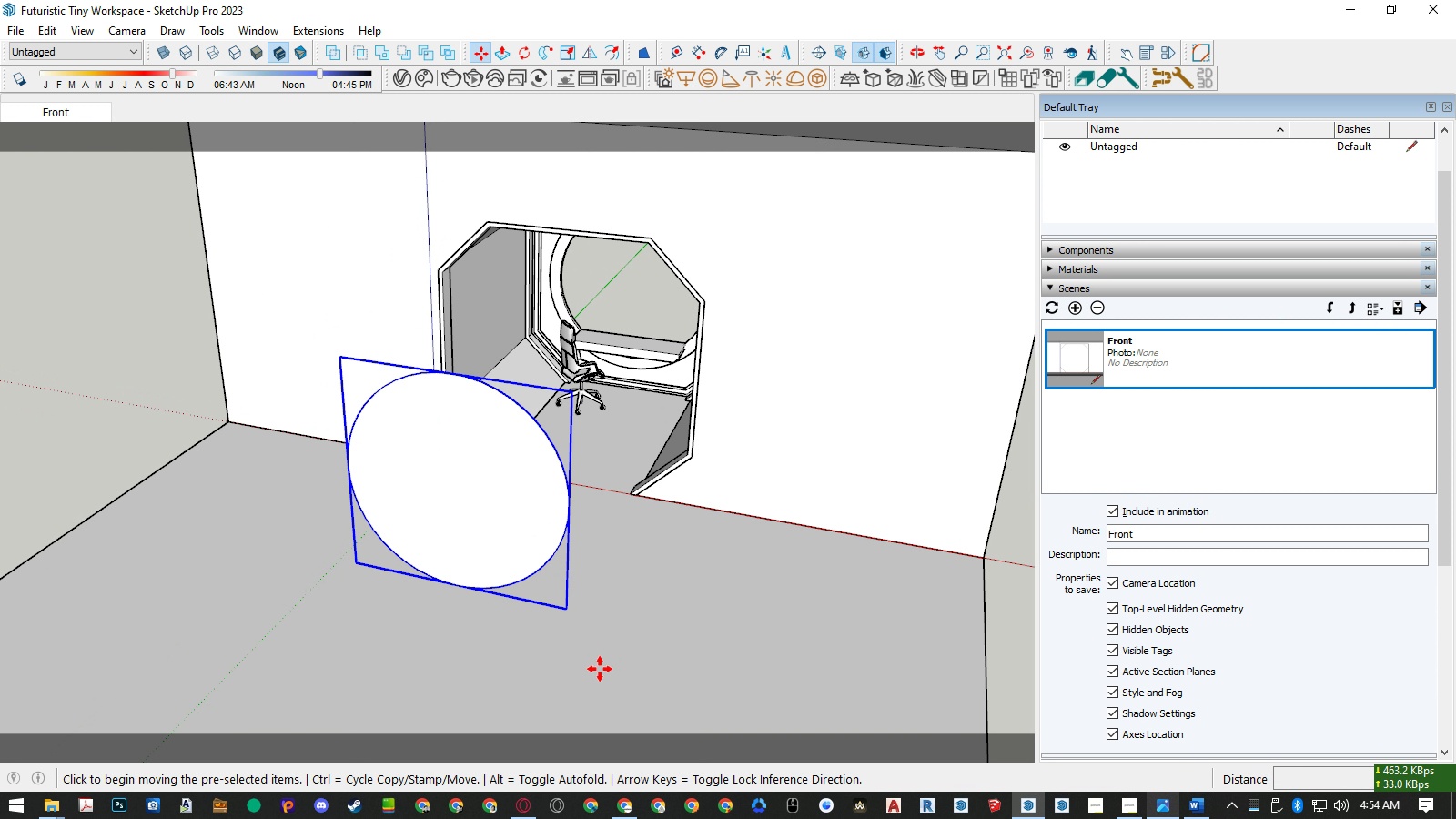 
left_click([600, 669])
 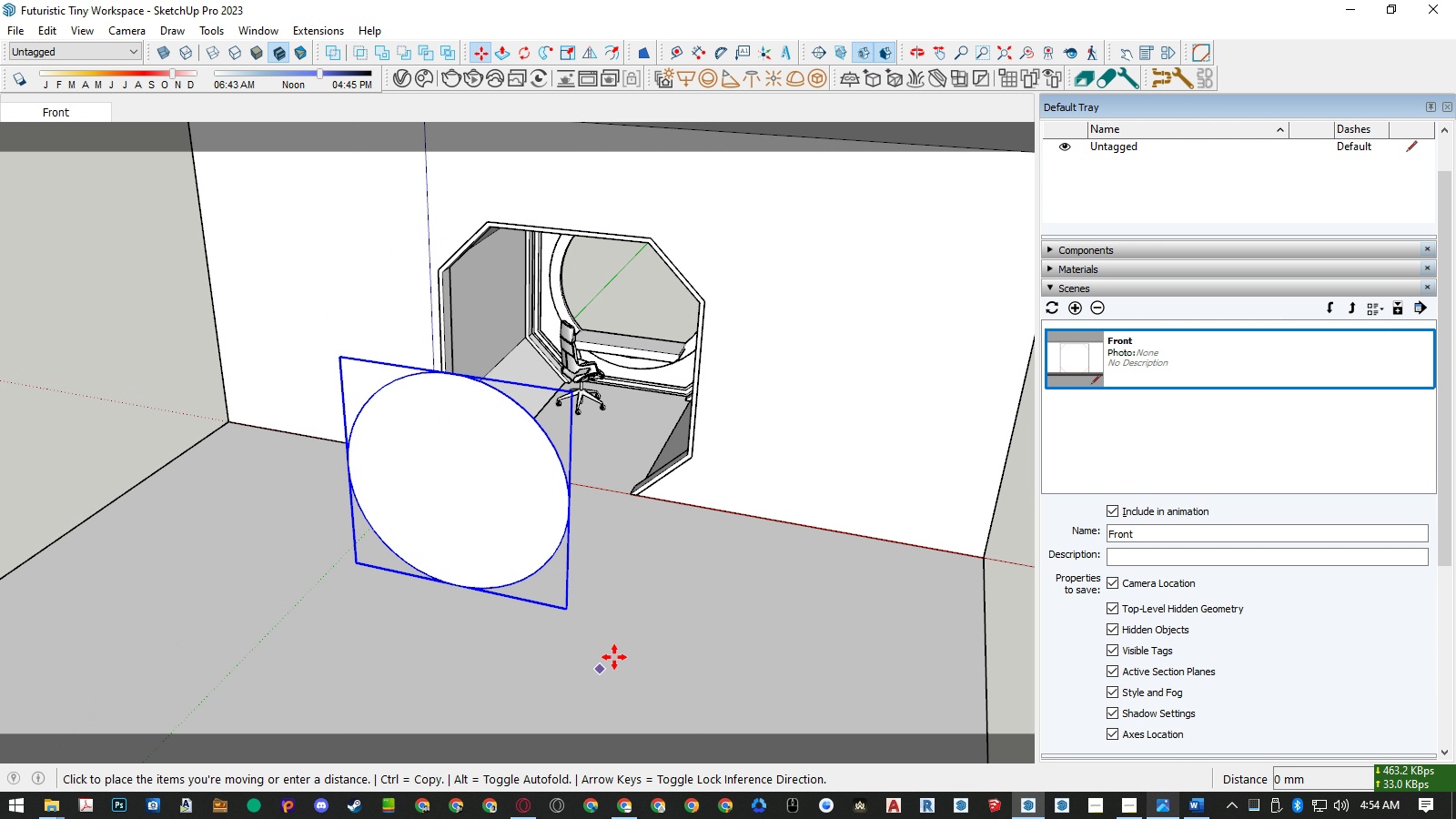 
key(ArrowLeft)
 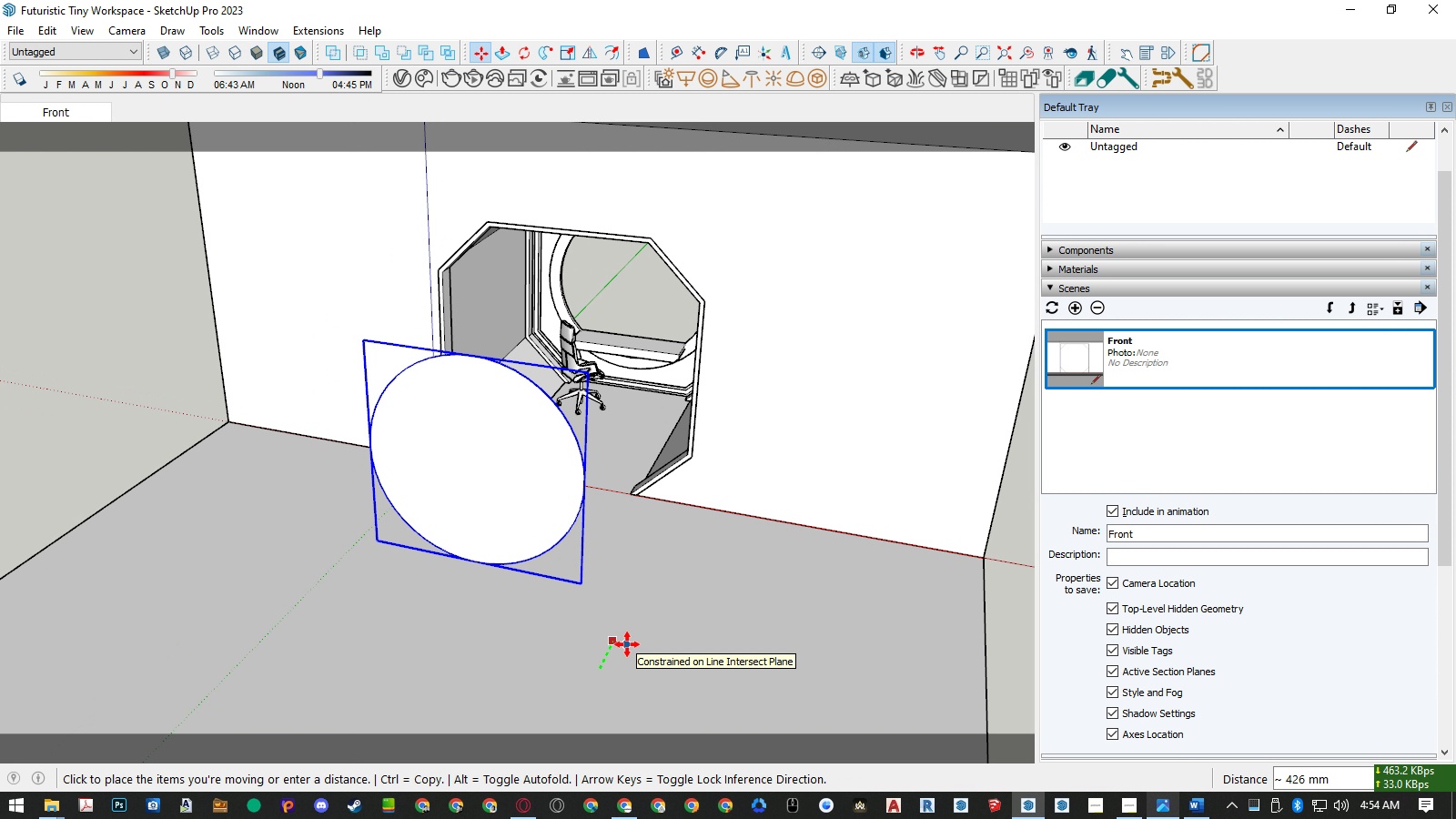 
key(Numpad6)
 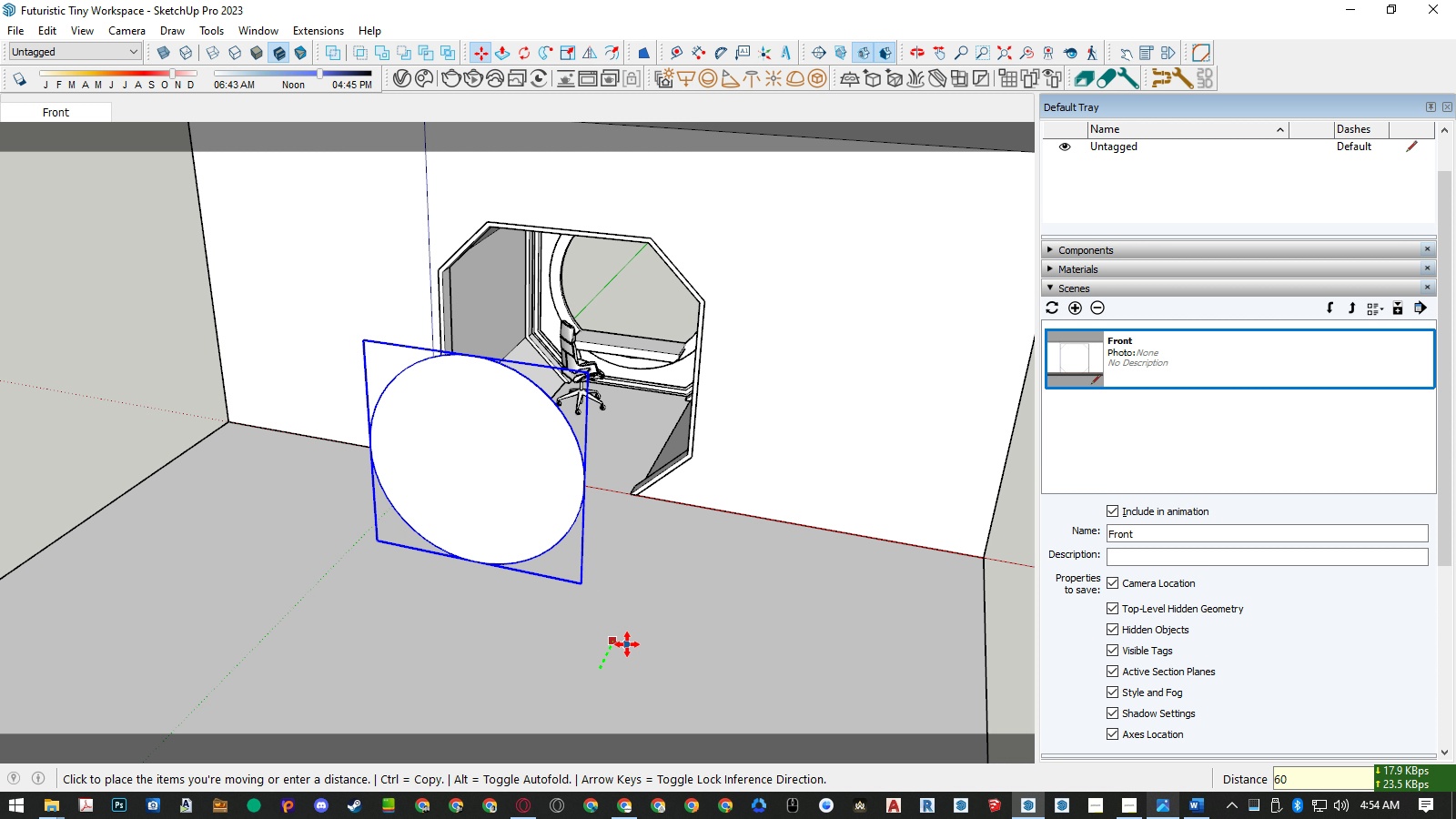 
key(Numpad0)
 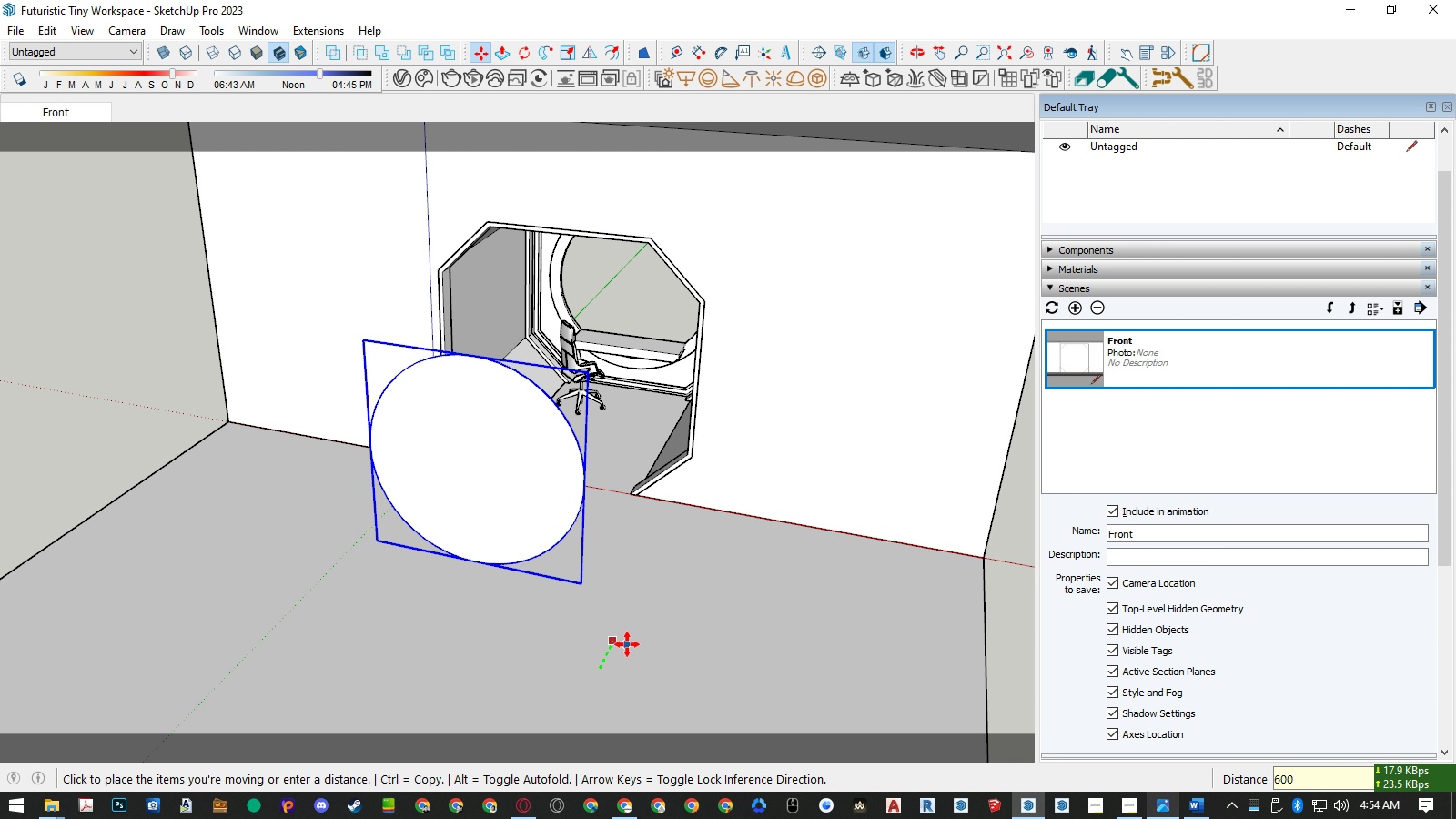 
key(Numpad0)
 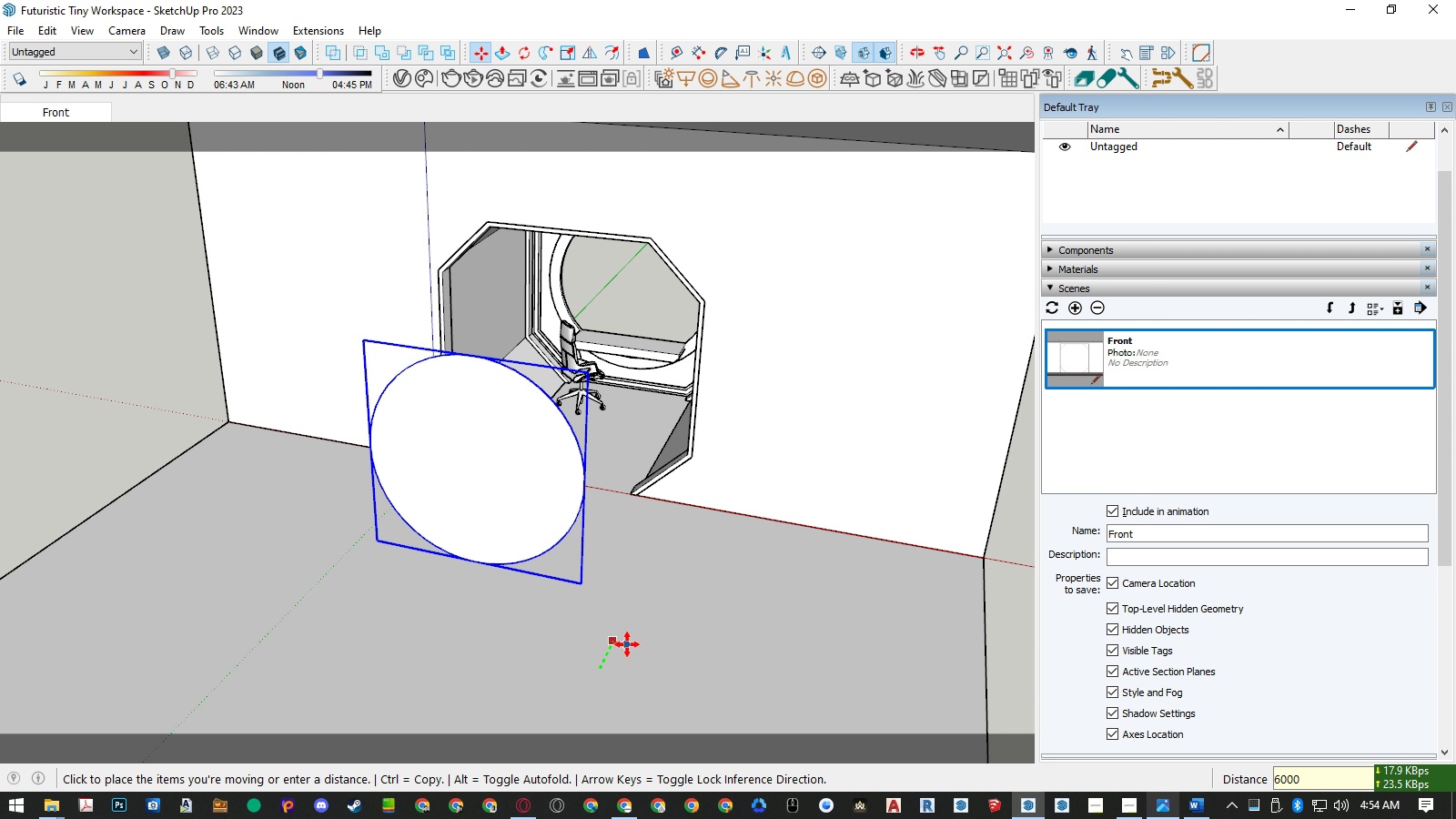 
key(Numpad0)
 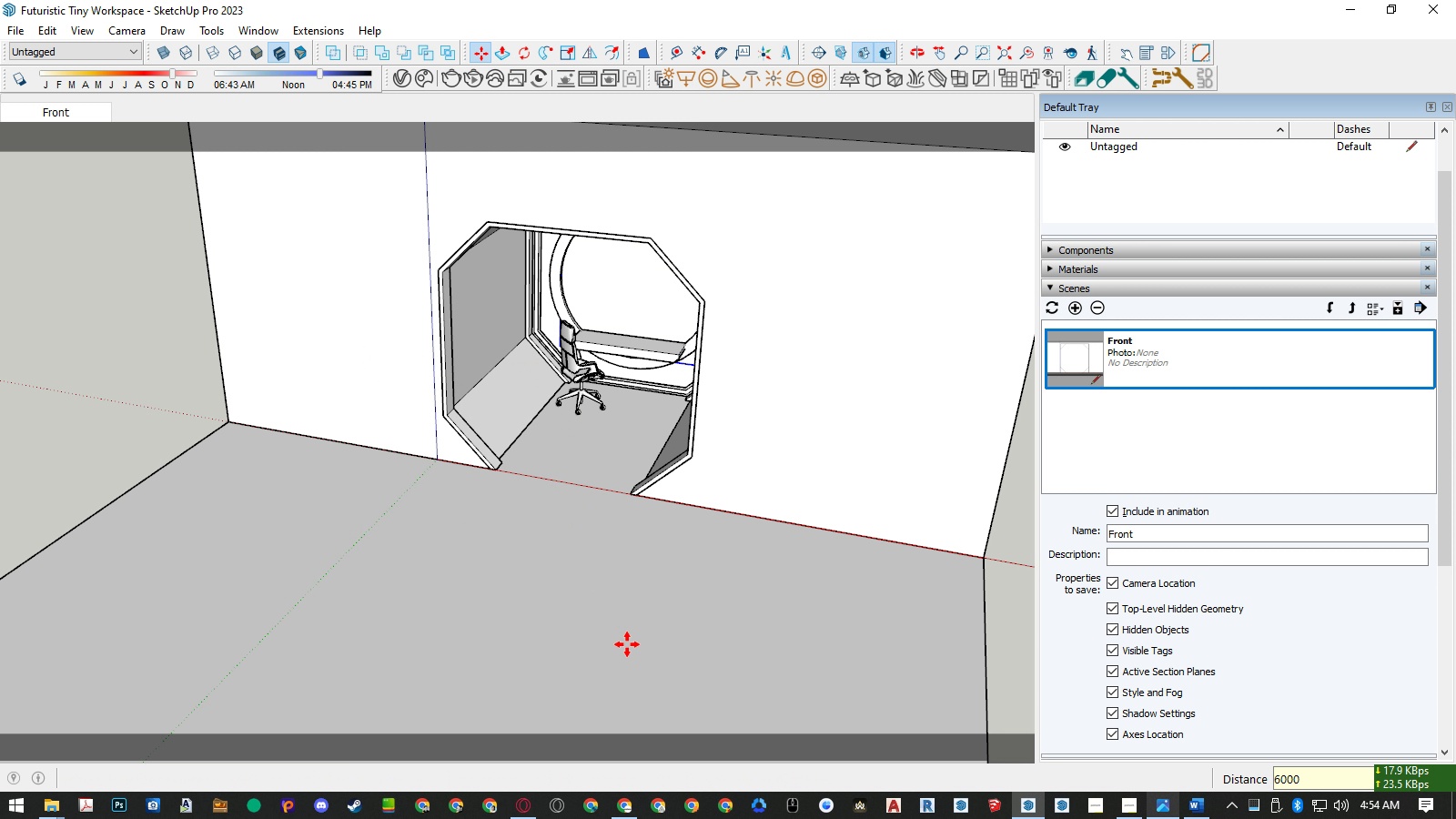 
key(NumpadEnter)
 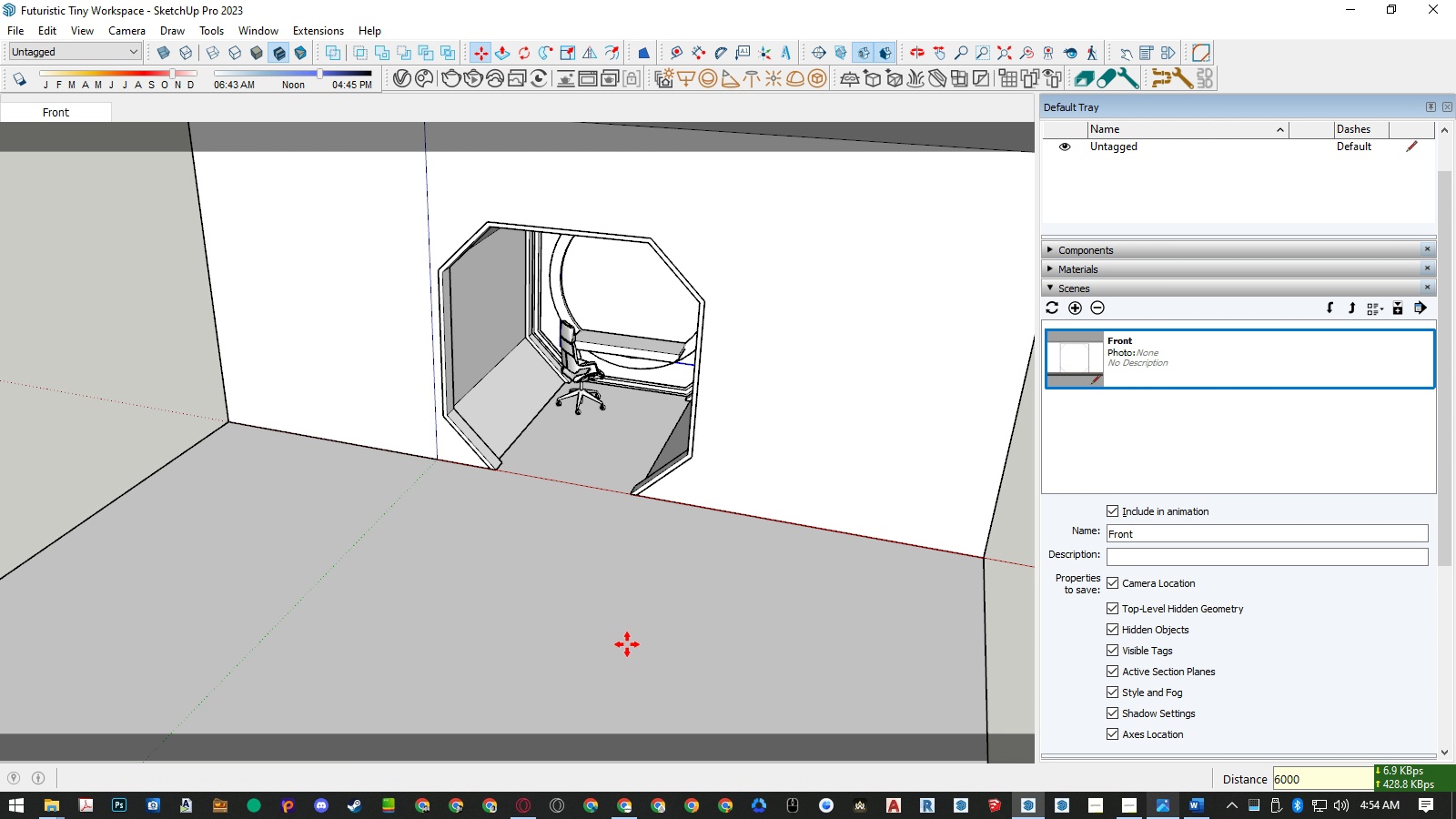 
key(Space)
 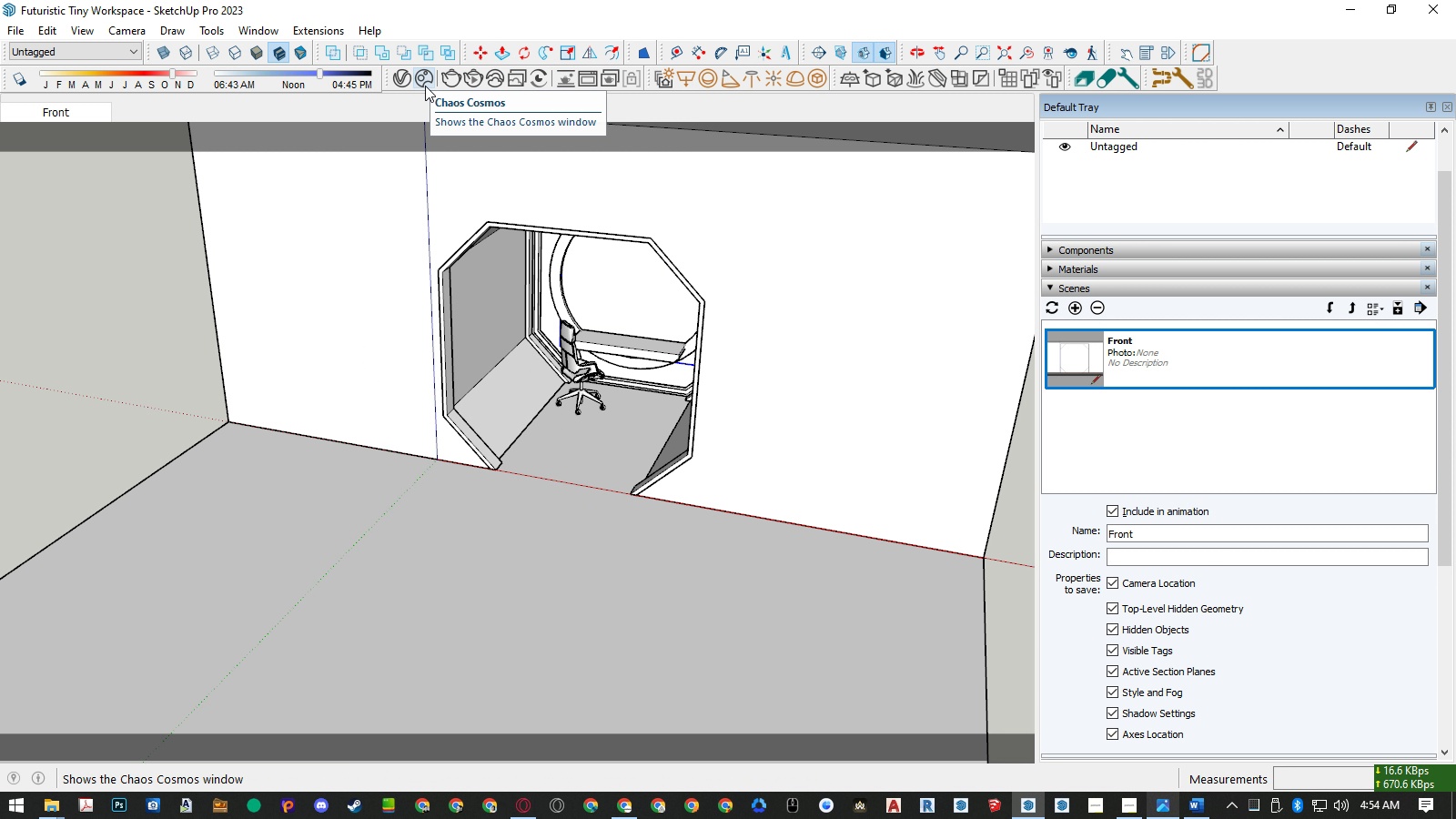 
left_click([425, 86])
 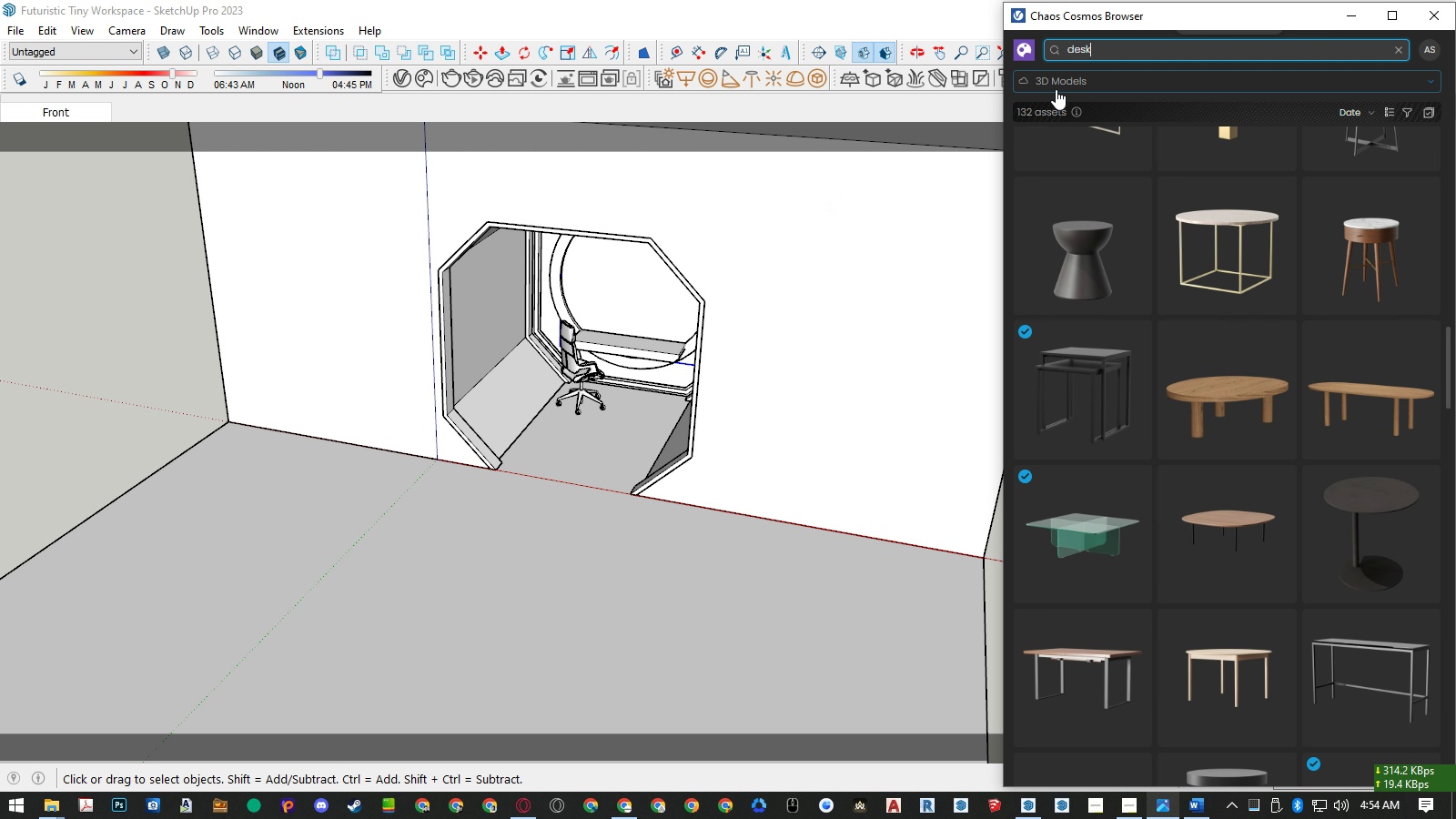 
left_click([1056, 86])
 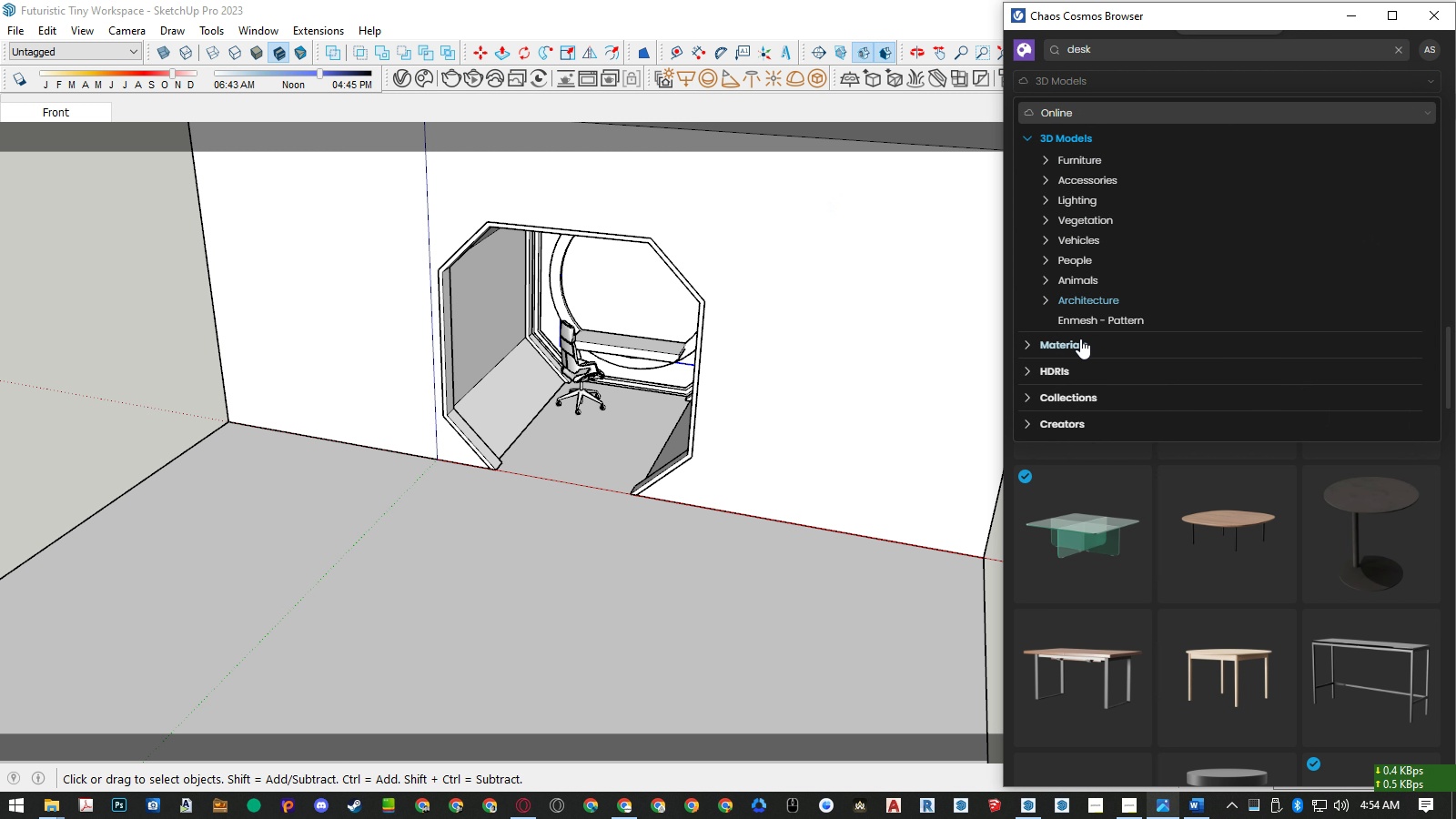 
left_click([1080, 343])
 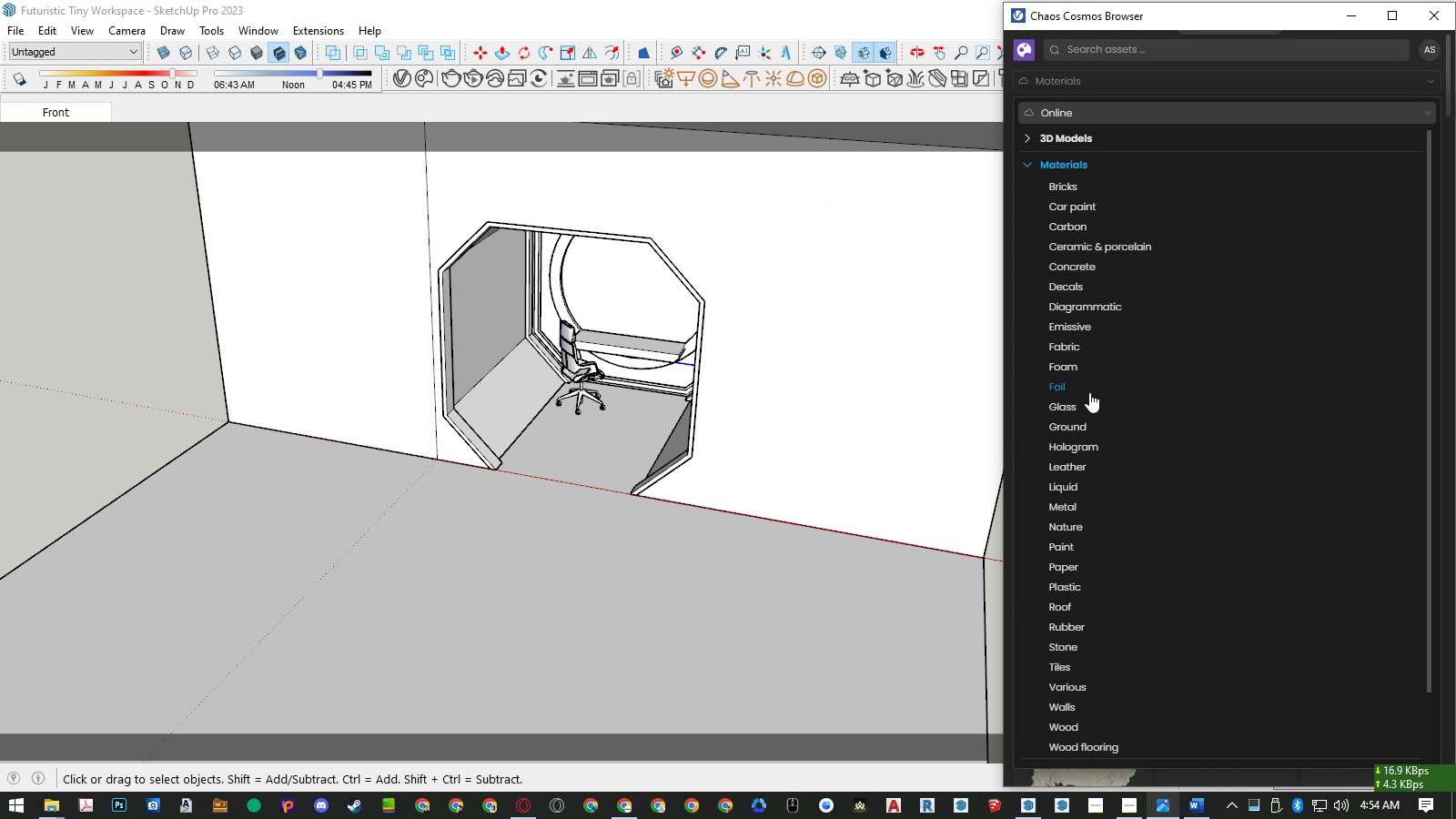 
left_click([1089, 400])
 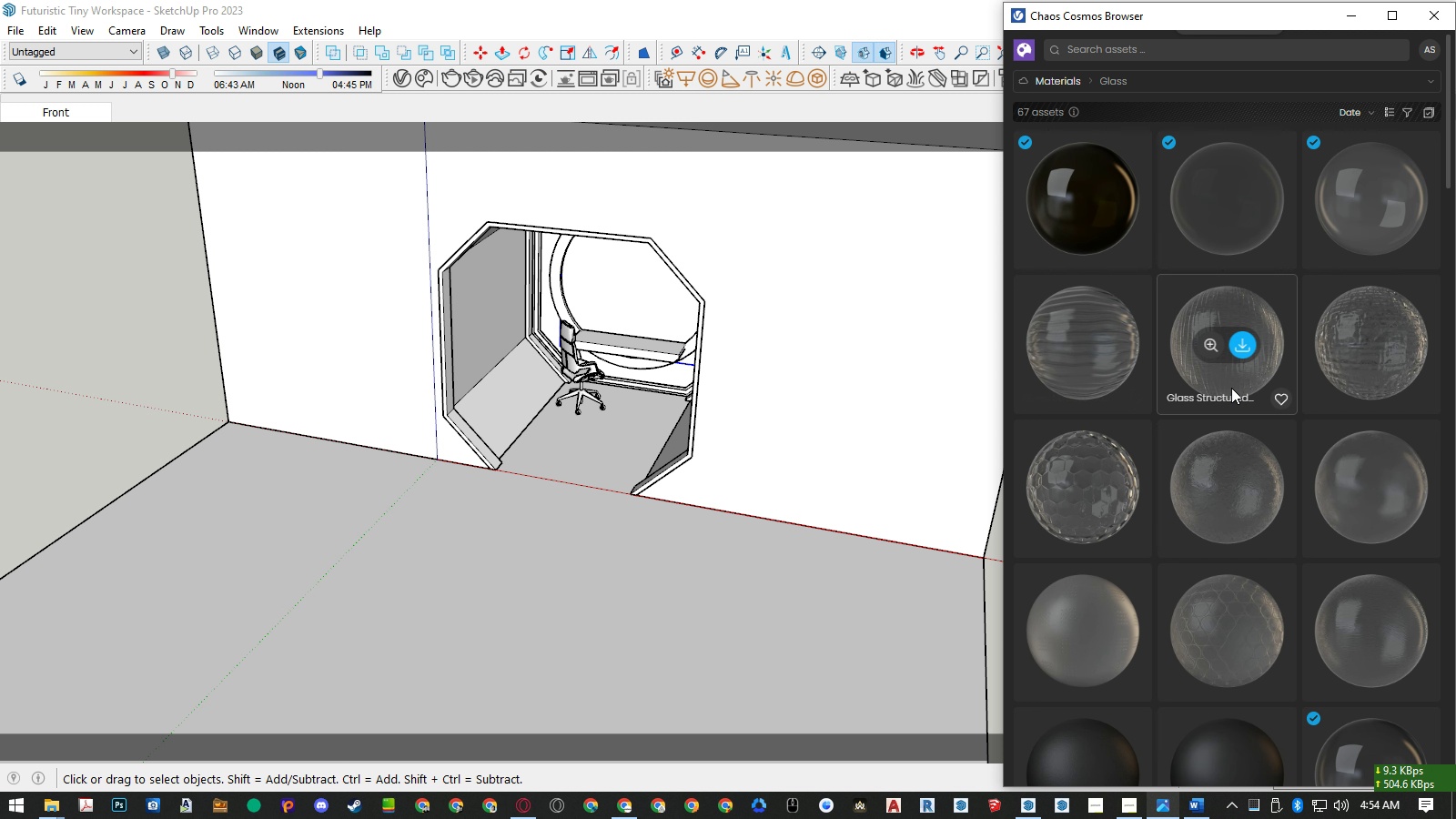 
scroll: coordinate [1222, 380], scroll_direction: down, amount: 5.0
 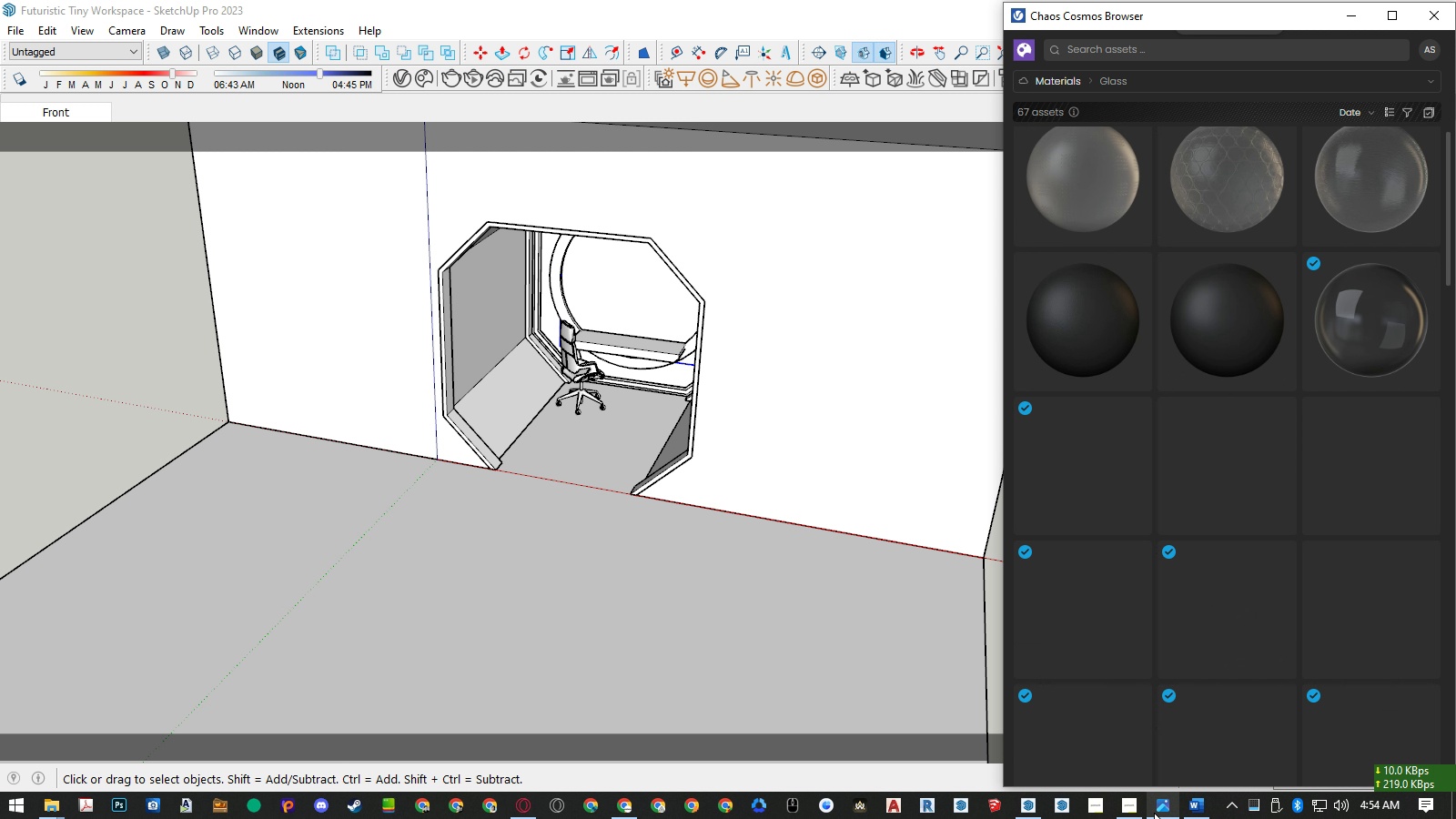 
left_click([1154, 813])
 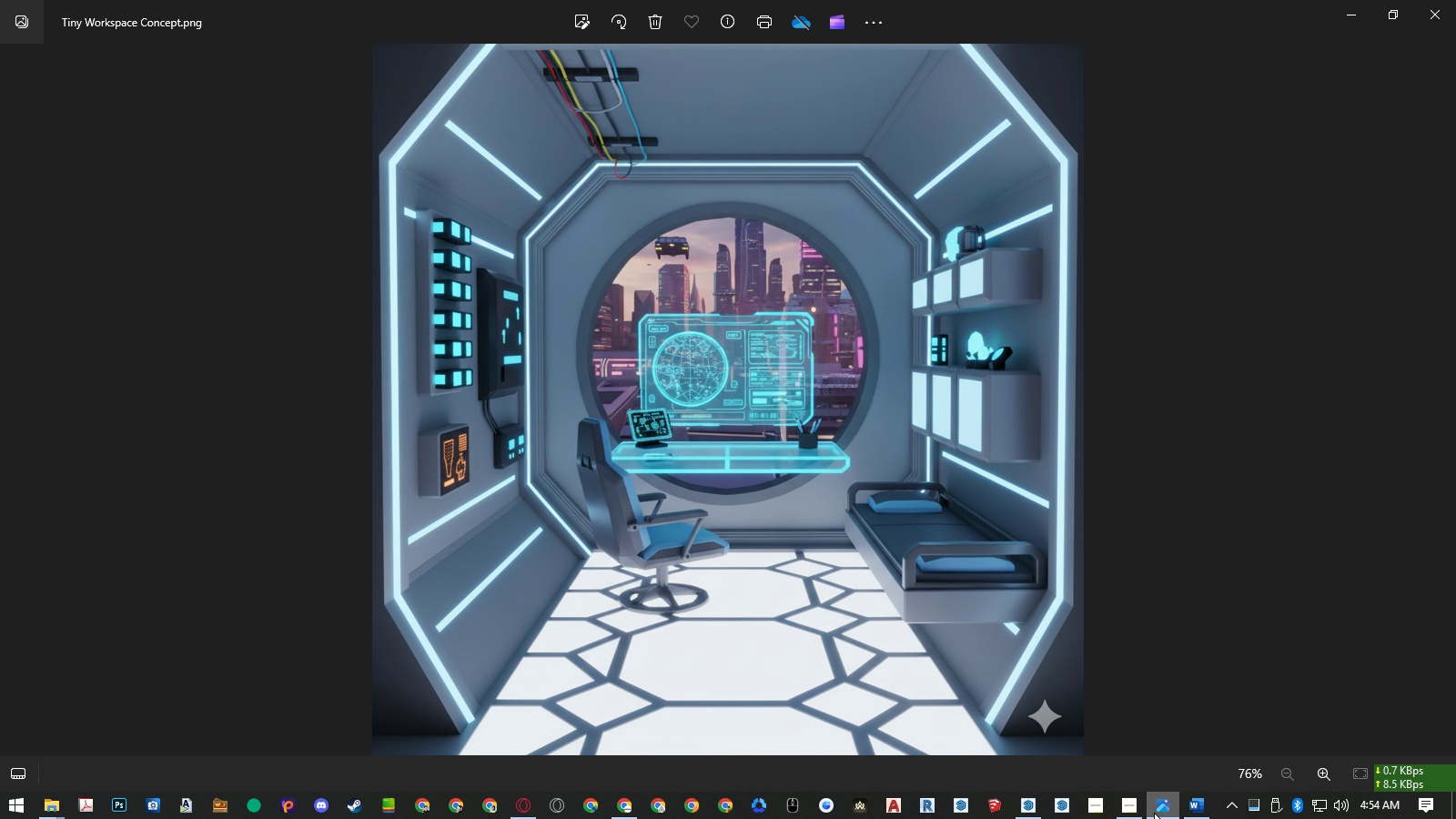 
left_click([1154, 813])
 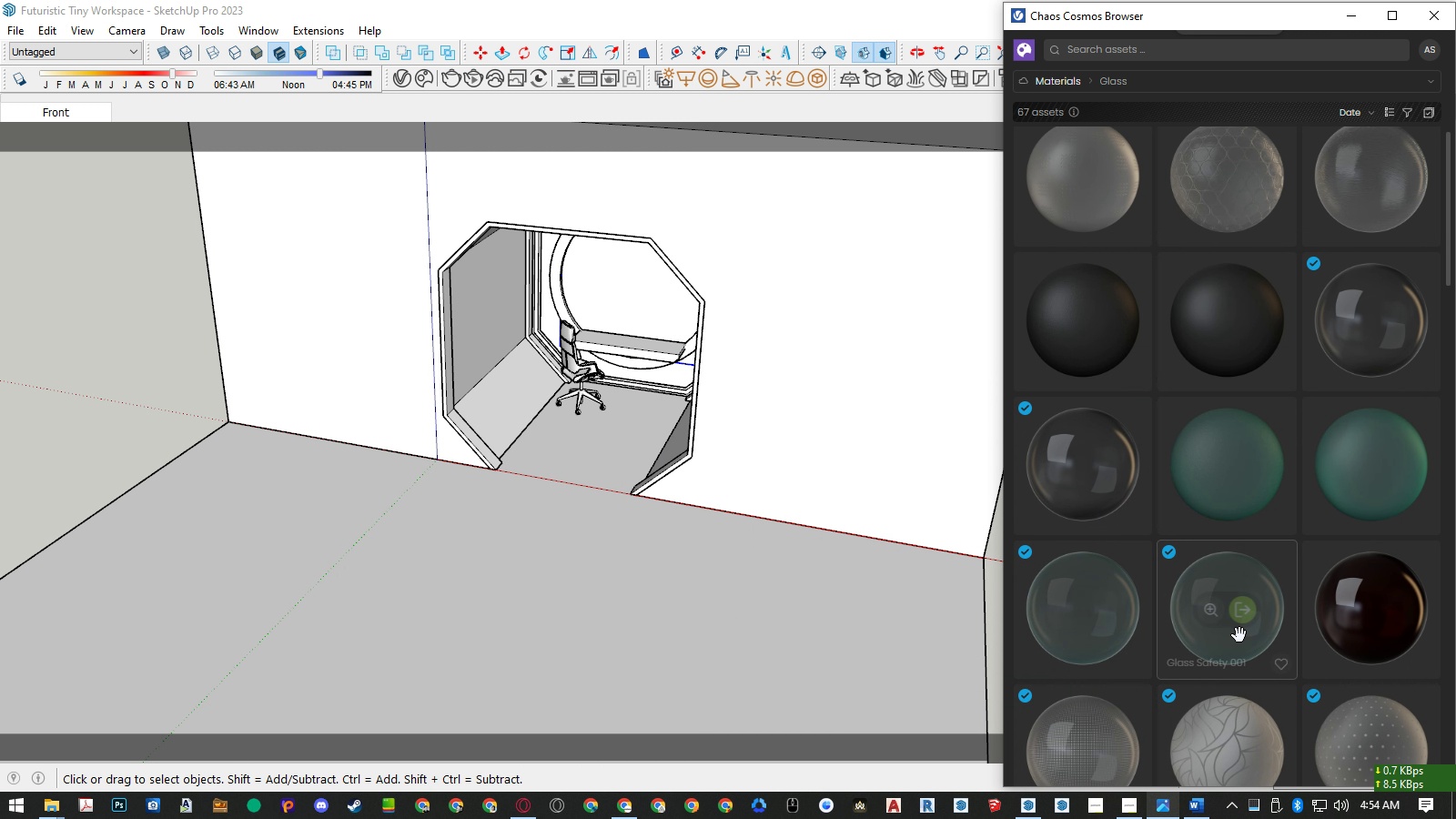 
scroll: coordinate [1247, 657], scroll_direction: down, amount: 12.0
 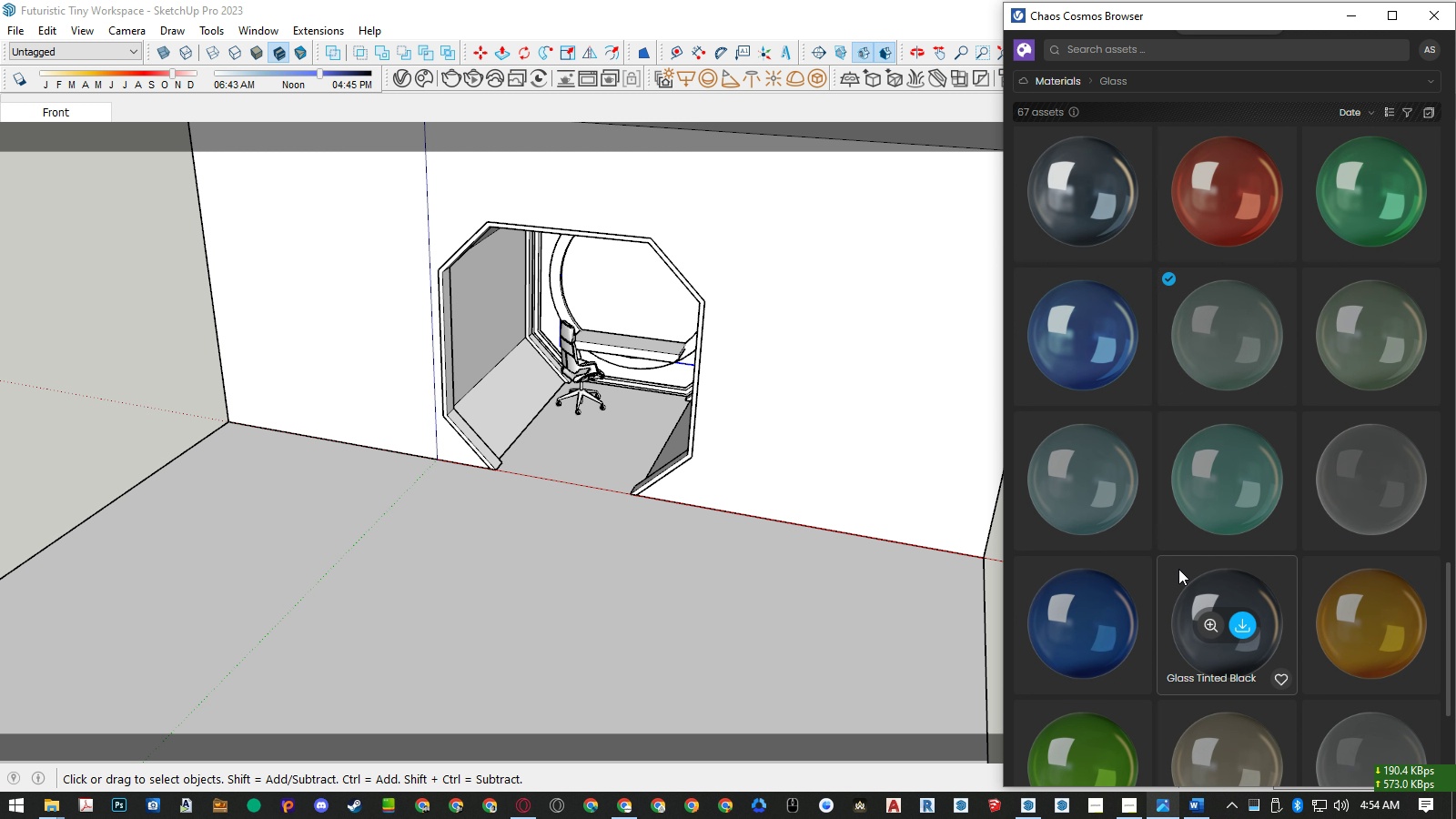 
mouse_move([1089, 511])
 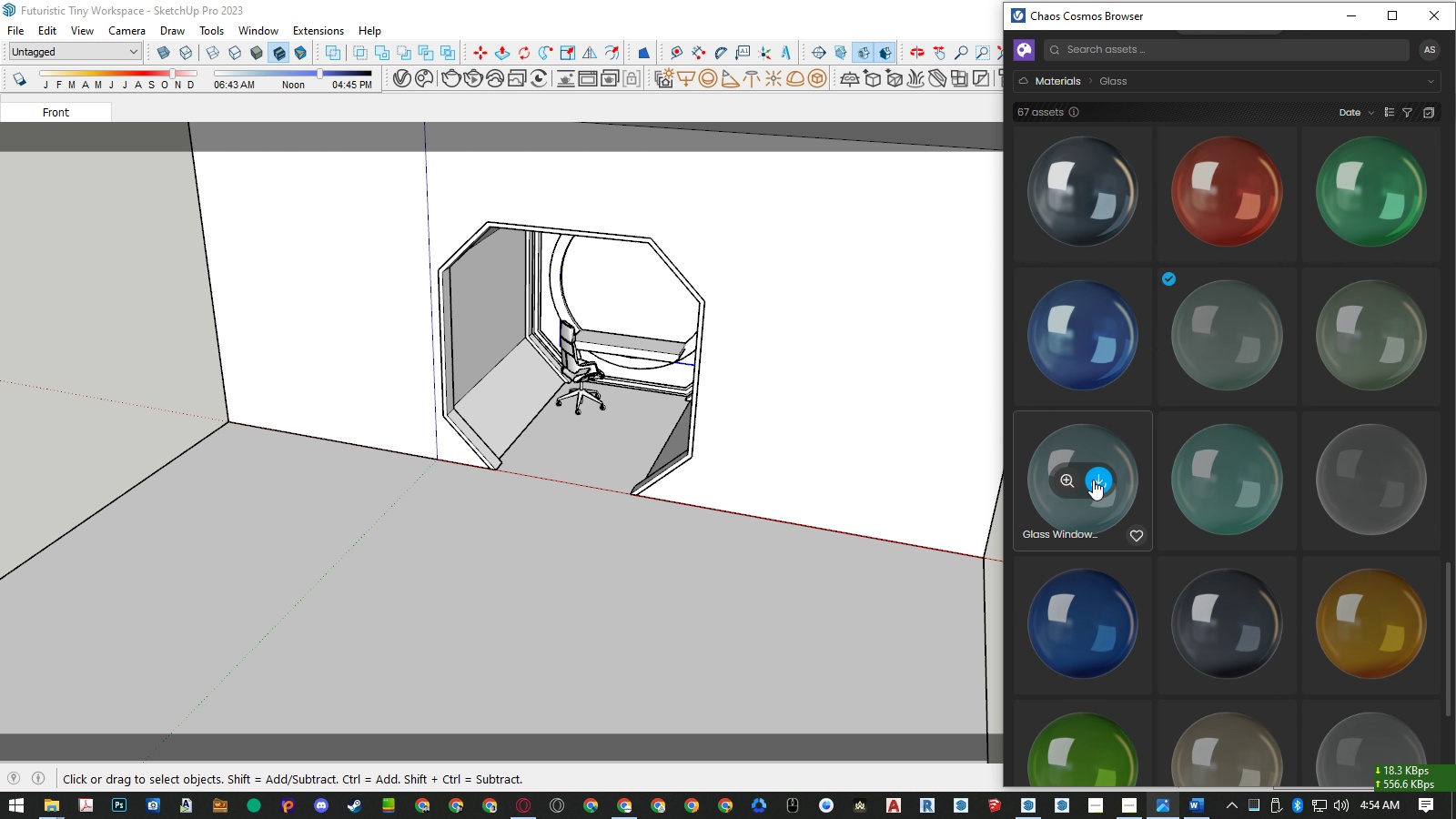 
left_click([1093, 480])
 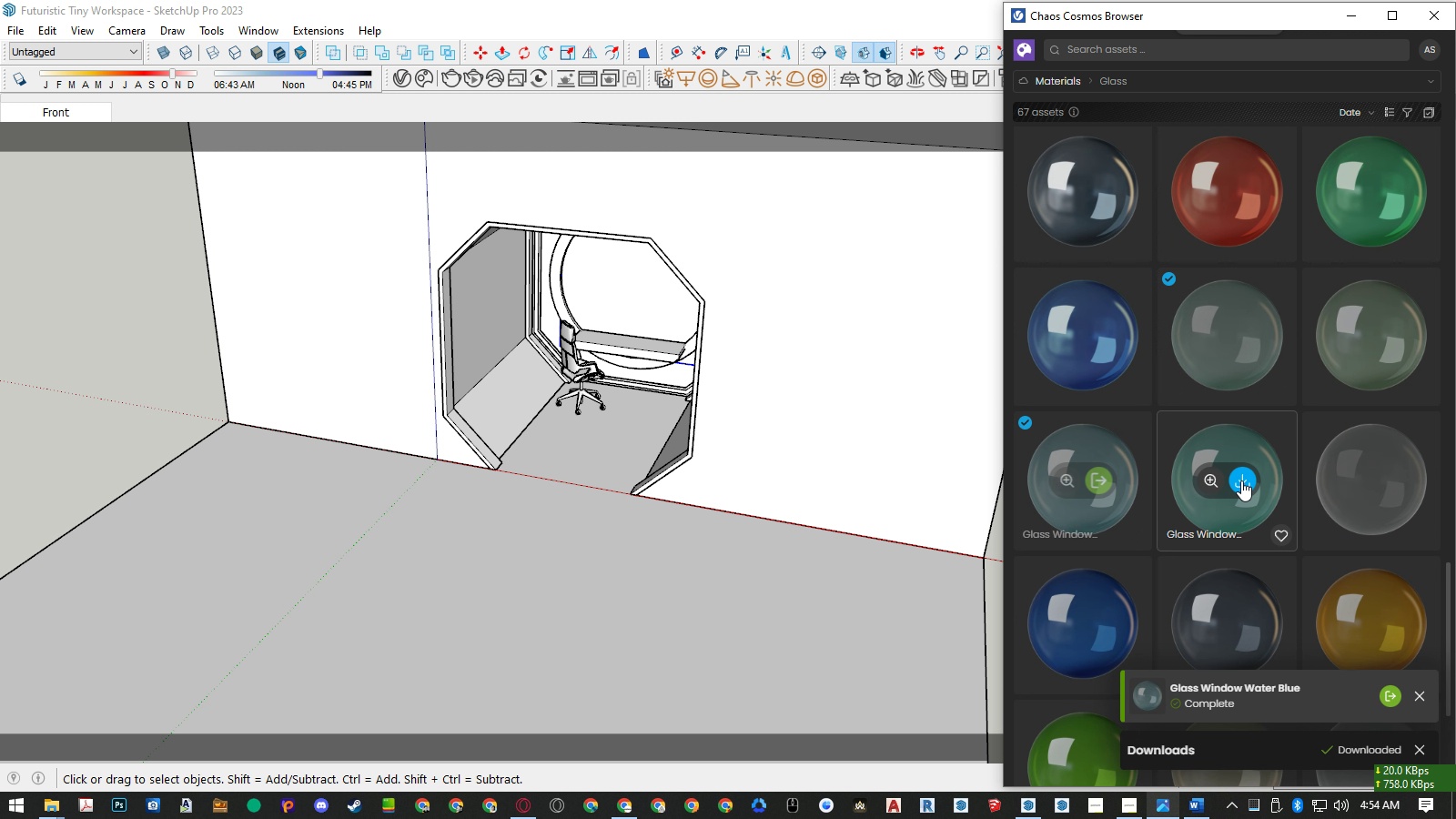 
left_click([1243, 480])
 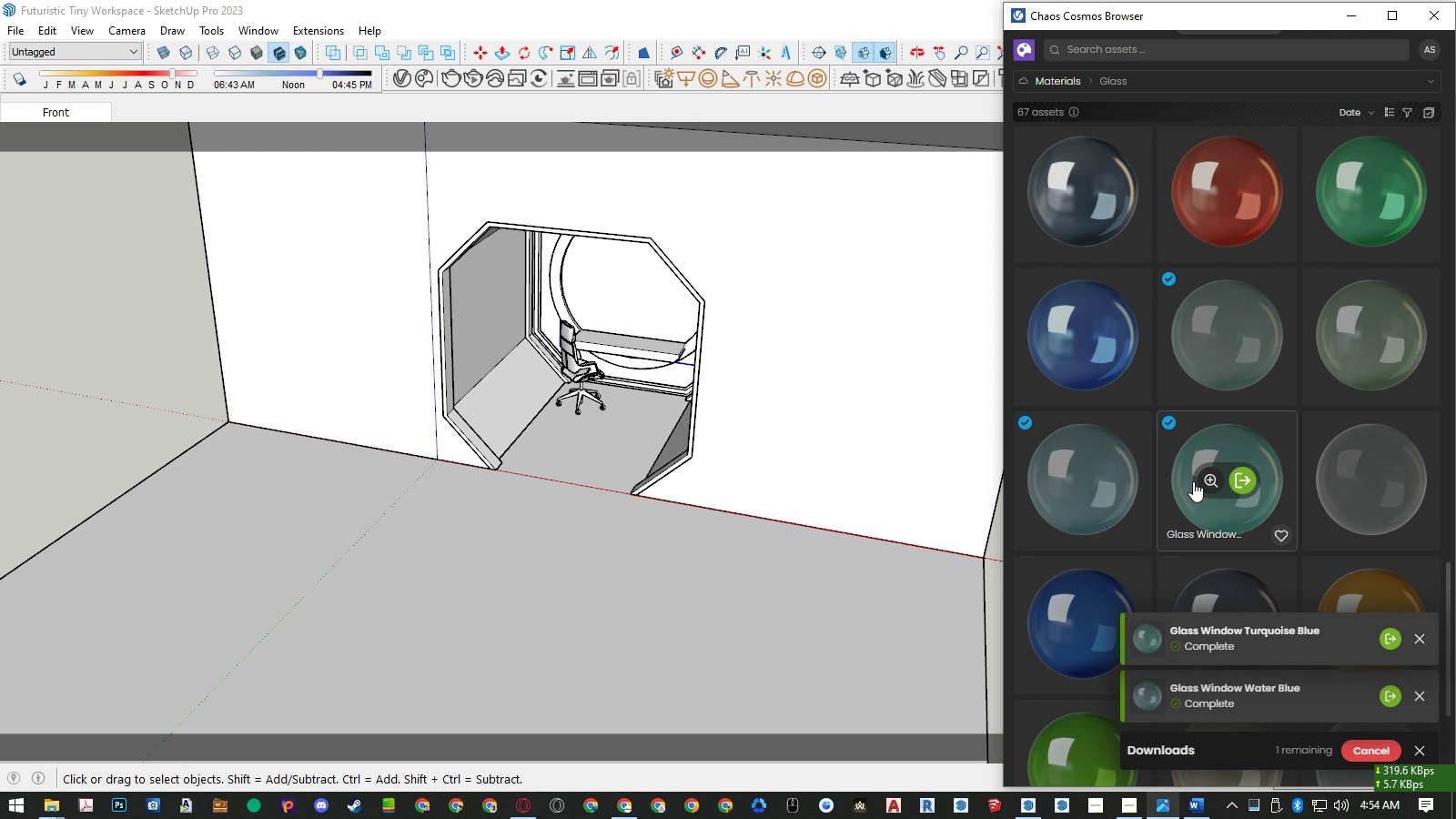 
mouse_move([1144, 484])
 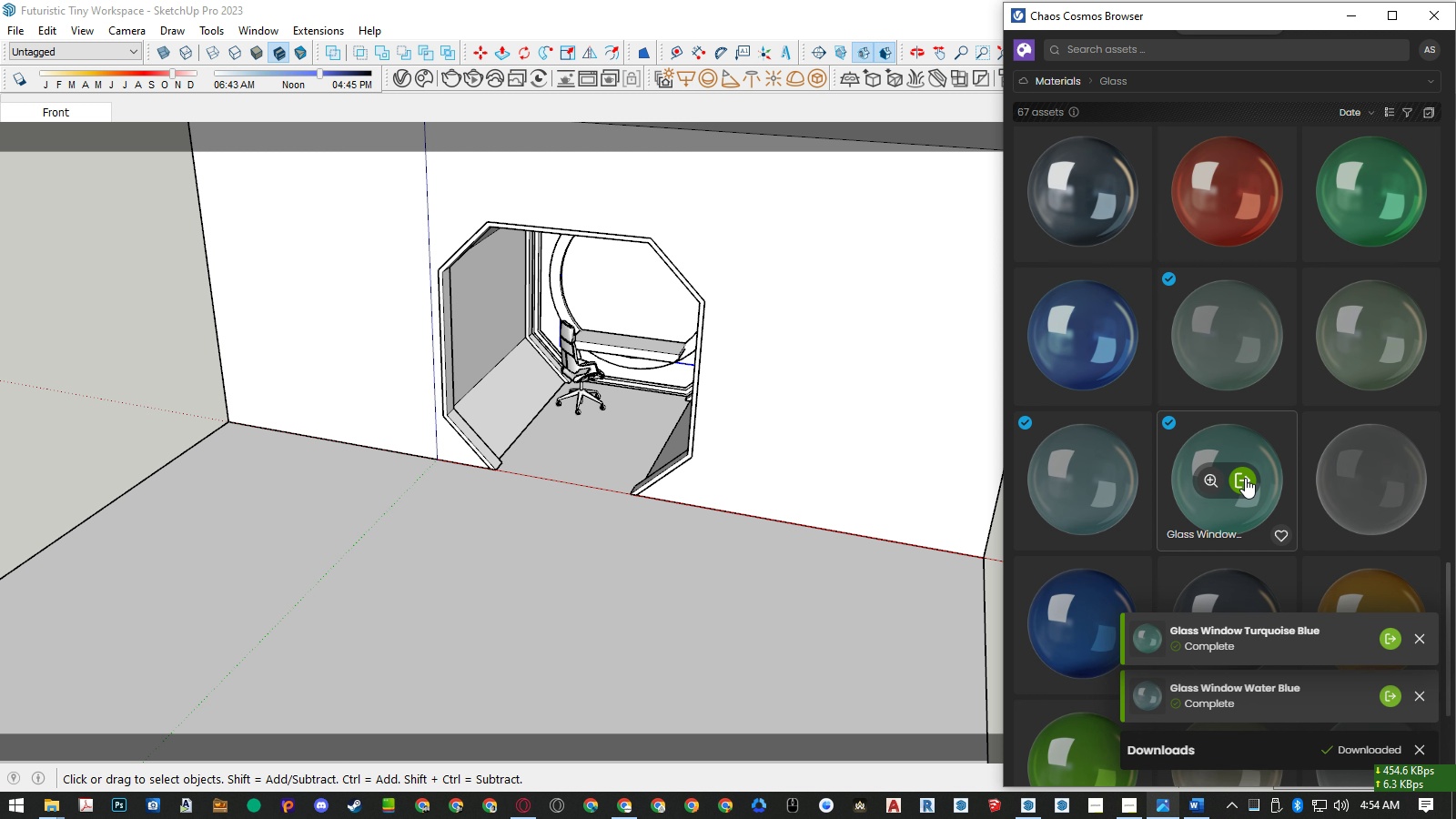 
left_click([1245, 478])
 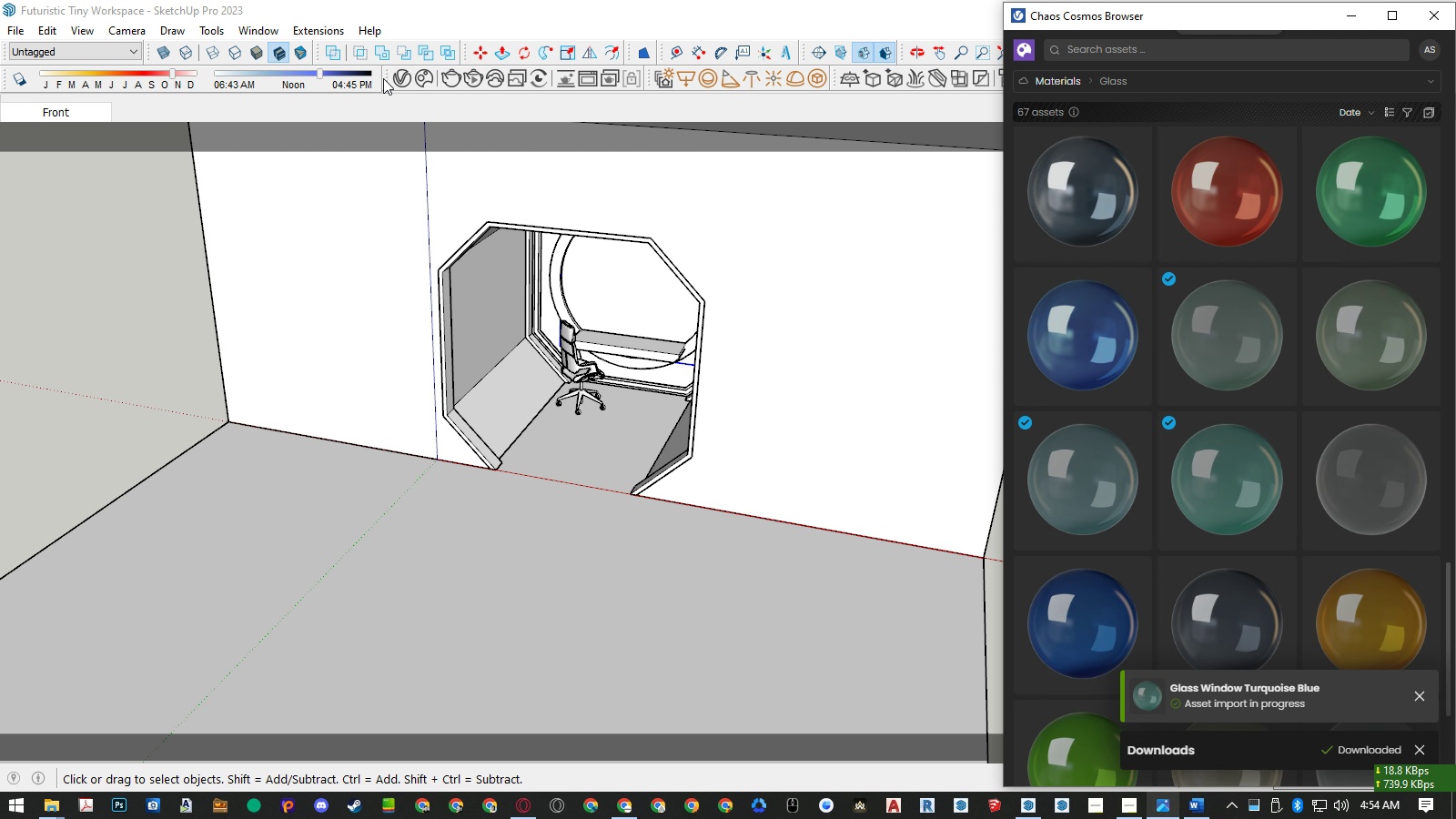 
left_click([395, 78])
 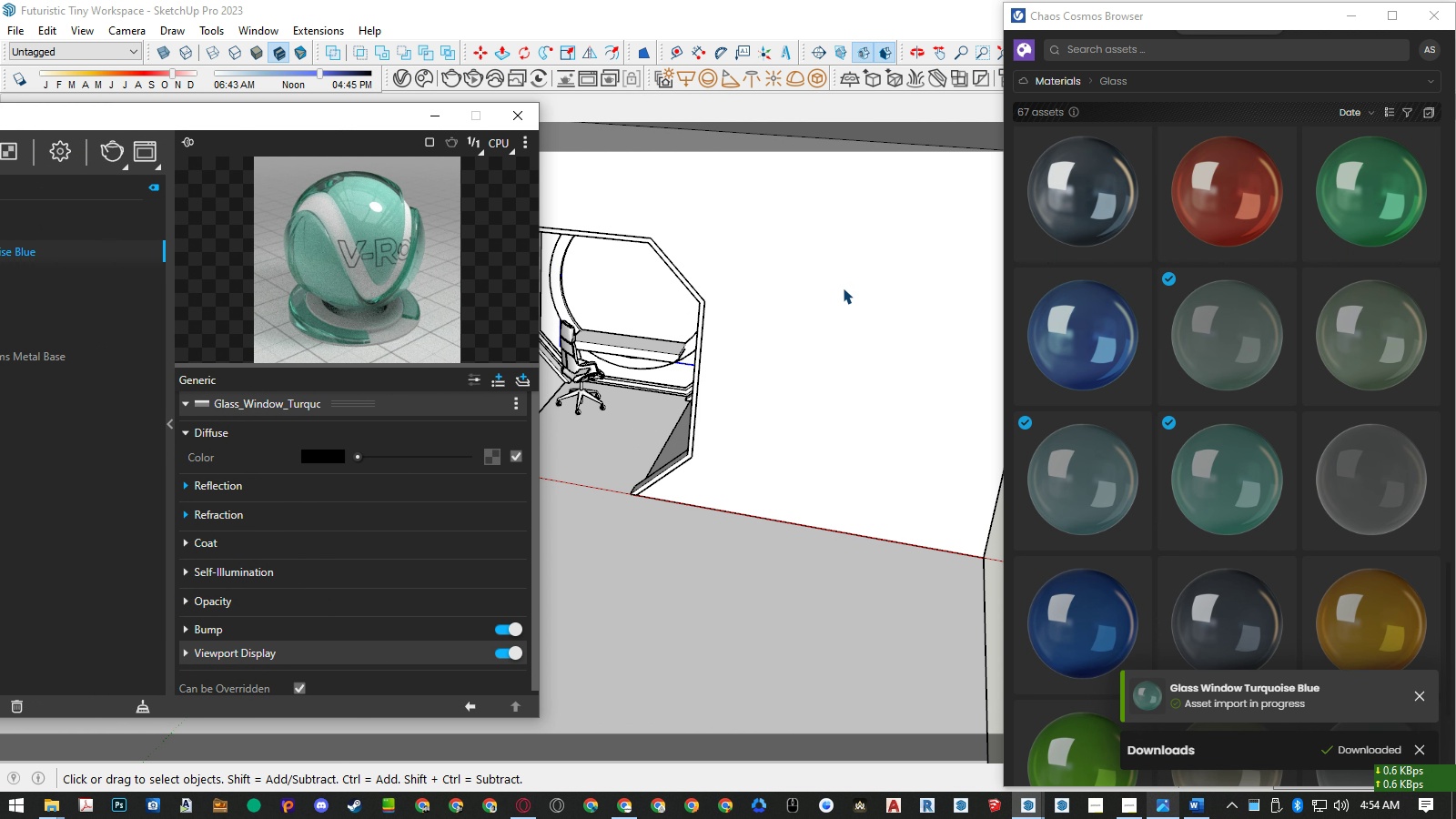 
left_click([1431, 17])
 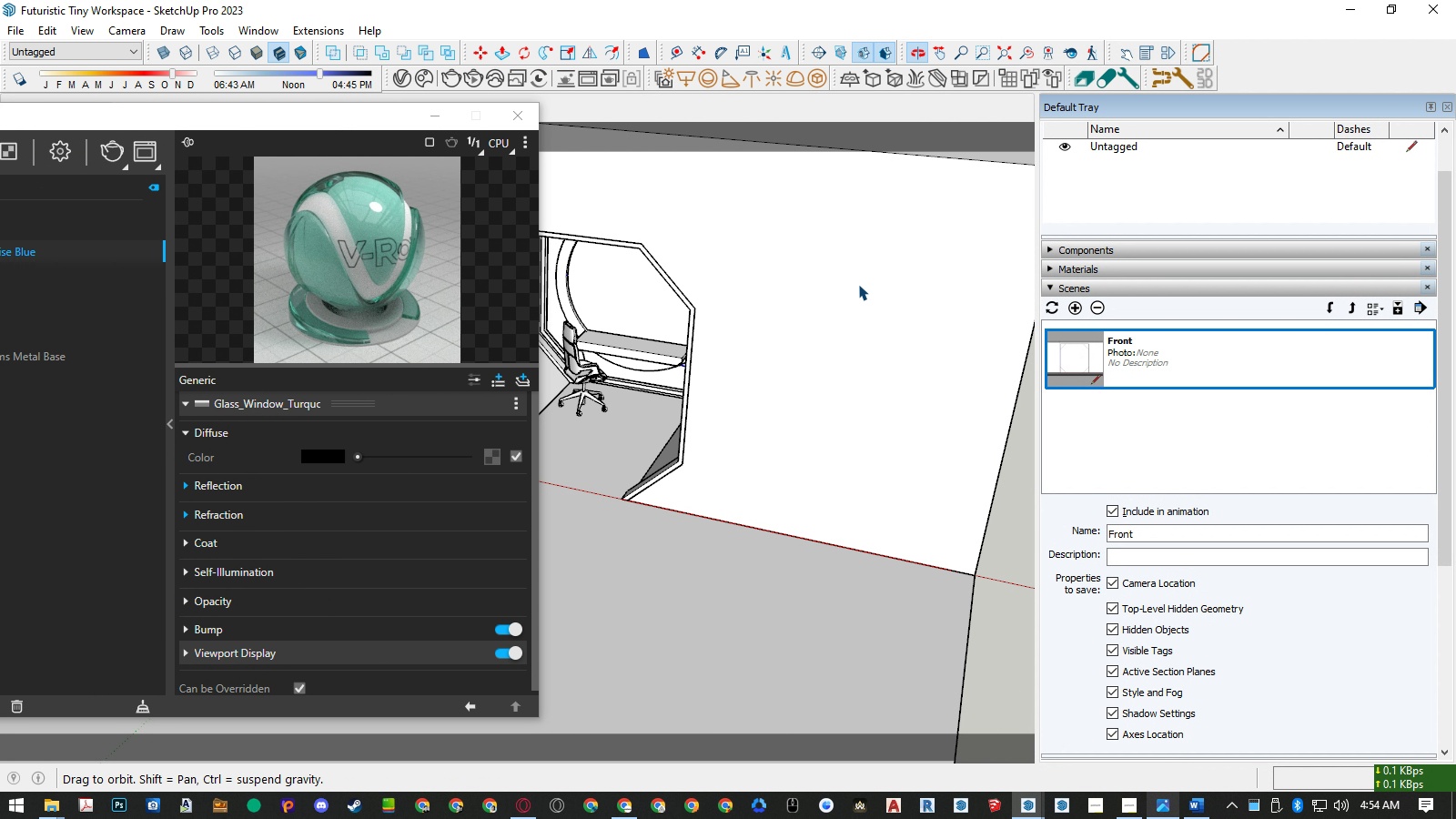 
key(B)
 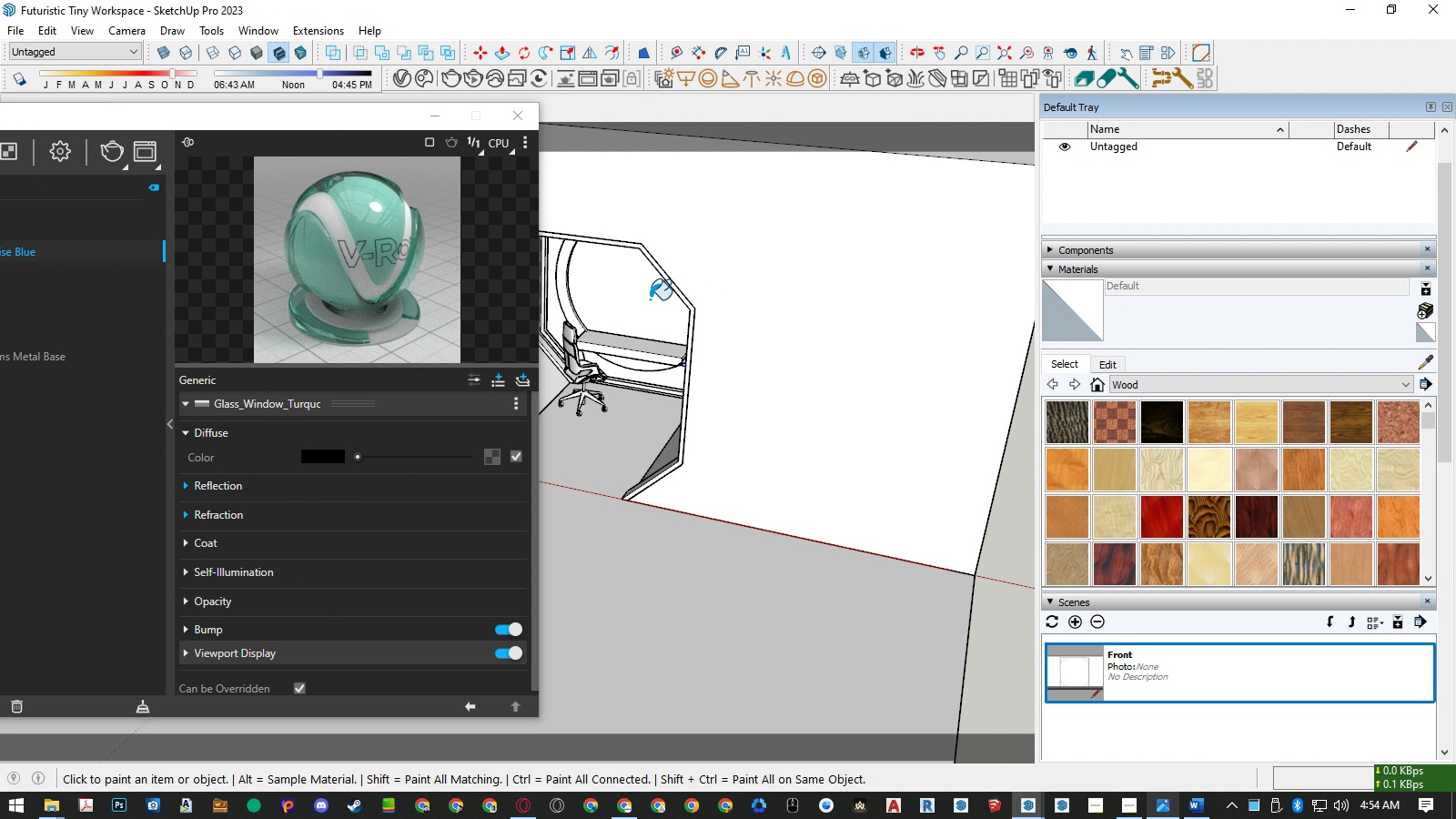 
left_click([633, 299])
 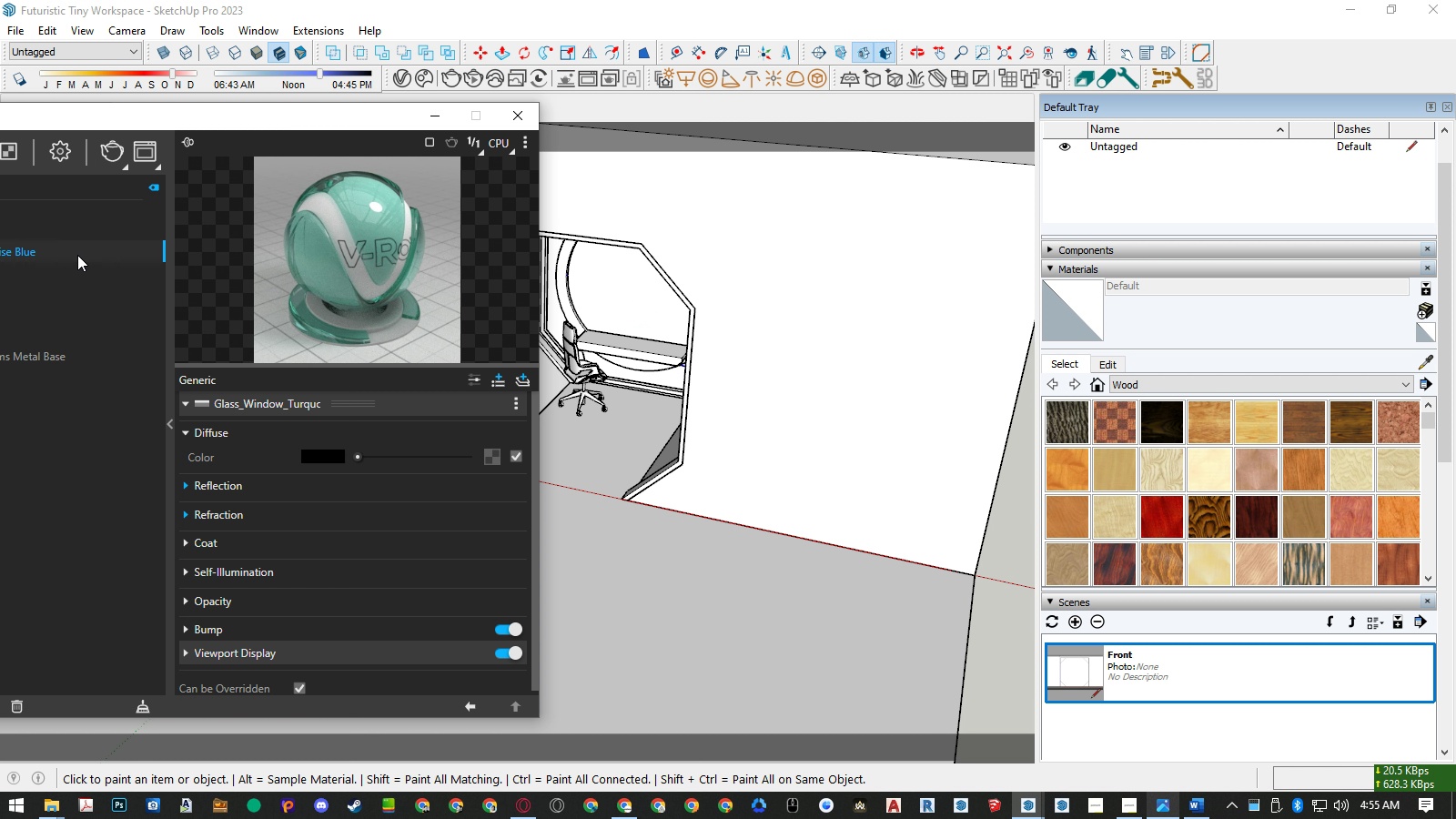 
left_click([623, 307])
 